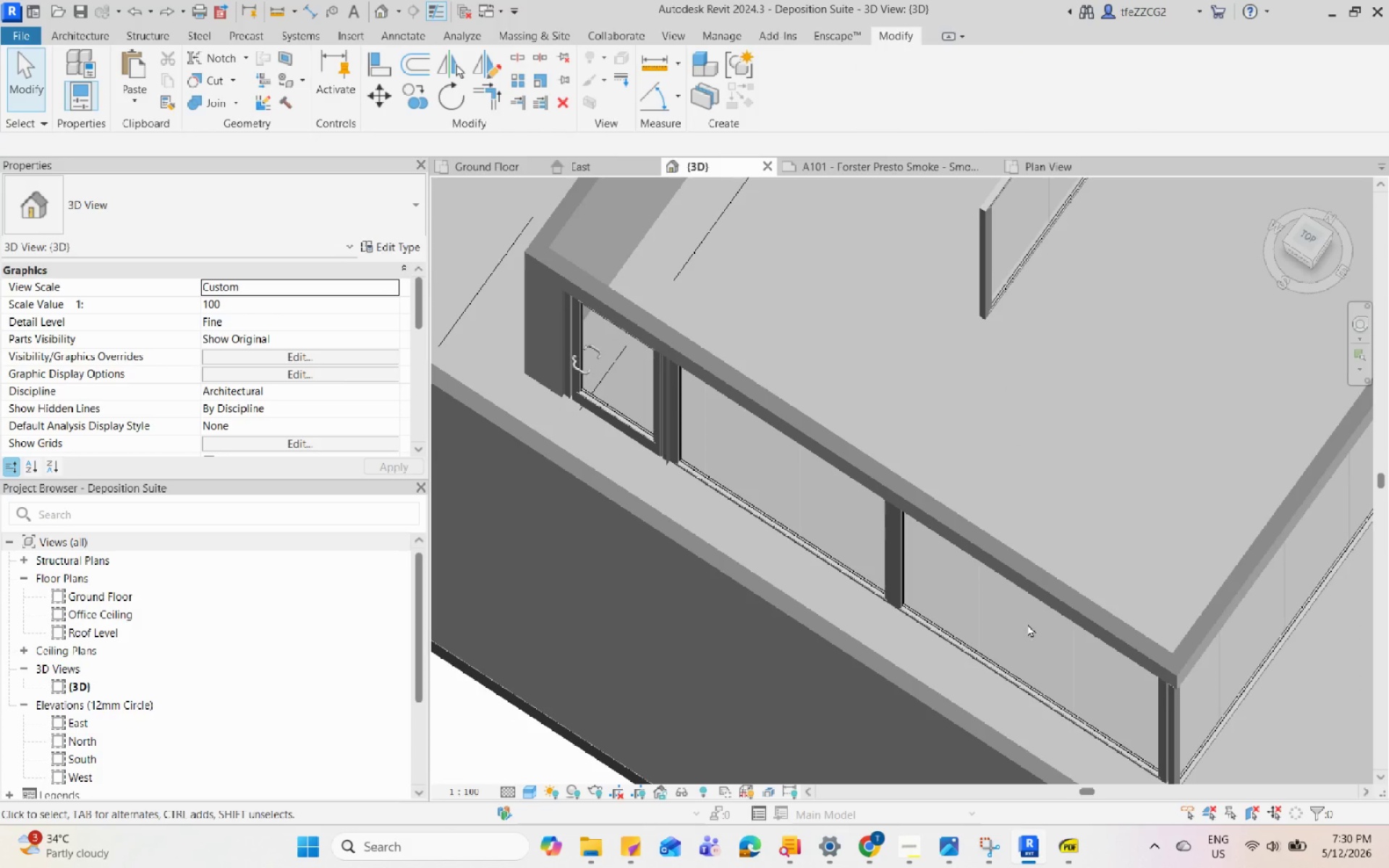 
scroll: coordinate [904, 455], scroll_direction: up, amount: 8.0
 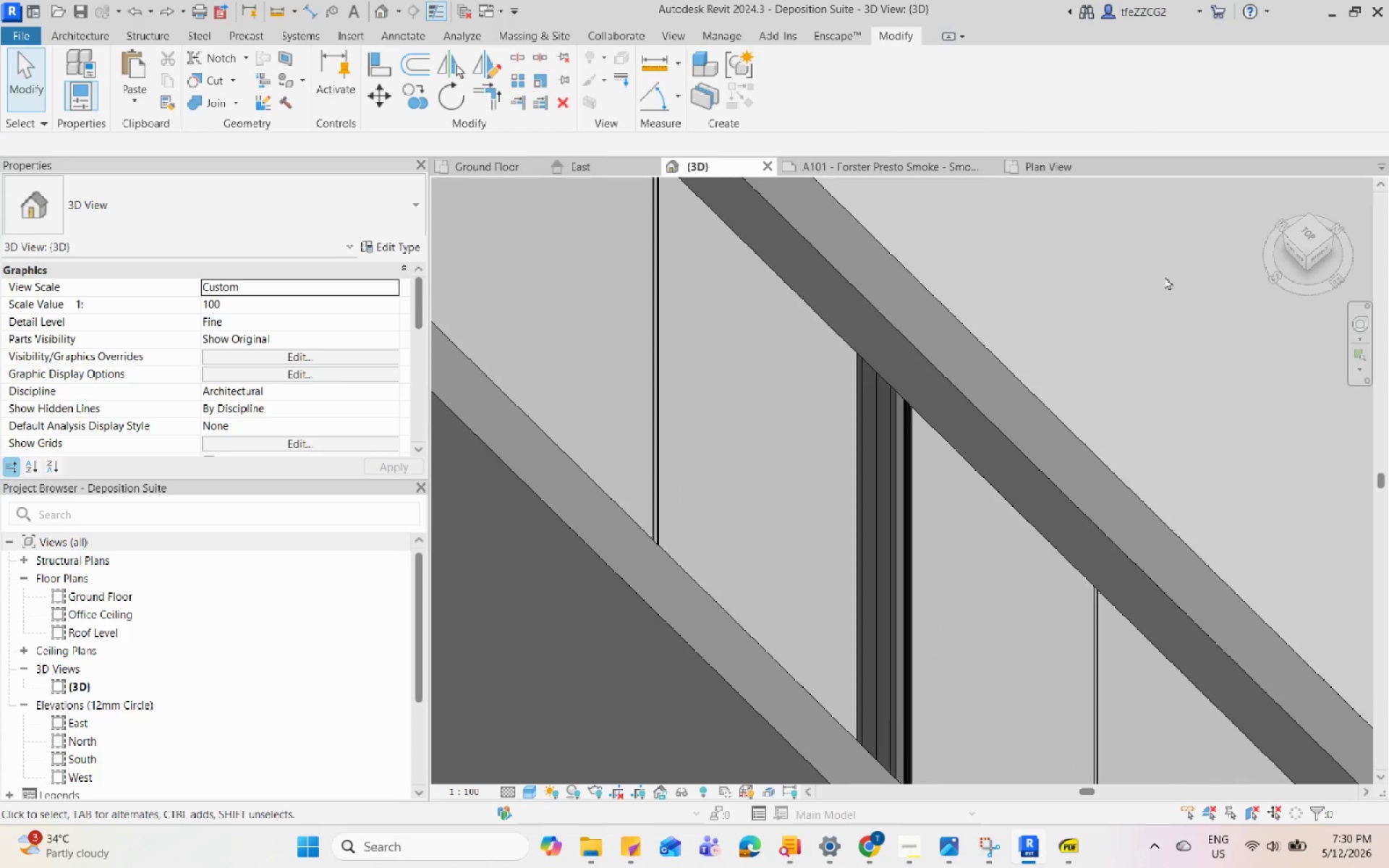 
hold_key(key=ShiftLeft, duration=0.59)
 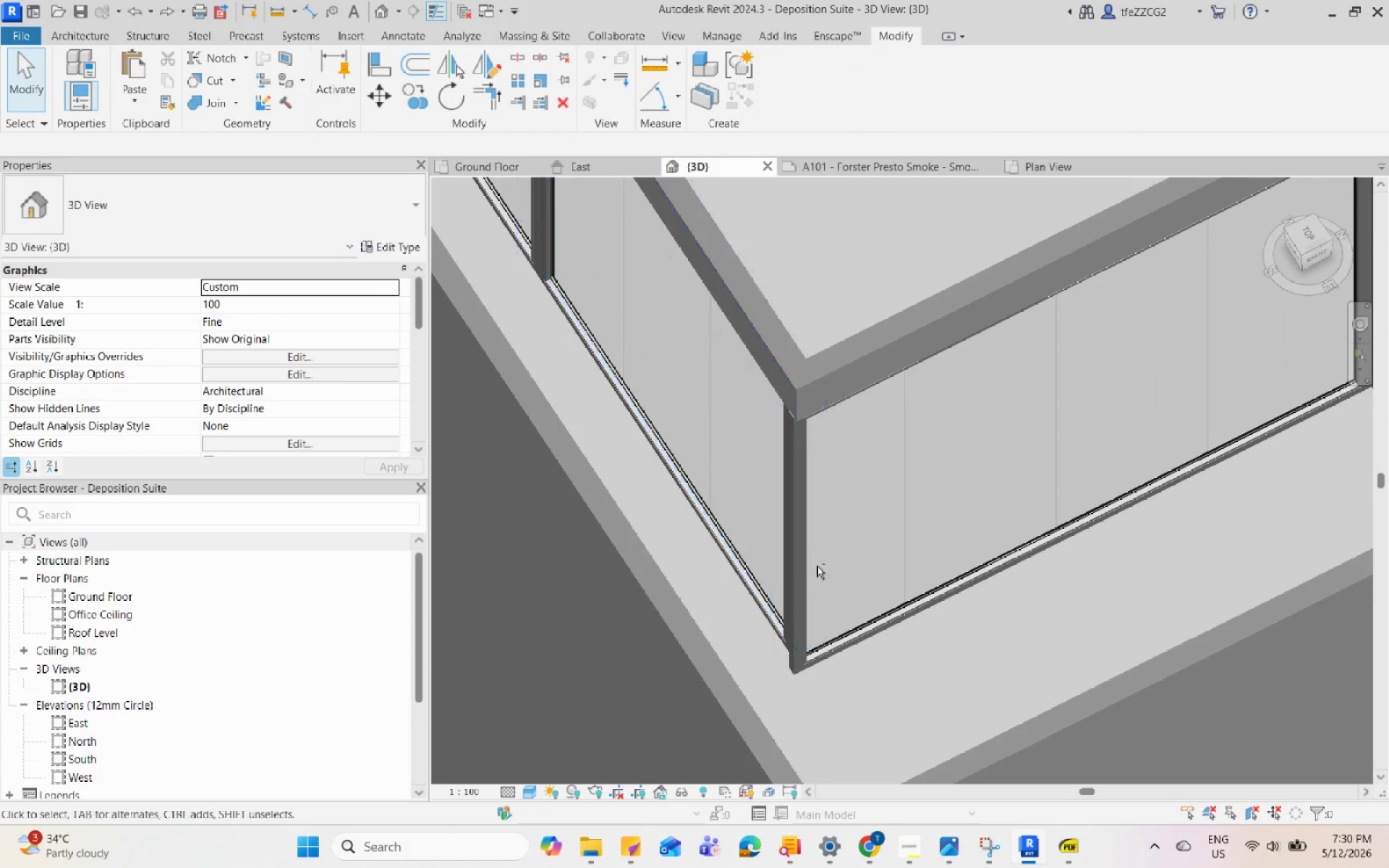 
scroll: coordinate [579, 261], scroll_direction: down, amount: 10.0
 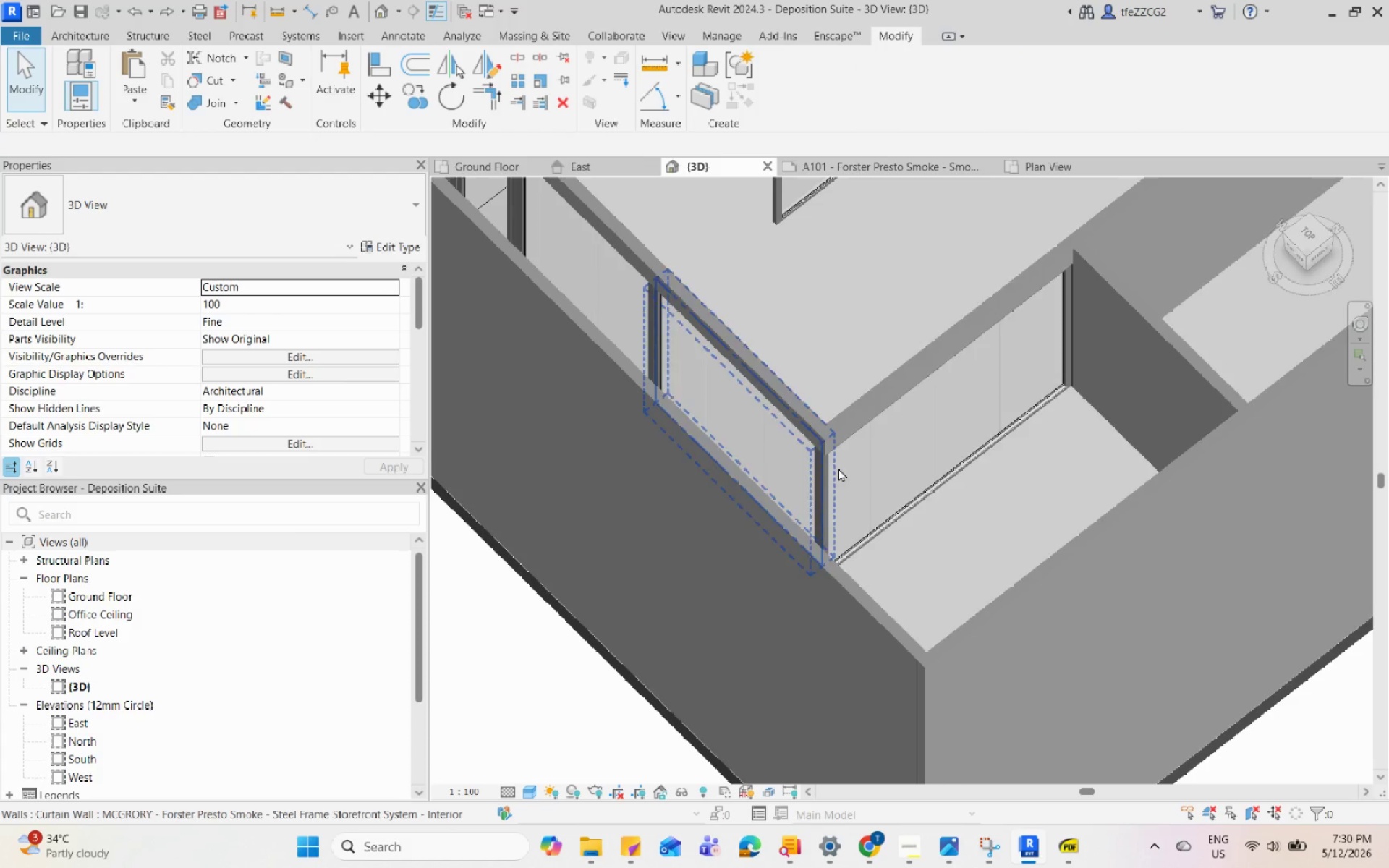 
hold_key(key=ShiftLeft, duration=1.39)
 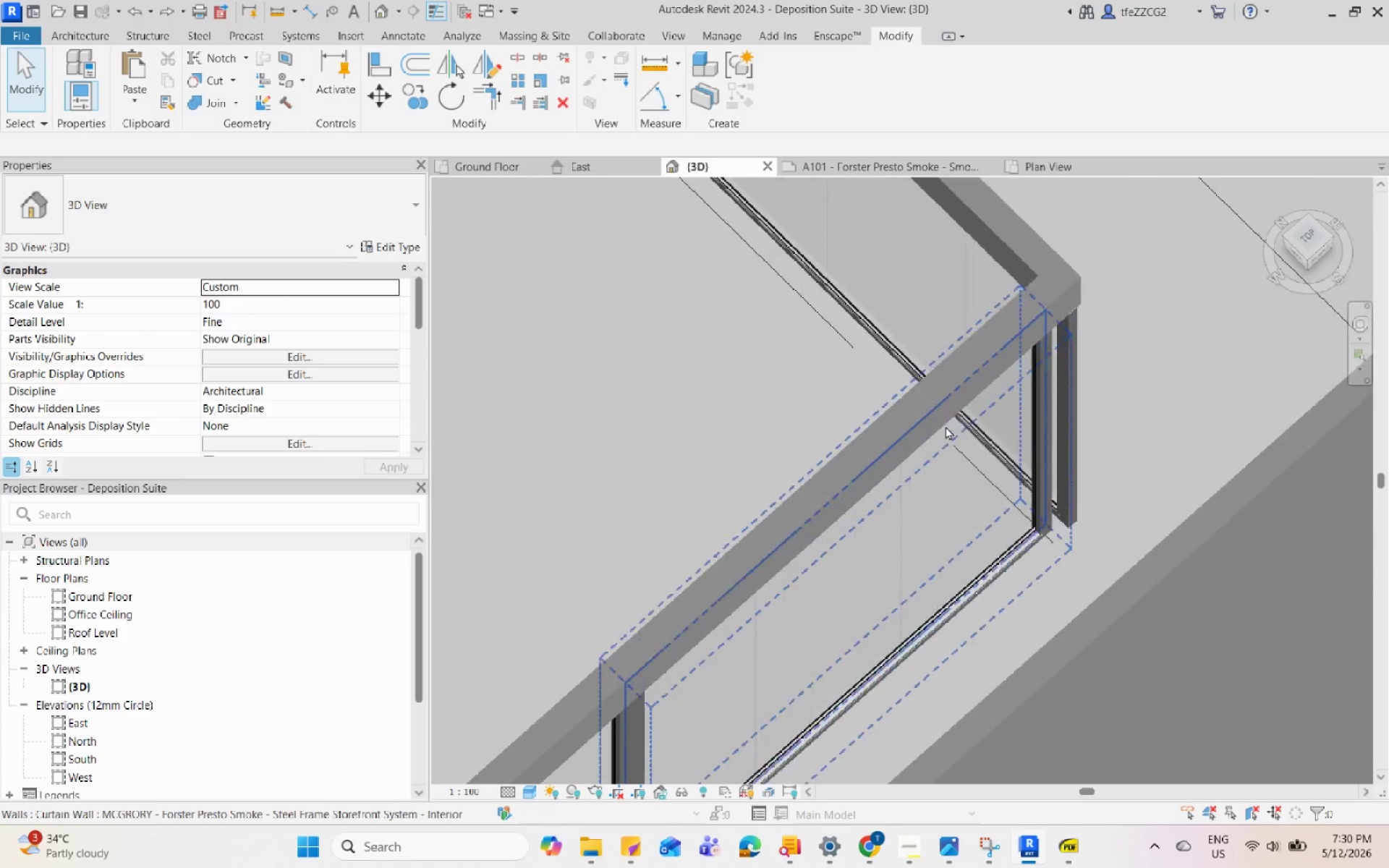 
scroll: coordinate [946, 426], scroll_direction: up, amount: 11.0
 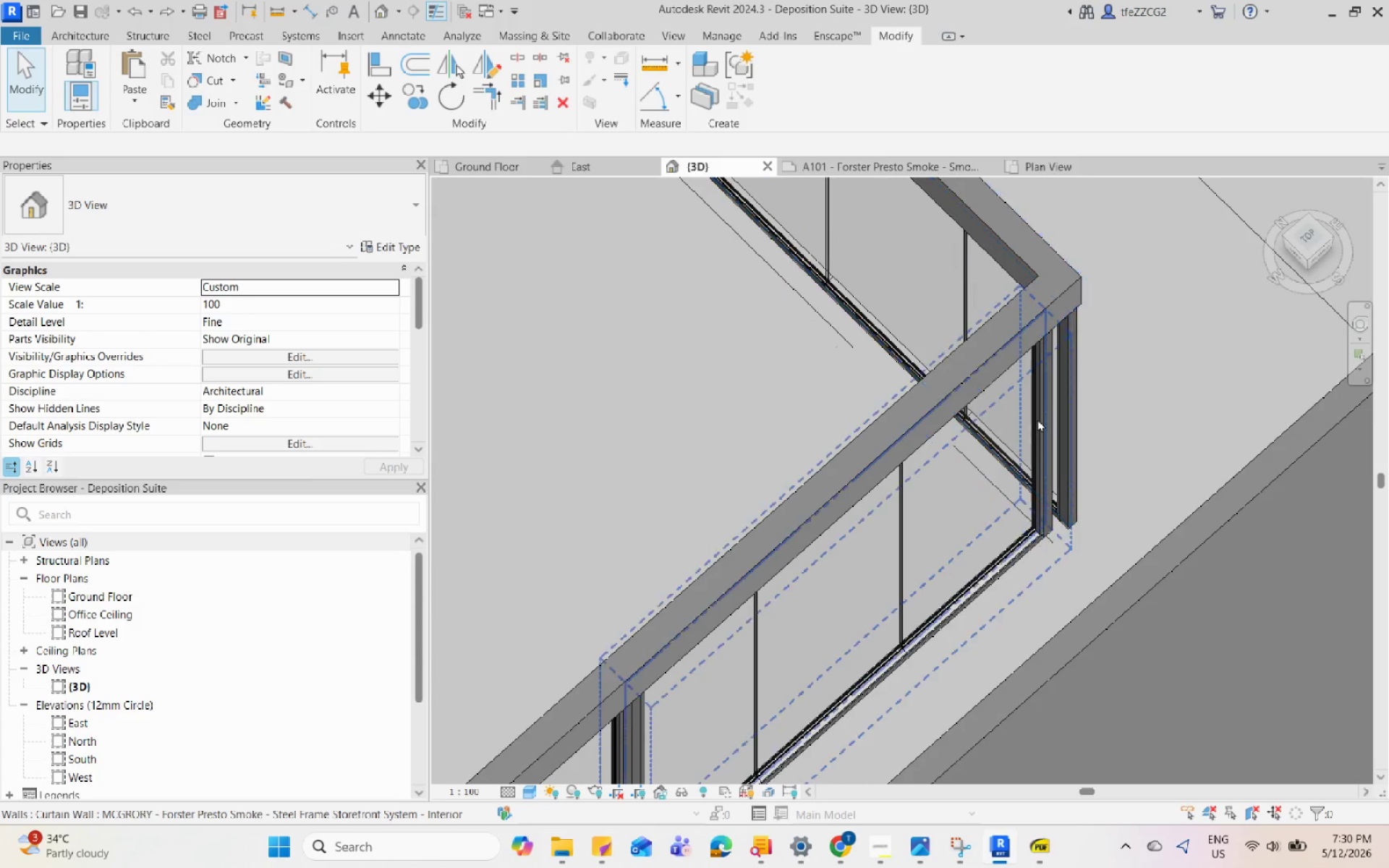 
left_click([1037, 419])
 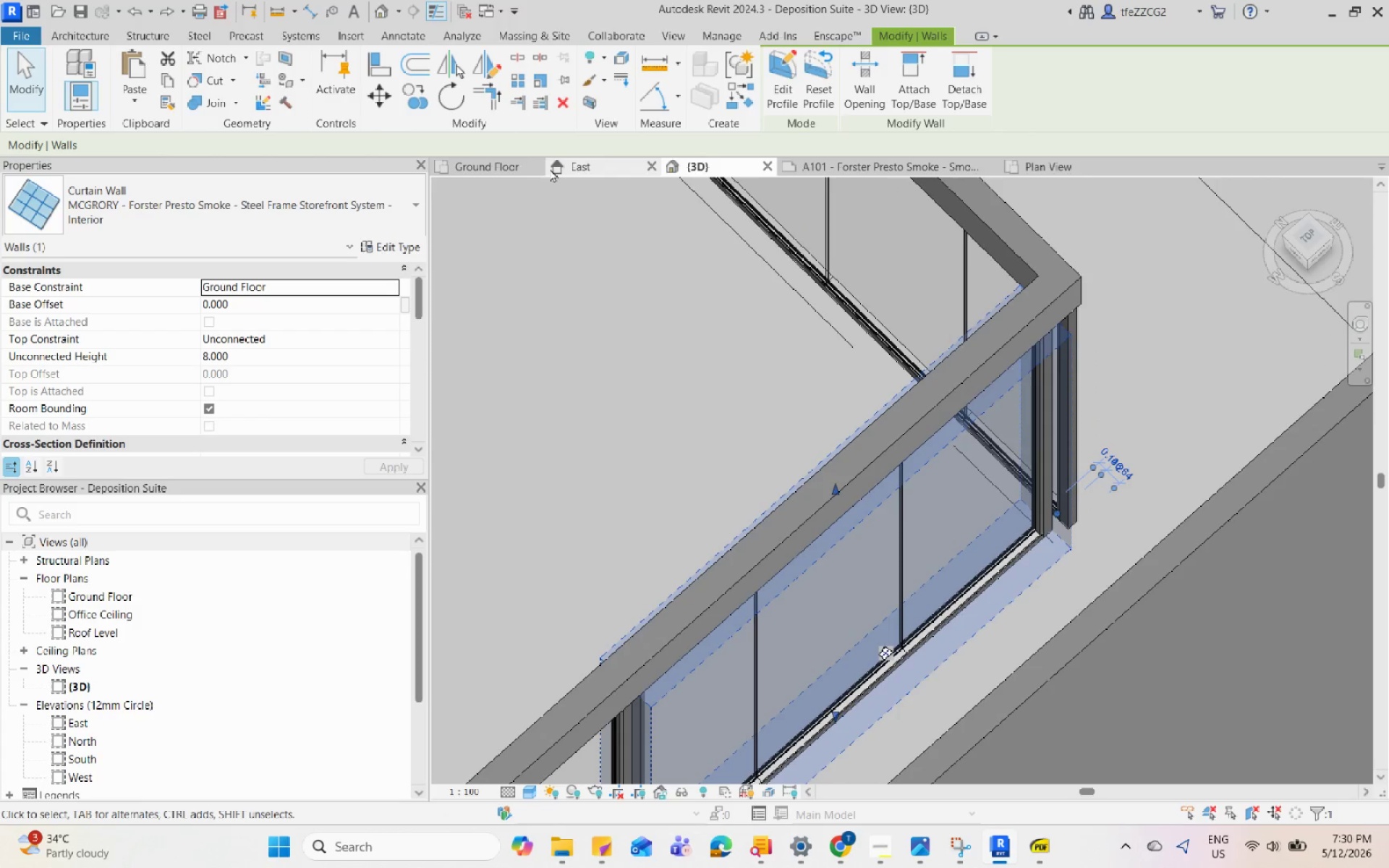 
left_click([579, 175])
 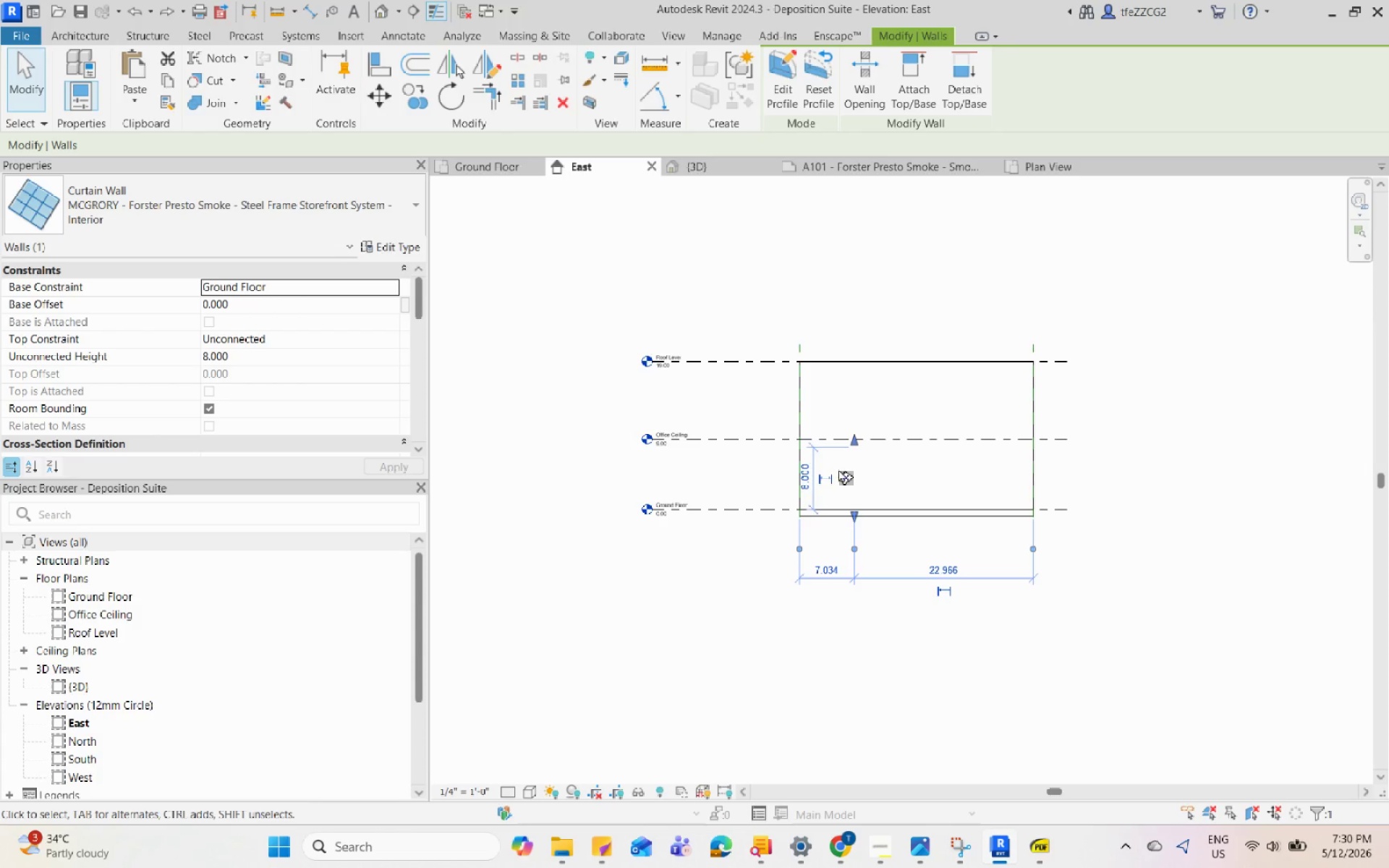 
left_click([459, 165])
 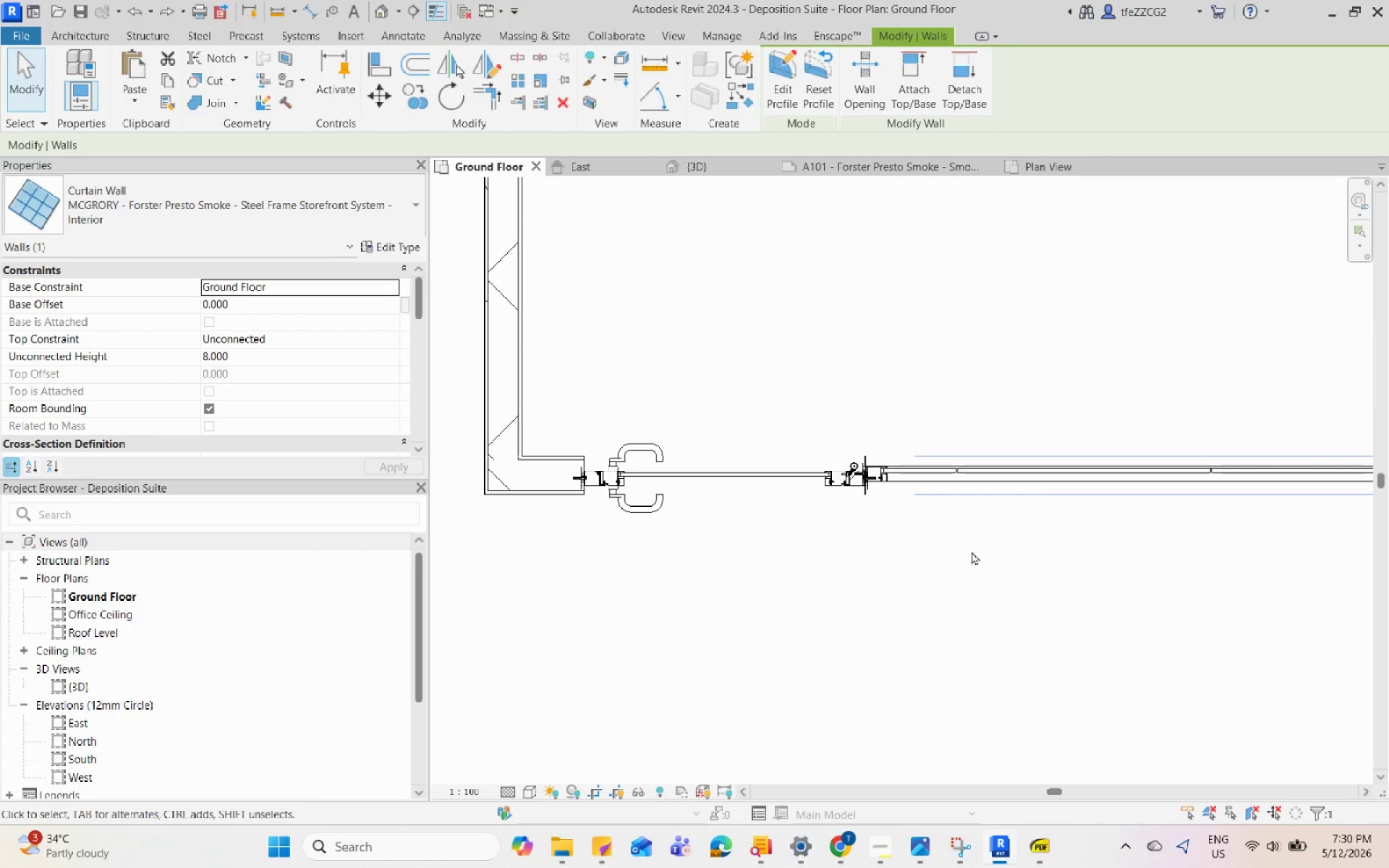 
scroll: coordinate [876, 461], scroll_direction: up, amount: 14.0
 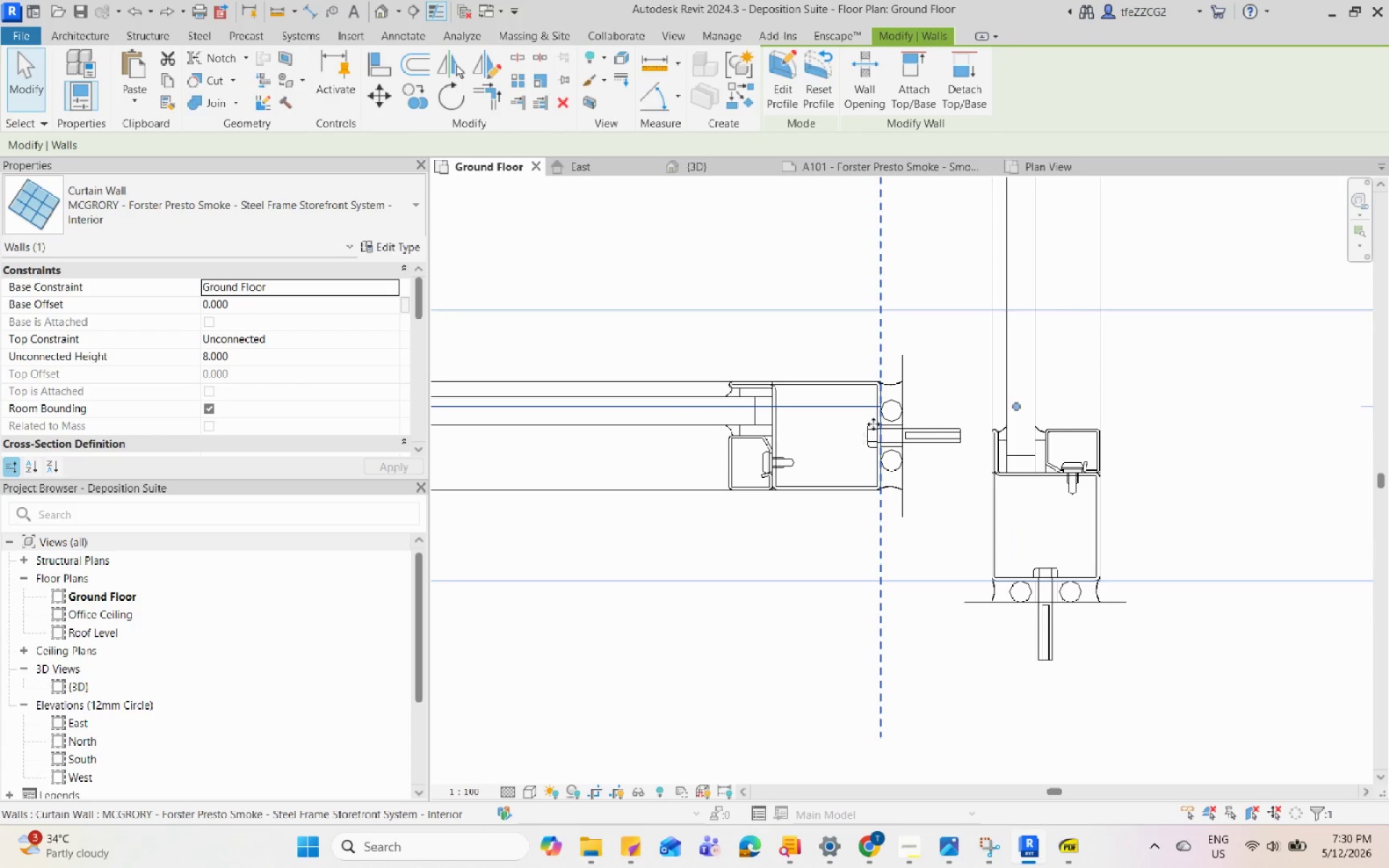 
left_click_drag(start_coordinate=[880, 417], to_coordinate=[933, 415])
 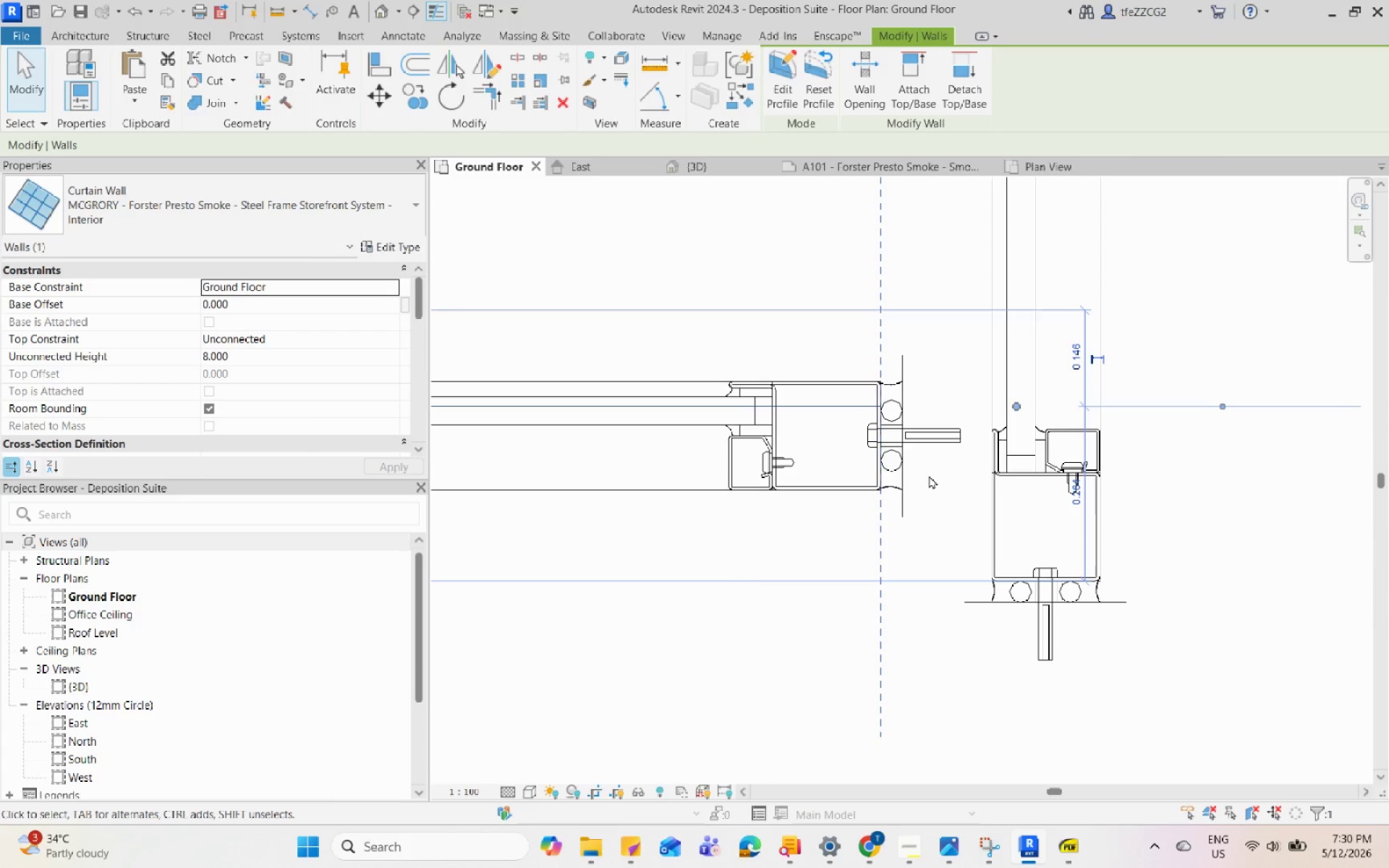 
left_click([1260, 570])
 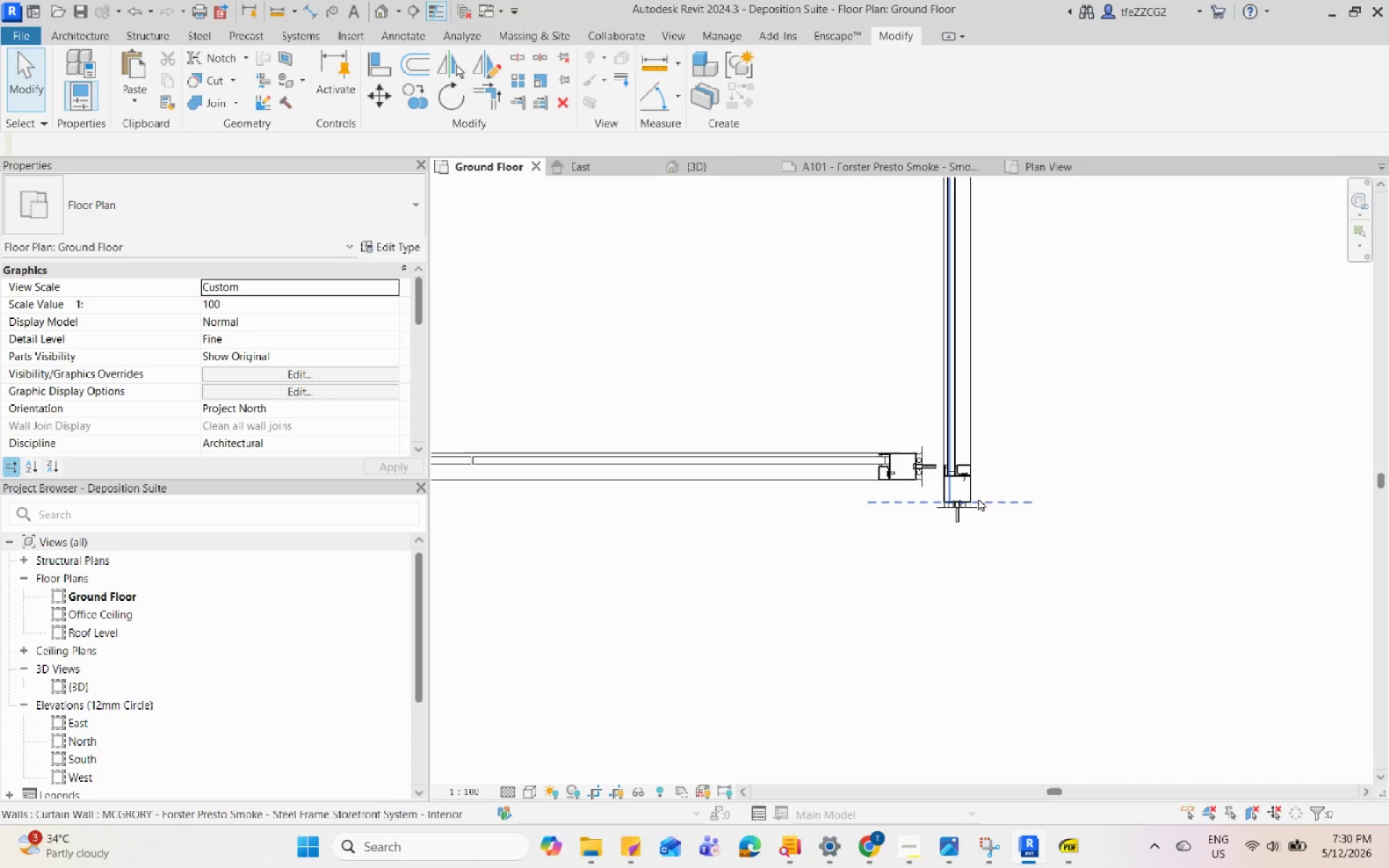 
scroll: coordinate [927, 477], scroll_direction: down, amount: 10.0
 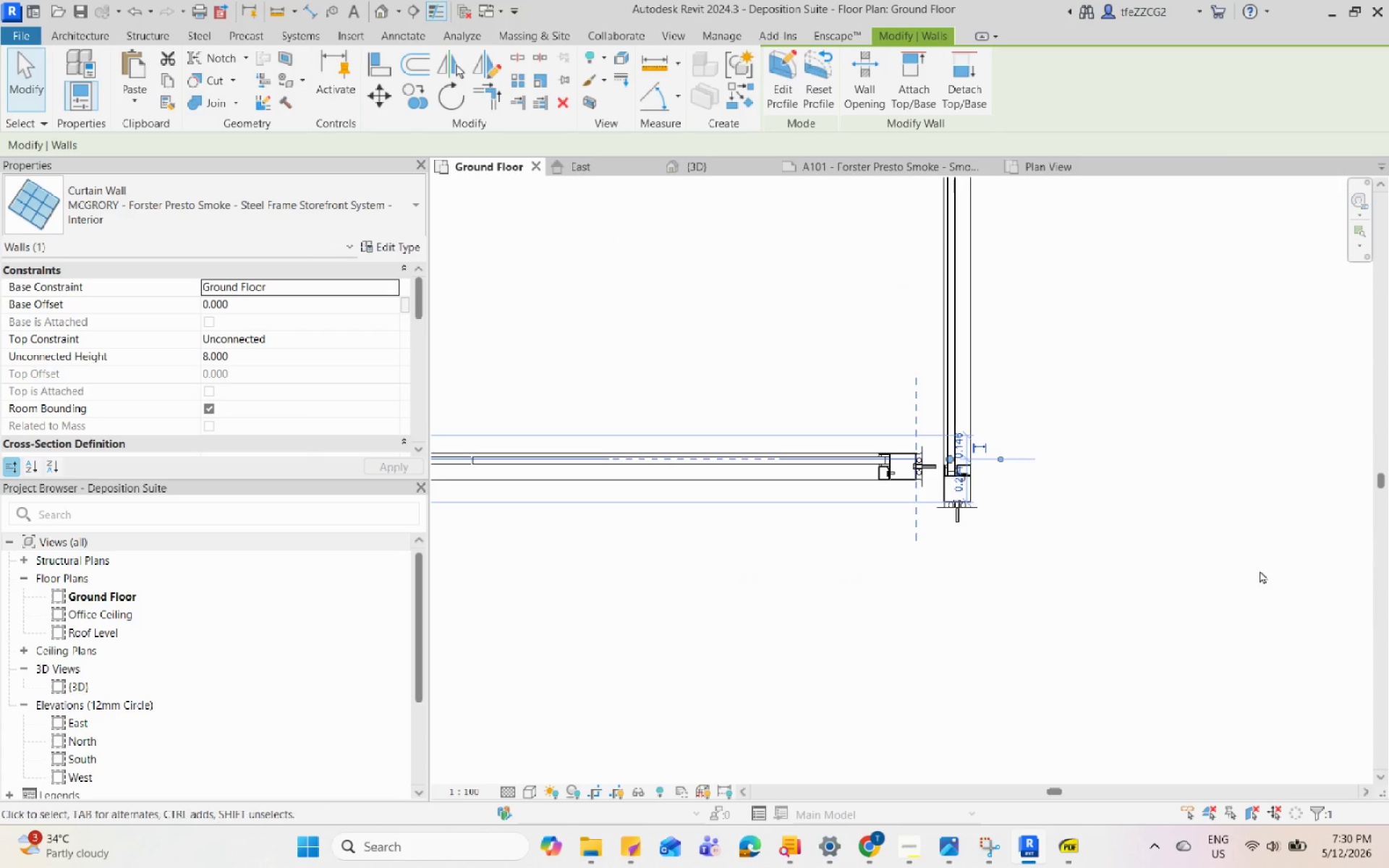 
left_click([971, 496])
 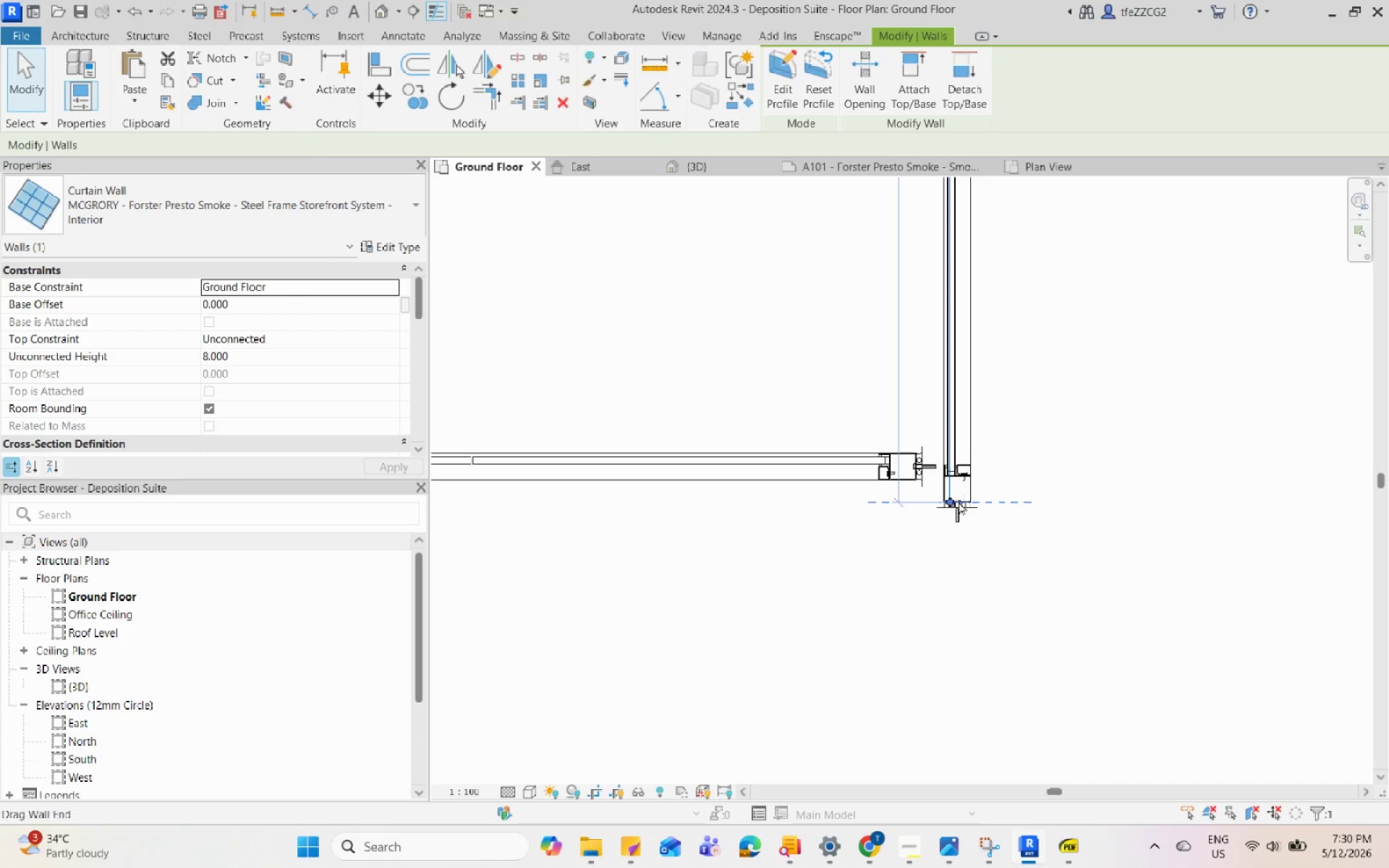 
scroll: coordinate [956, 503], scroll_direction: up, amount: 3.0
 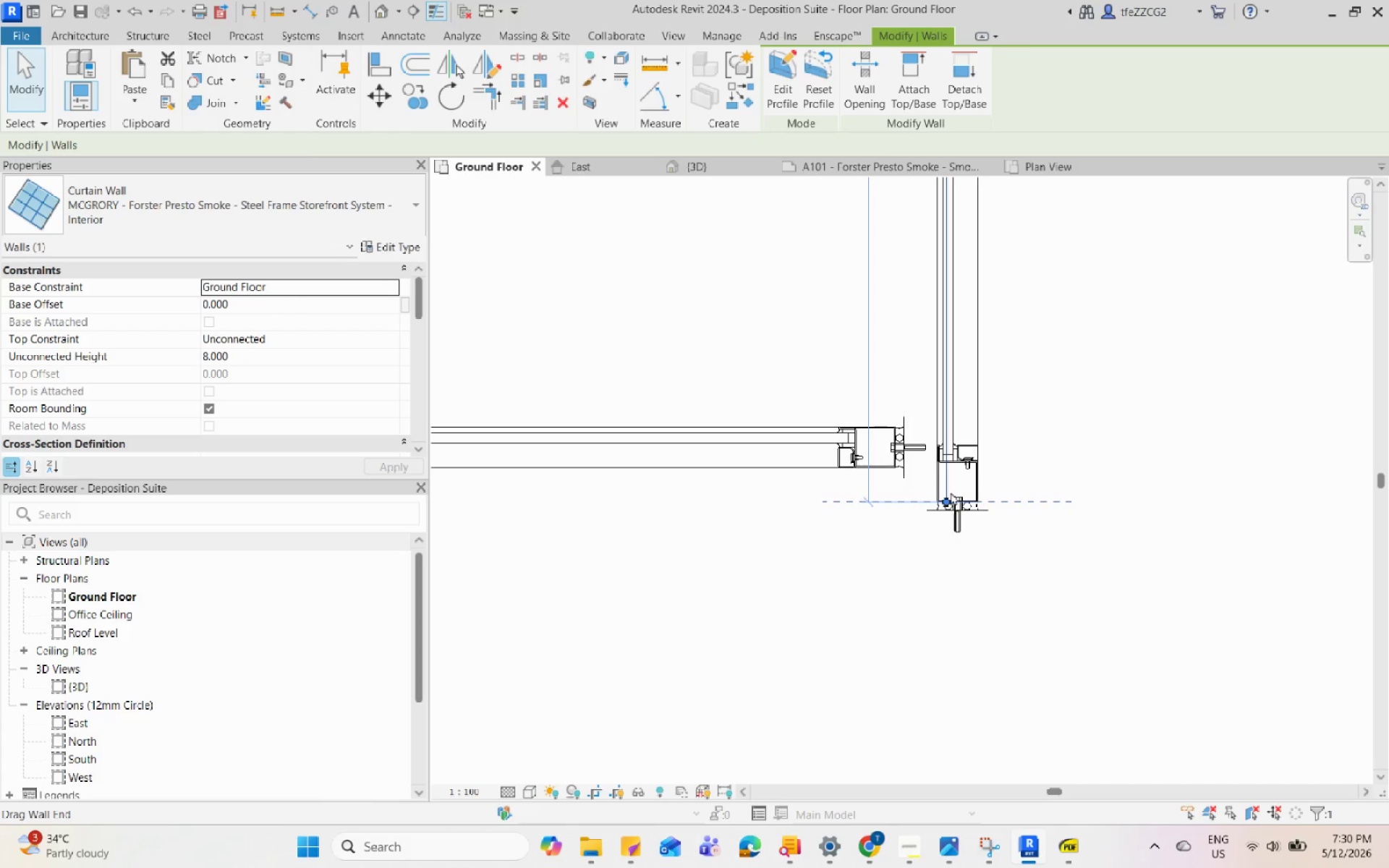 
left_click([1055, 417])
 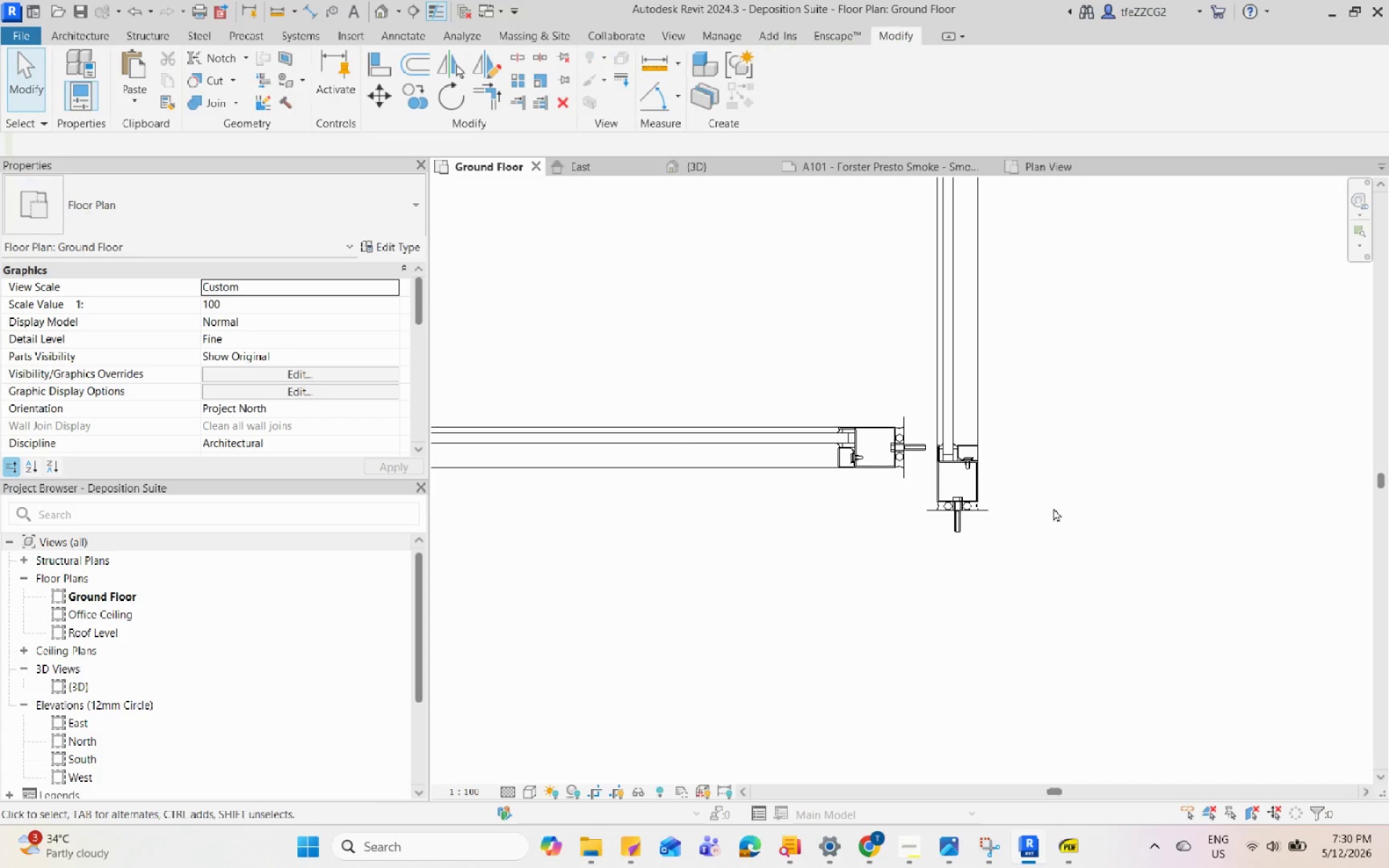 
scroll: coordinate [1124, 557], scroll_direction: down, amount: 20.0
 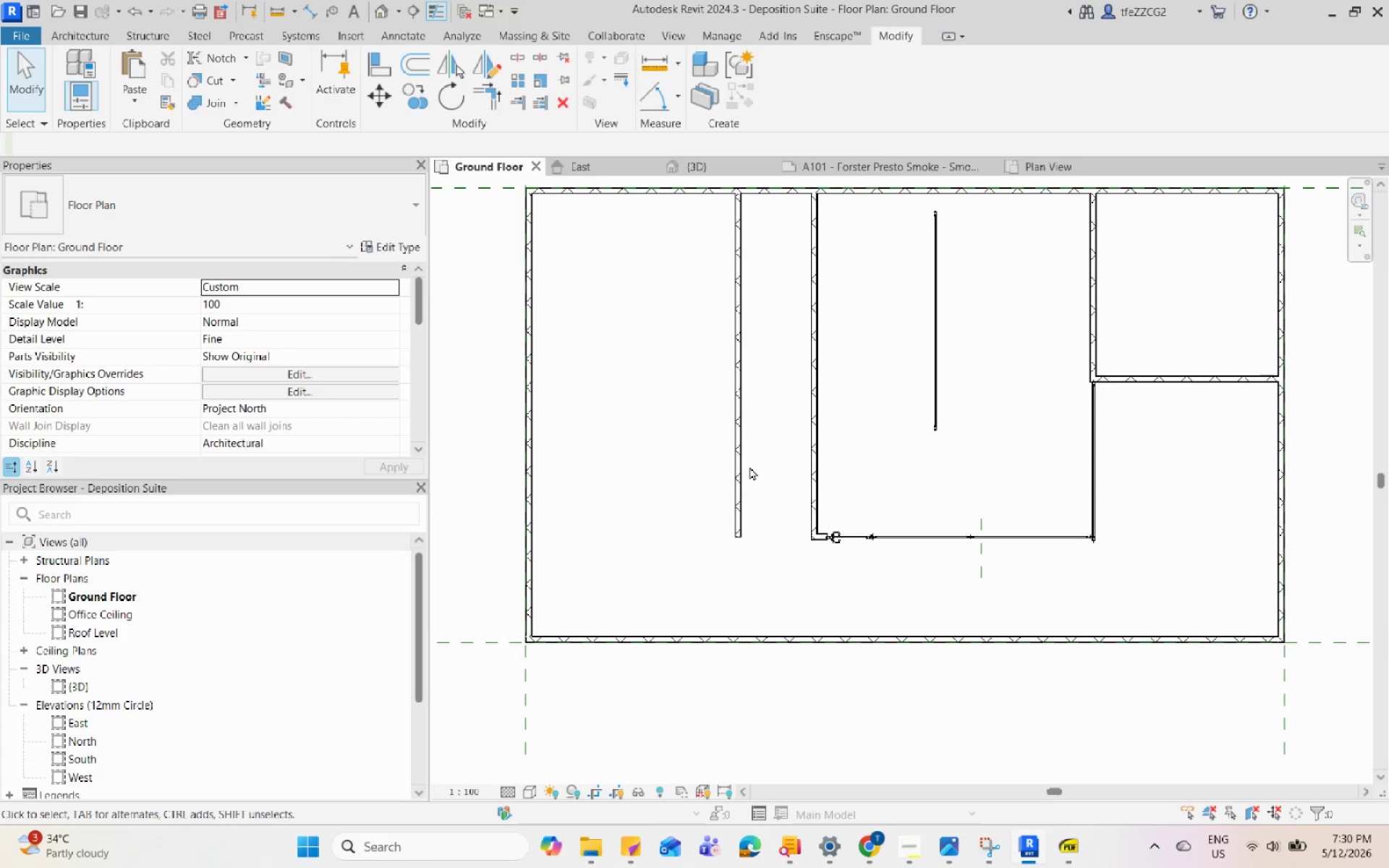 
scroll: coordinate [812, 300], scroll_direction: up, amount: 1.0
 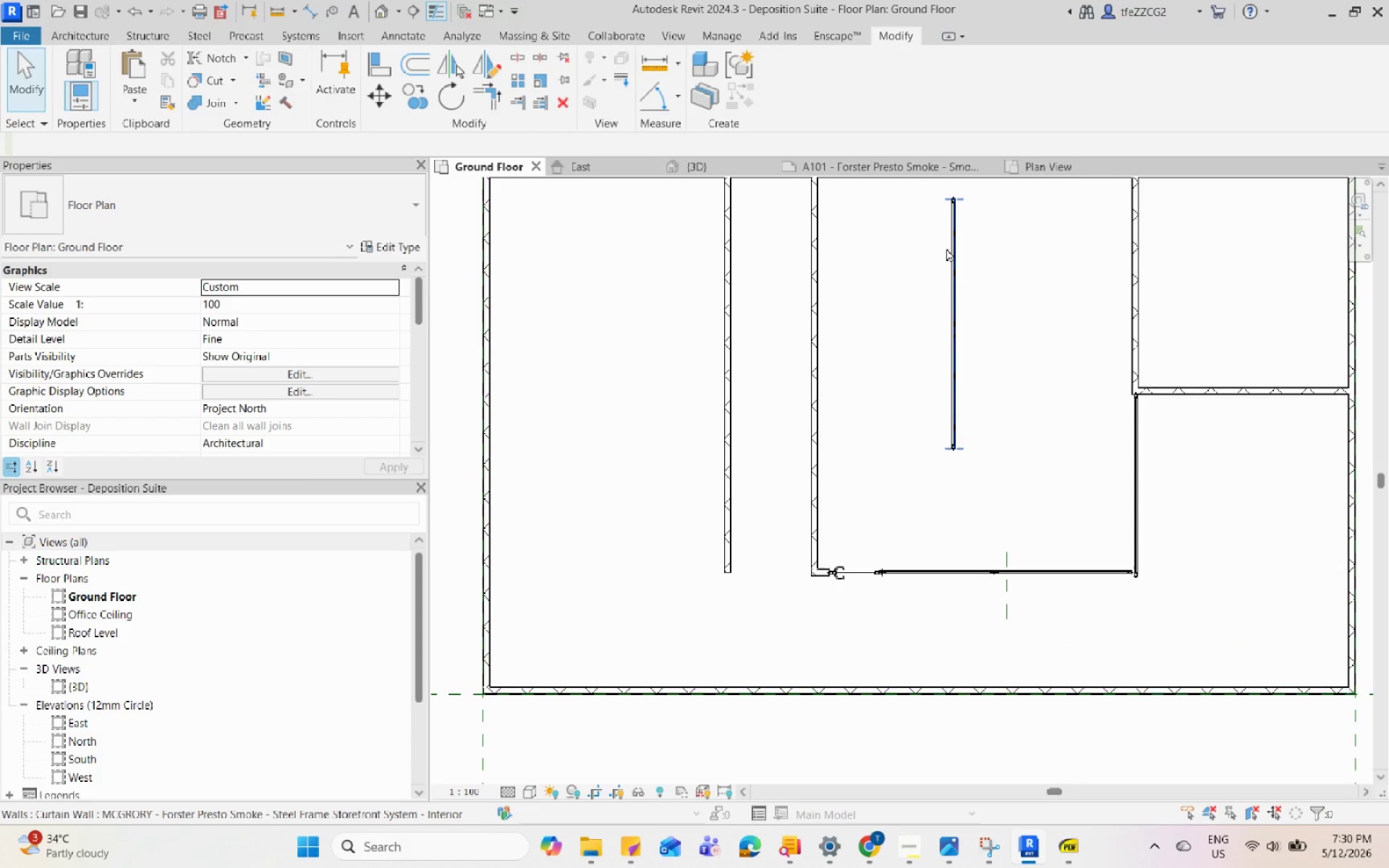 
left_click([946, 248])
 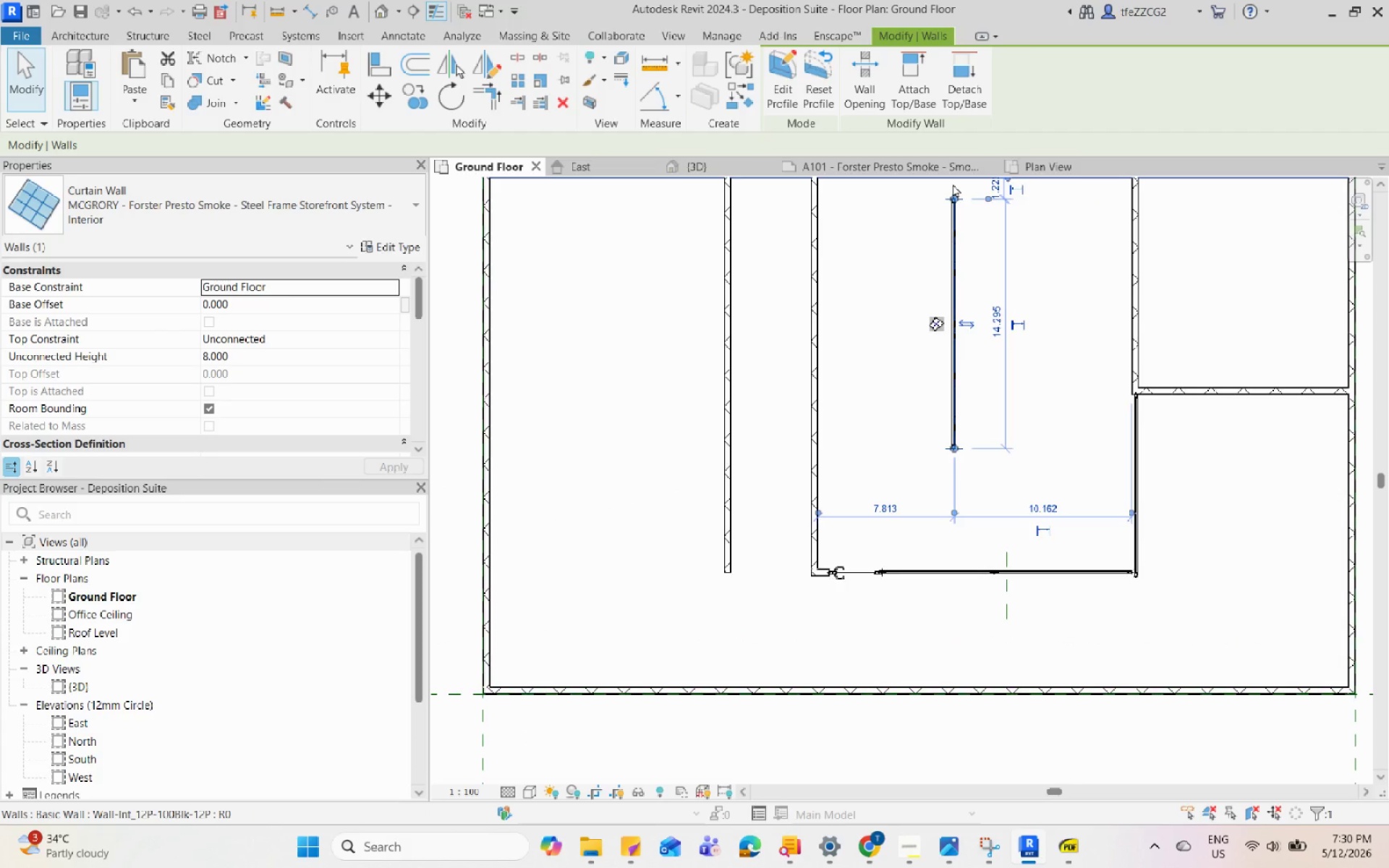 
scroll: coordinate [953, 184], scroll_direction: up, amount: 3.0
 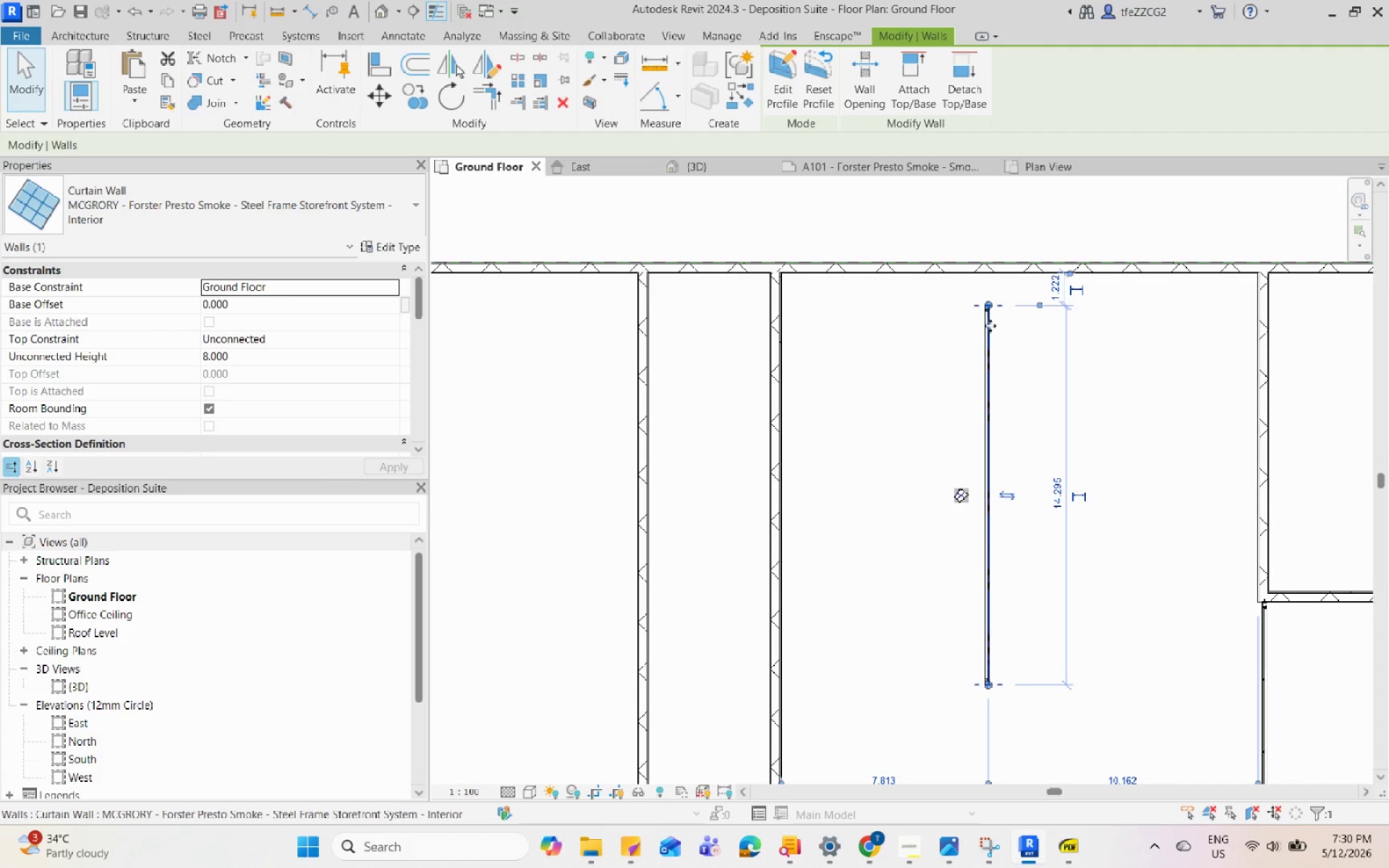 
left_click_drag(start_coordinate=[989, 326], to_coordinate=[777, 305])
 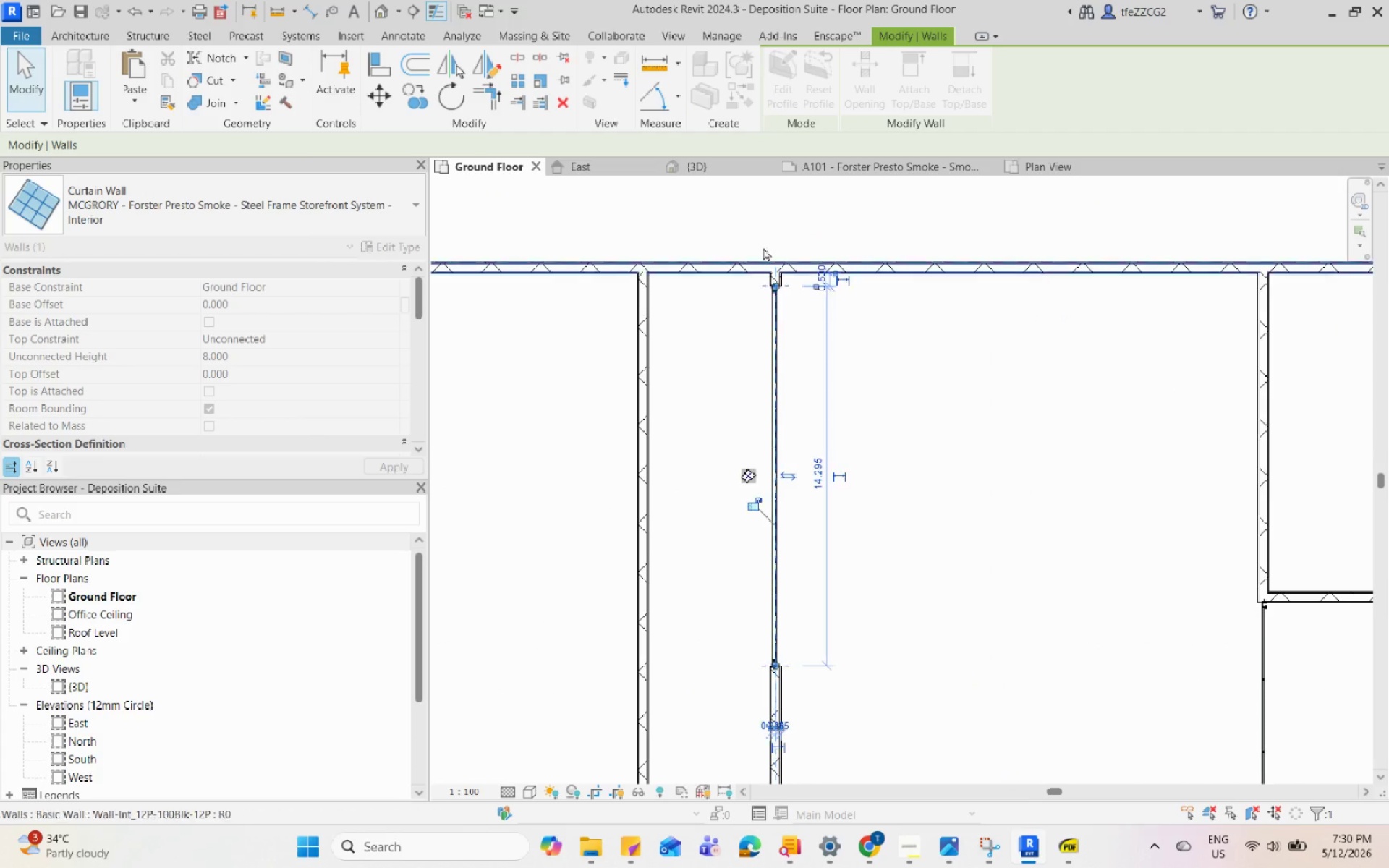 
scroll: coordinate [789, 382], scroll_direction: up, amount: 15.0
 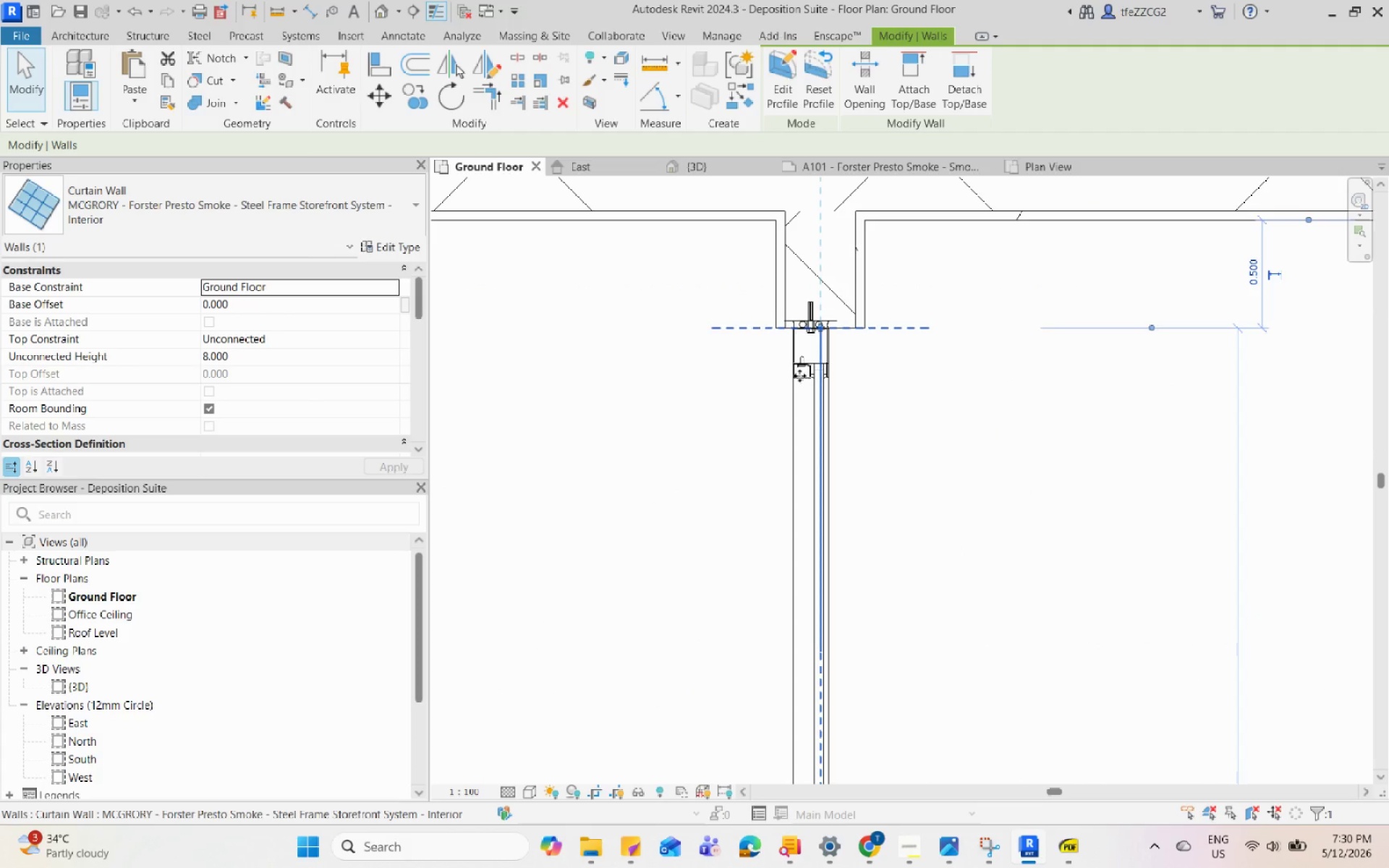 
left_click_drag(start_coordinate=[797, 374], to_coordinate=[799, 273])
 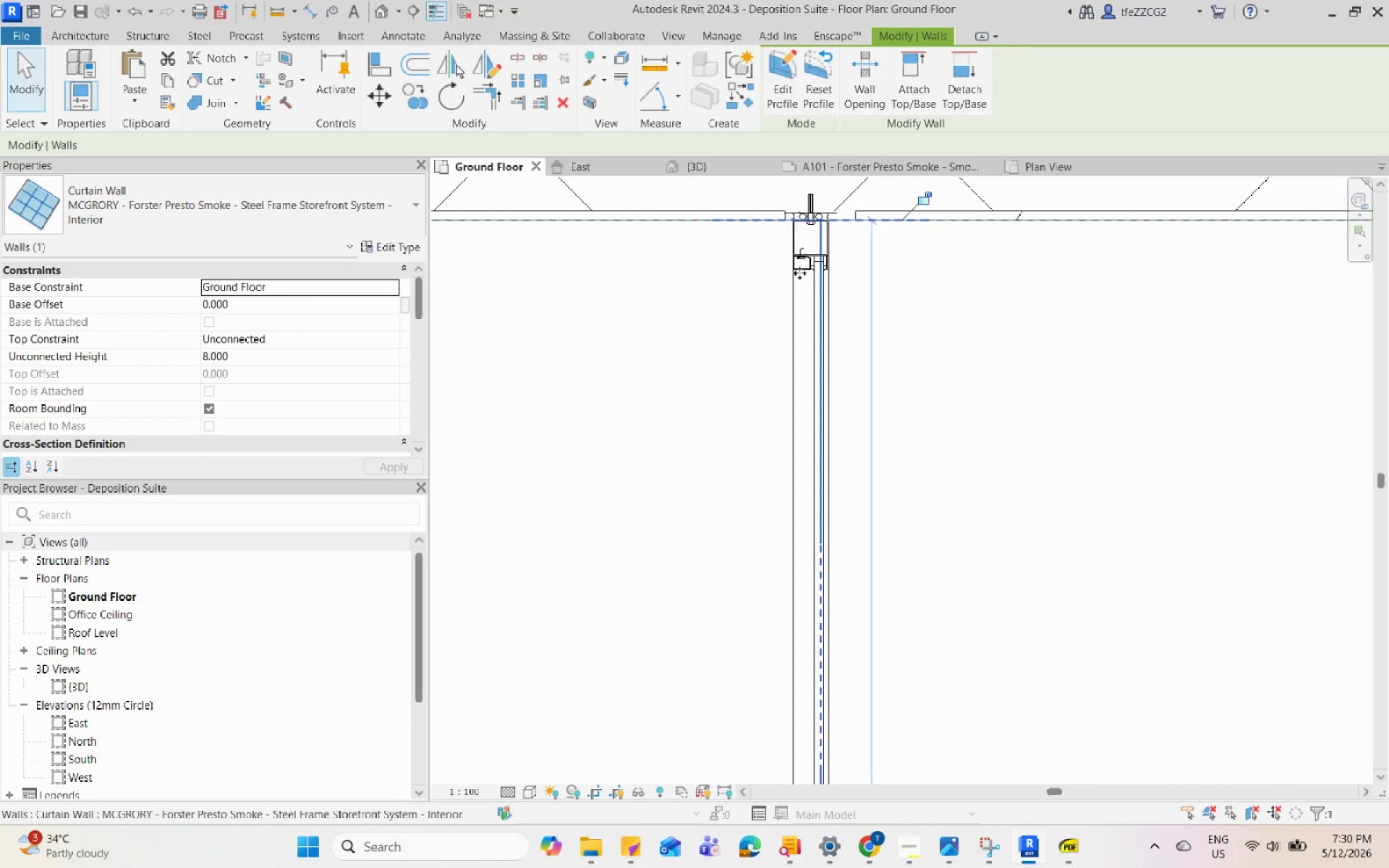 
scroll: coordinate [801, 276], scroll_direction: down, amount: 13.0
 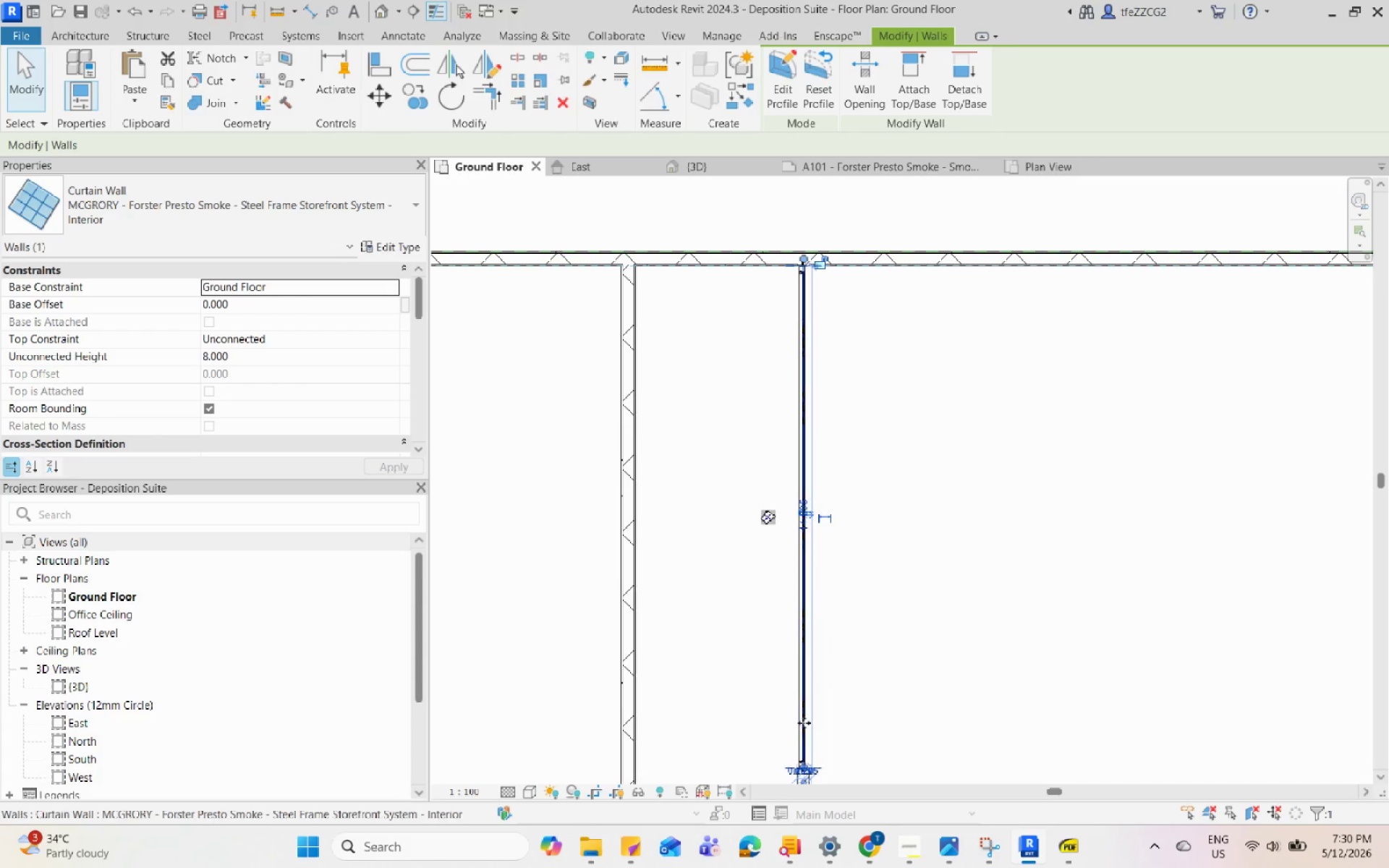 
scroll: coordinate [820, 669], scroll_direction: up, amount: 13.0
 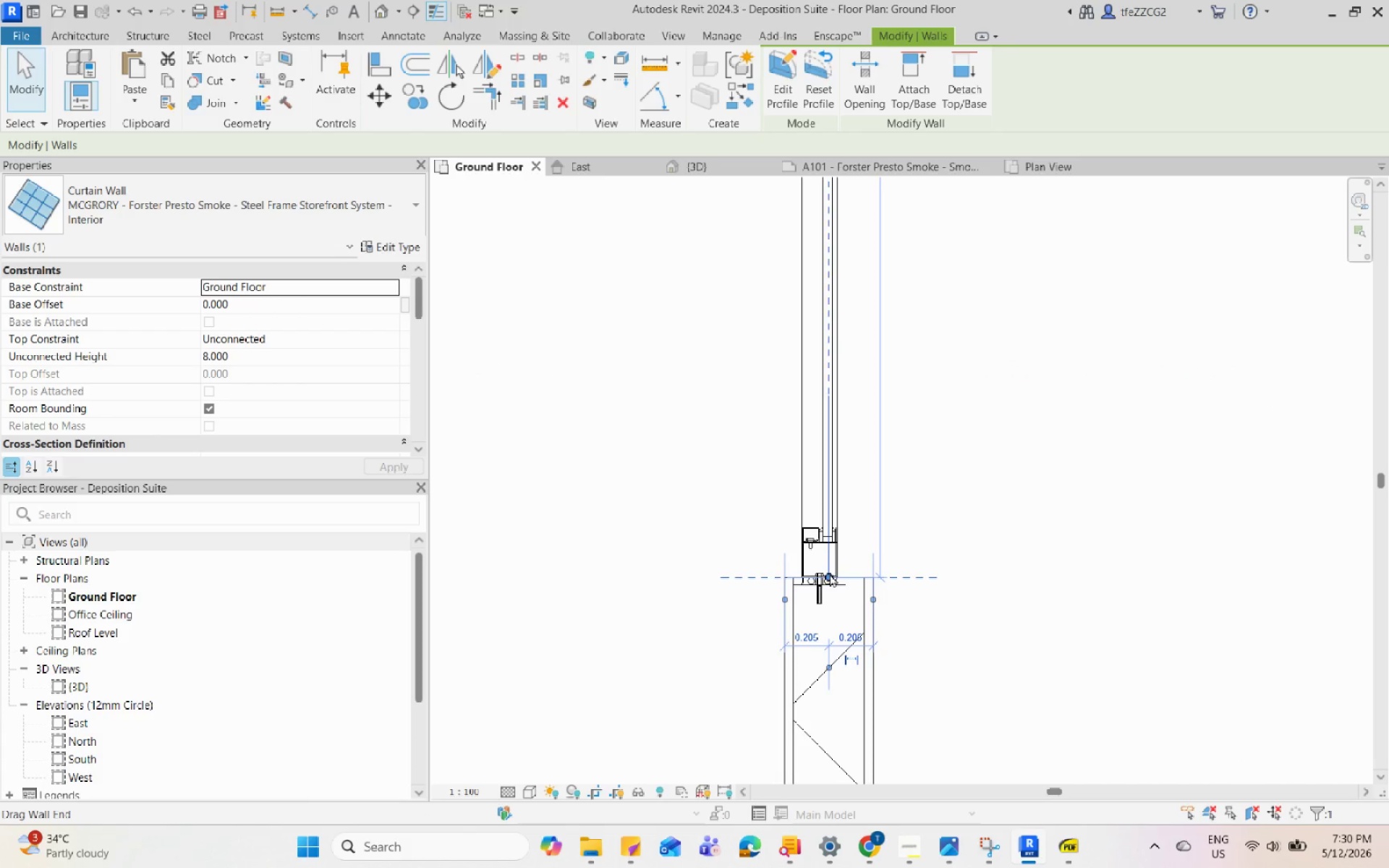 
left_click_drag(start_coordinate=[830, 574], to_coordinate=[838, 441])
 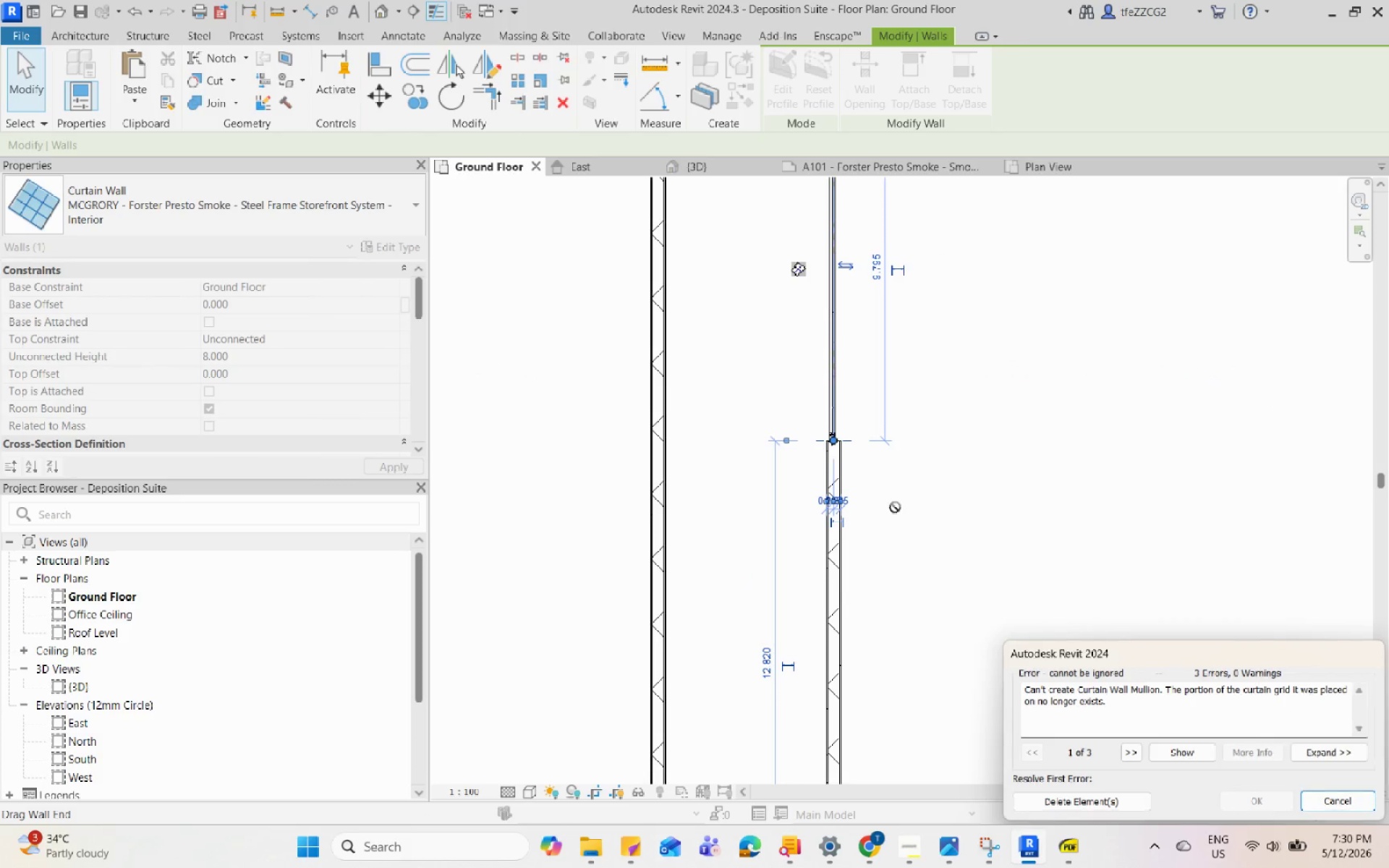 
scroll: coordinate [834, 603], scroll_direction: down, amount: 13.0
 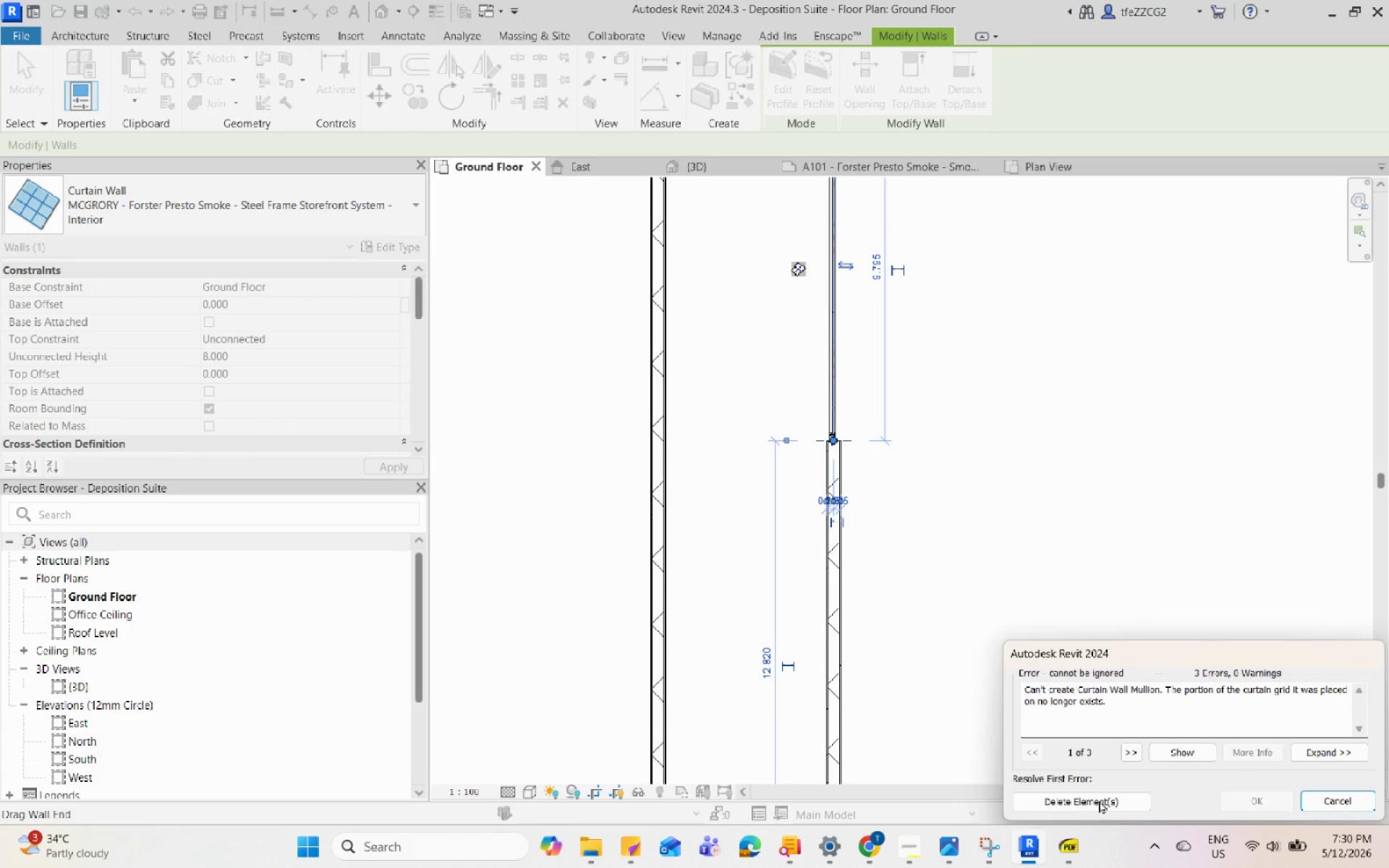 
left_click([1103, 801])
 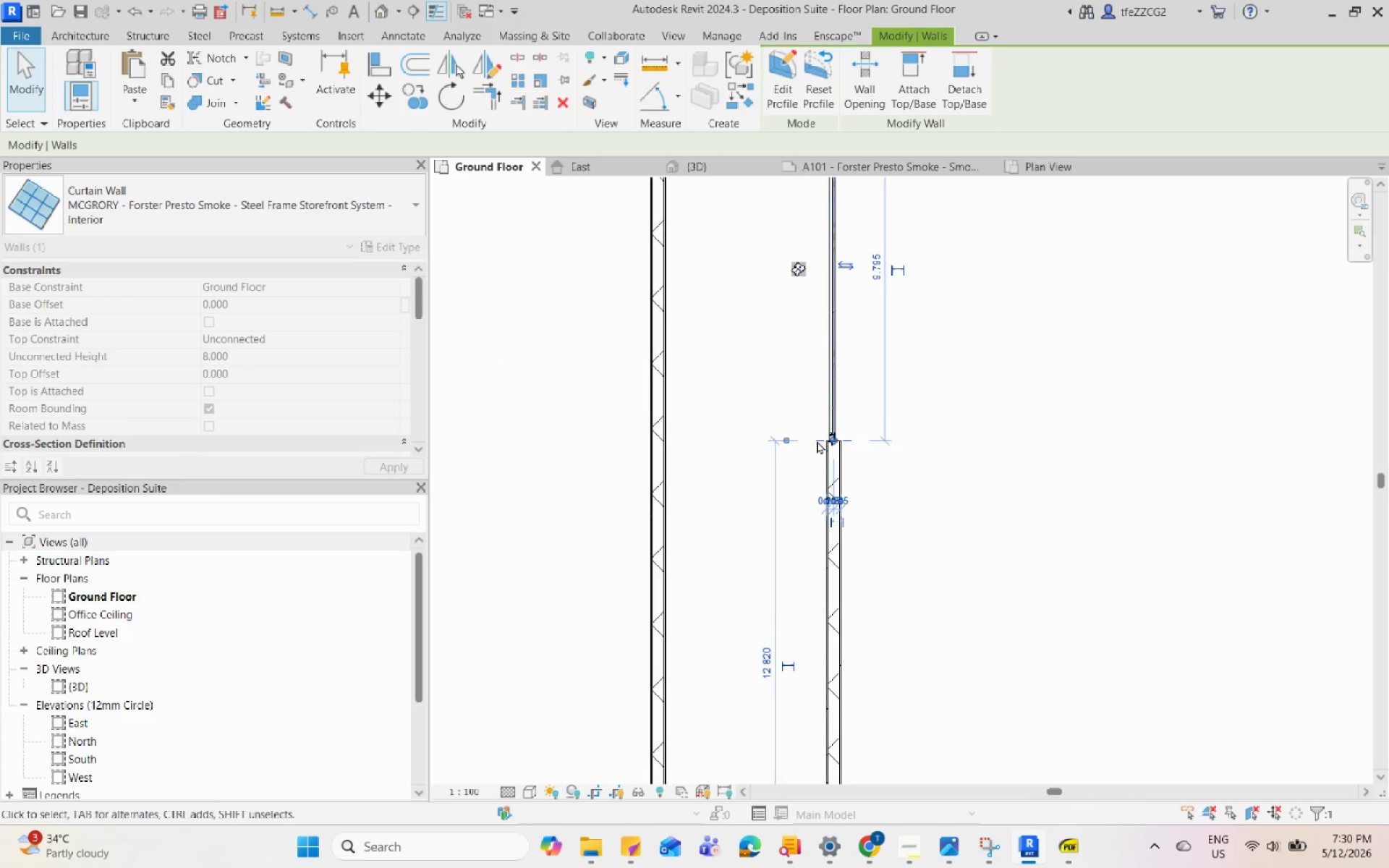 
key(Escape)
 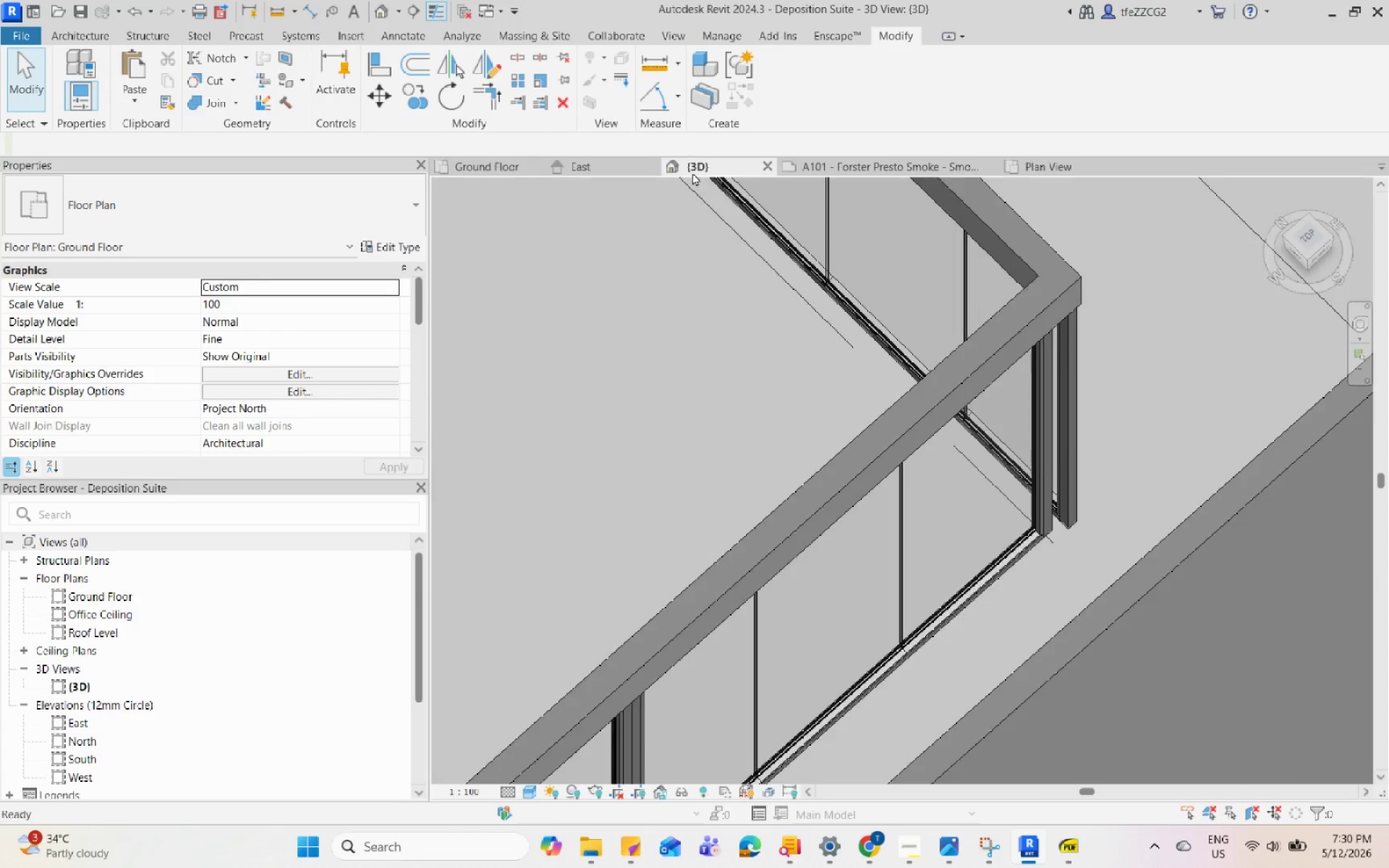 
scroll: coordinate [807, 326], scroll_direction: down, amount: 2.0
 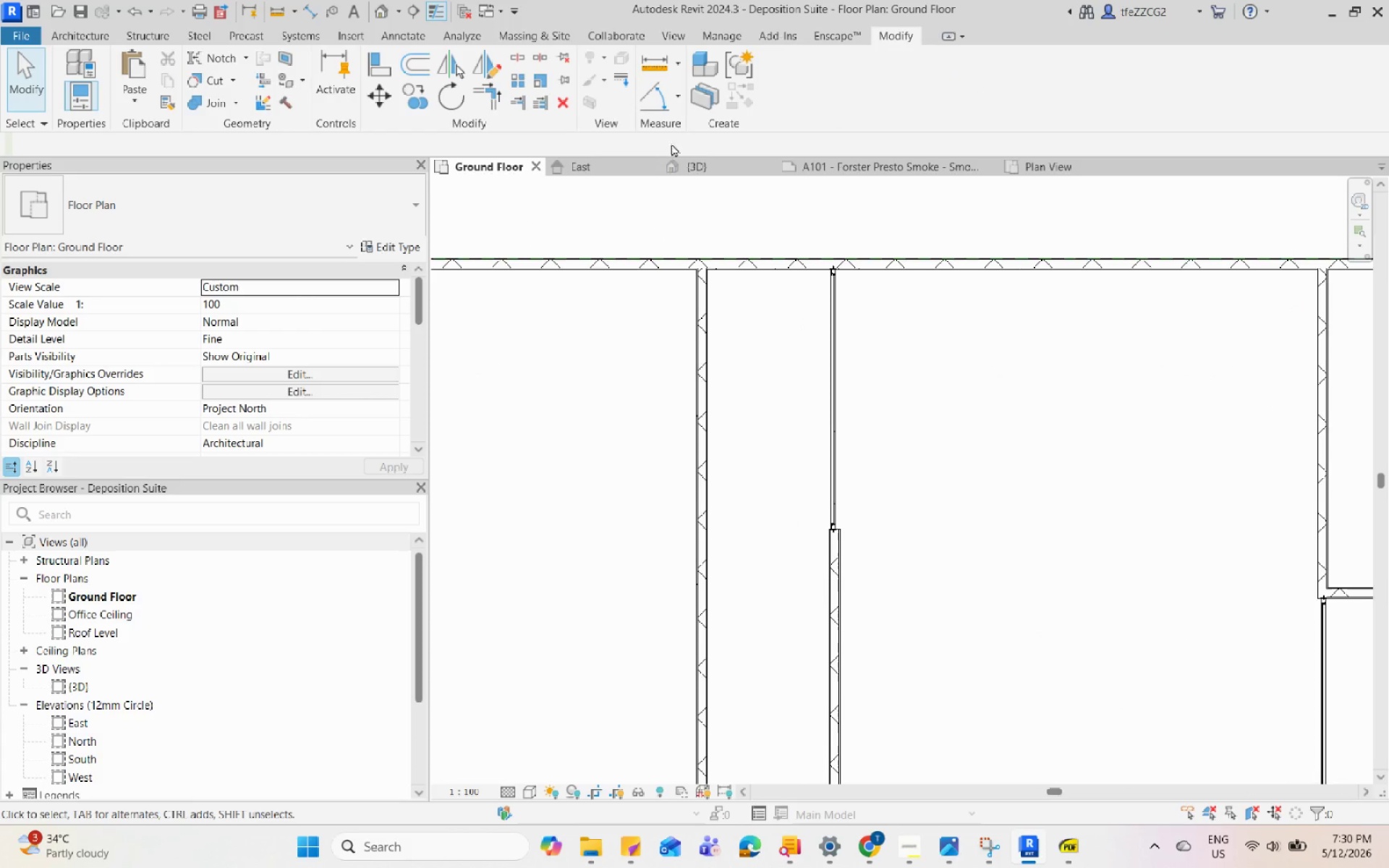 
hold_key(key=ShiftLeft, duration=1.16)
 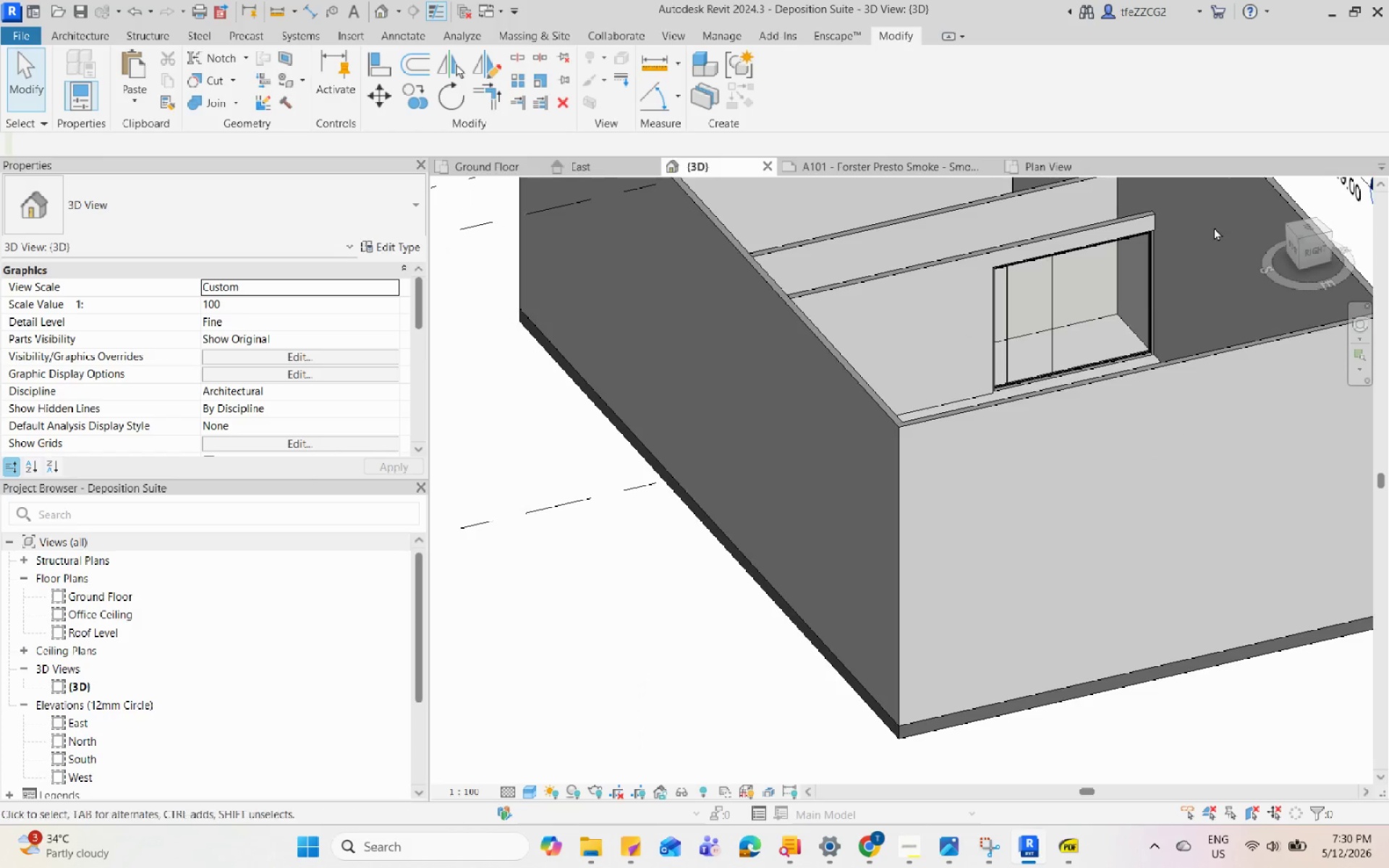 
scroll: coordinate [1001, 516], scroll_direction: down, amount: 10.0
 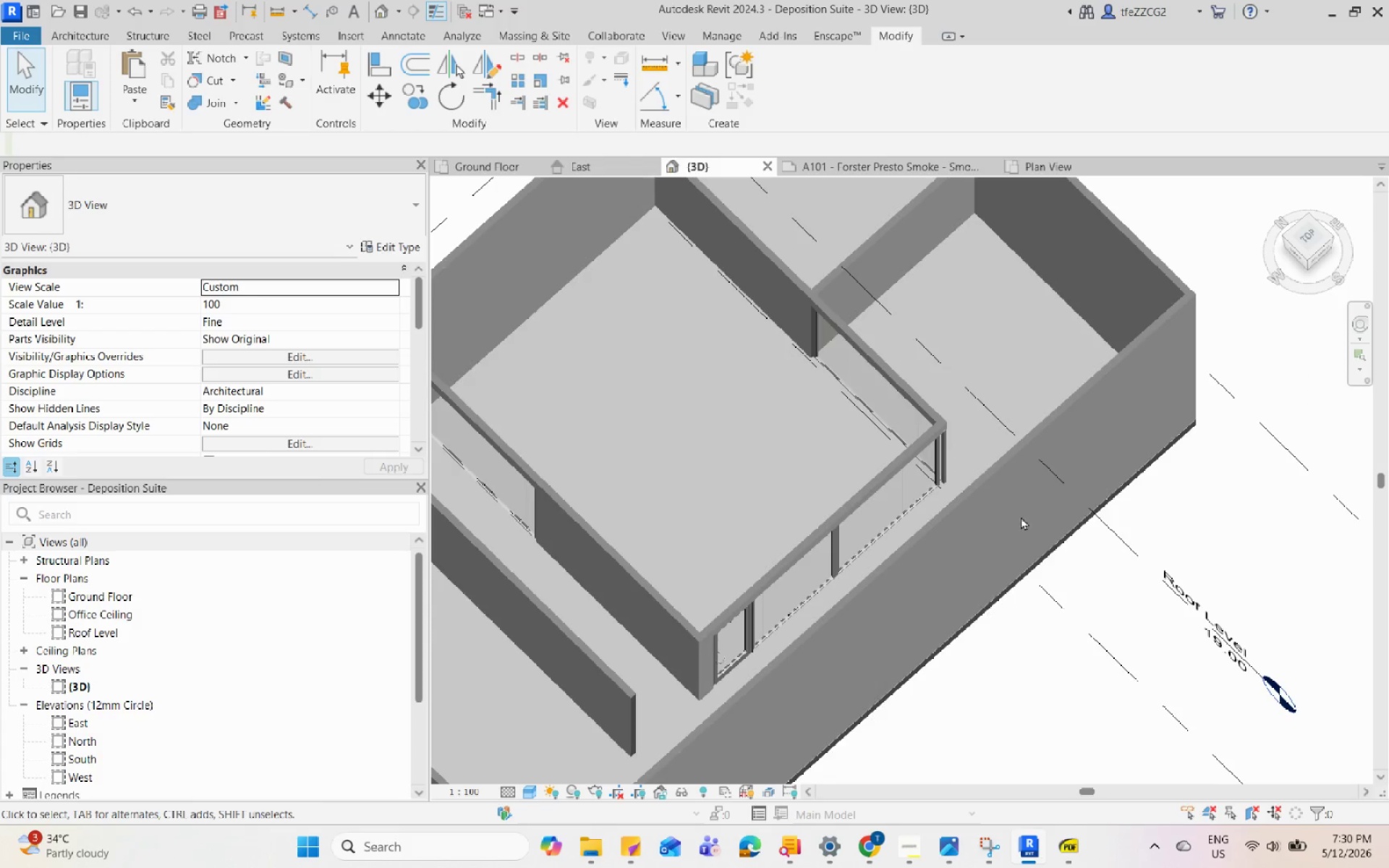 
scroll: coordinate [1158, 253], scroll_direction: up, amount: 2.0
 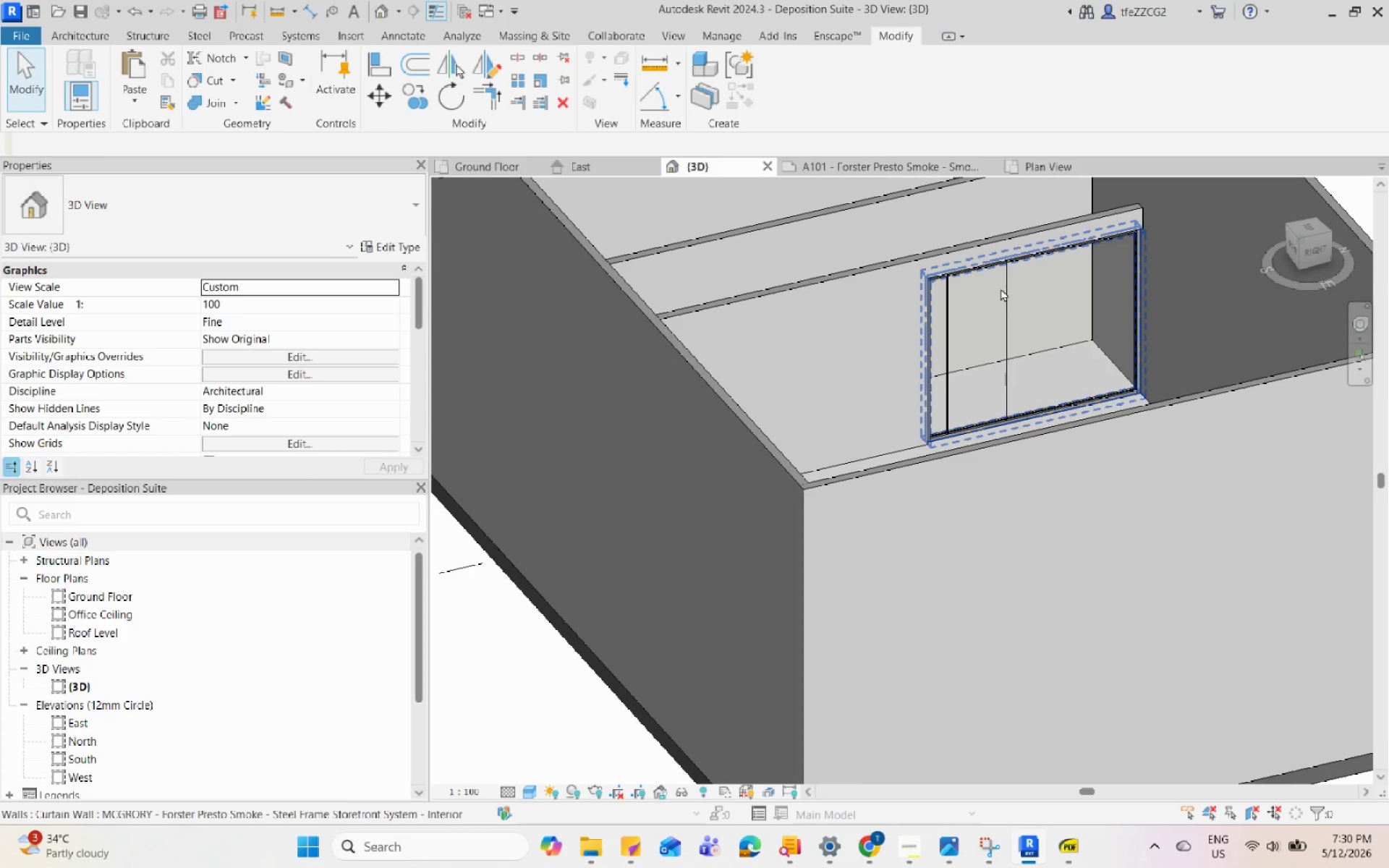 
left_click([999, 289])
 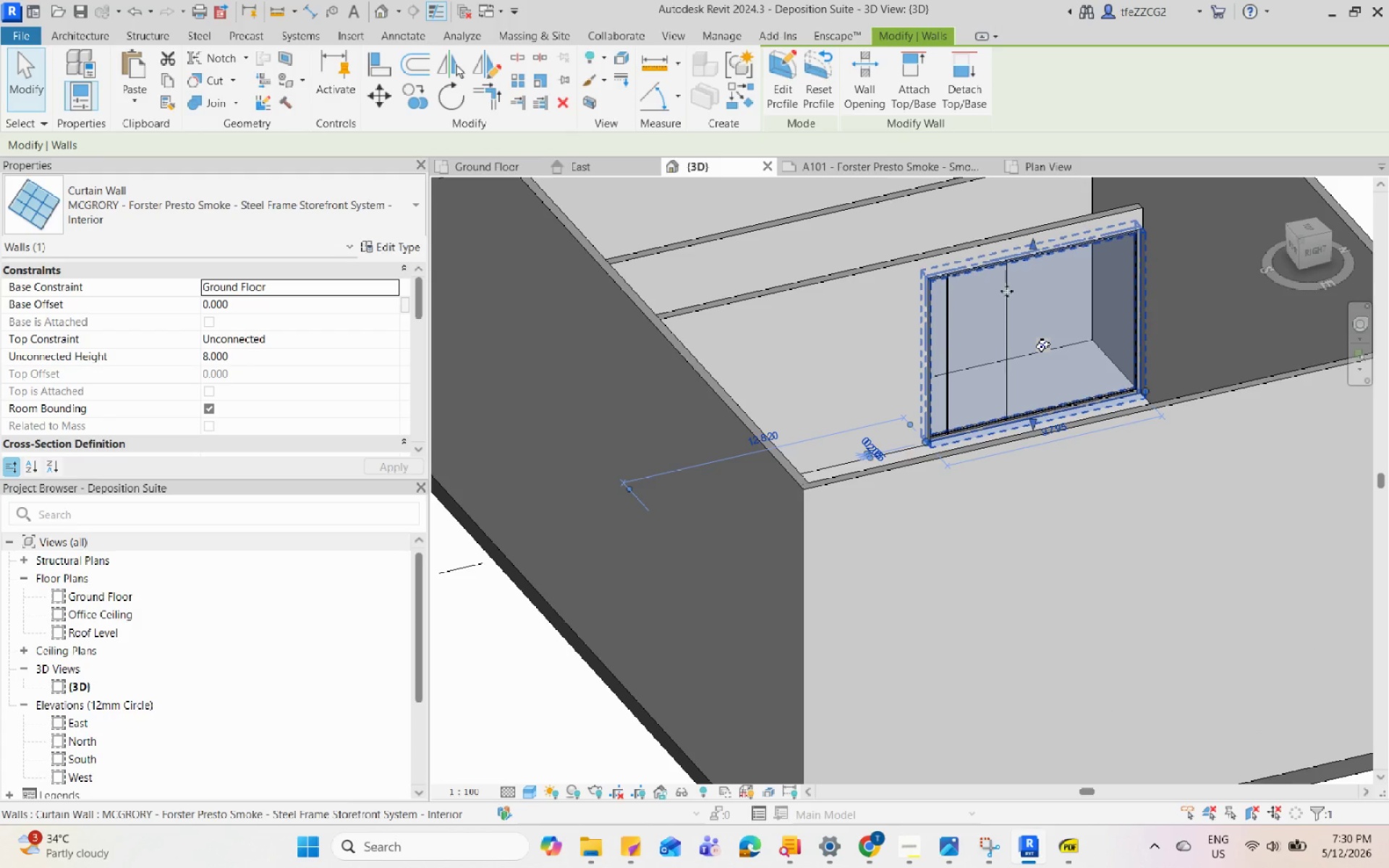 
key(Escape)
 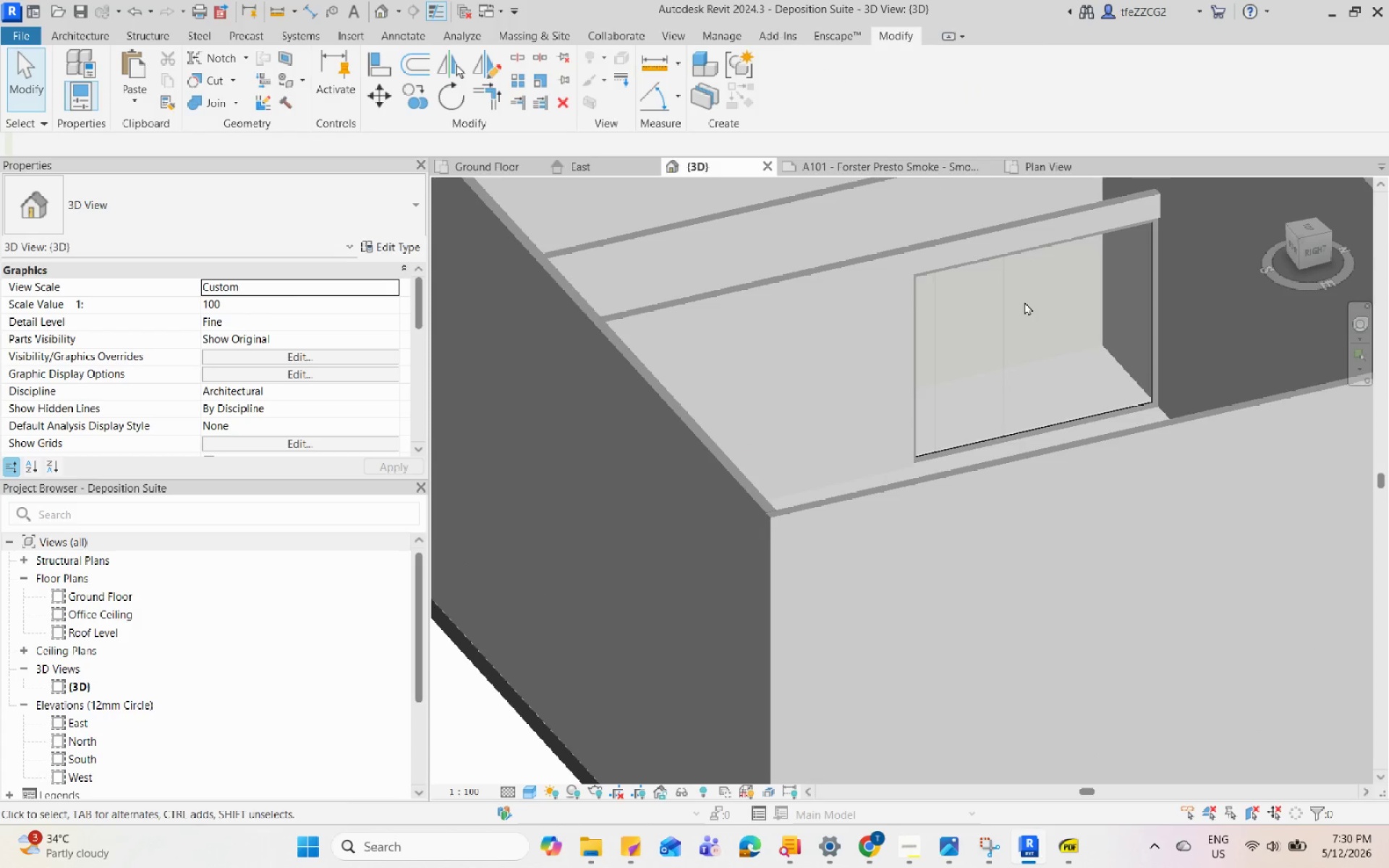 
scroll: coordinate [1024, 302], scroll_direction: up, amount: 1.0
 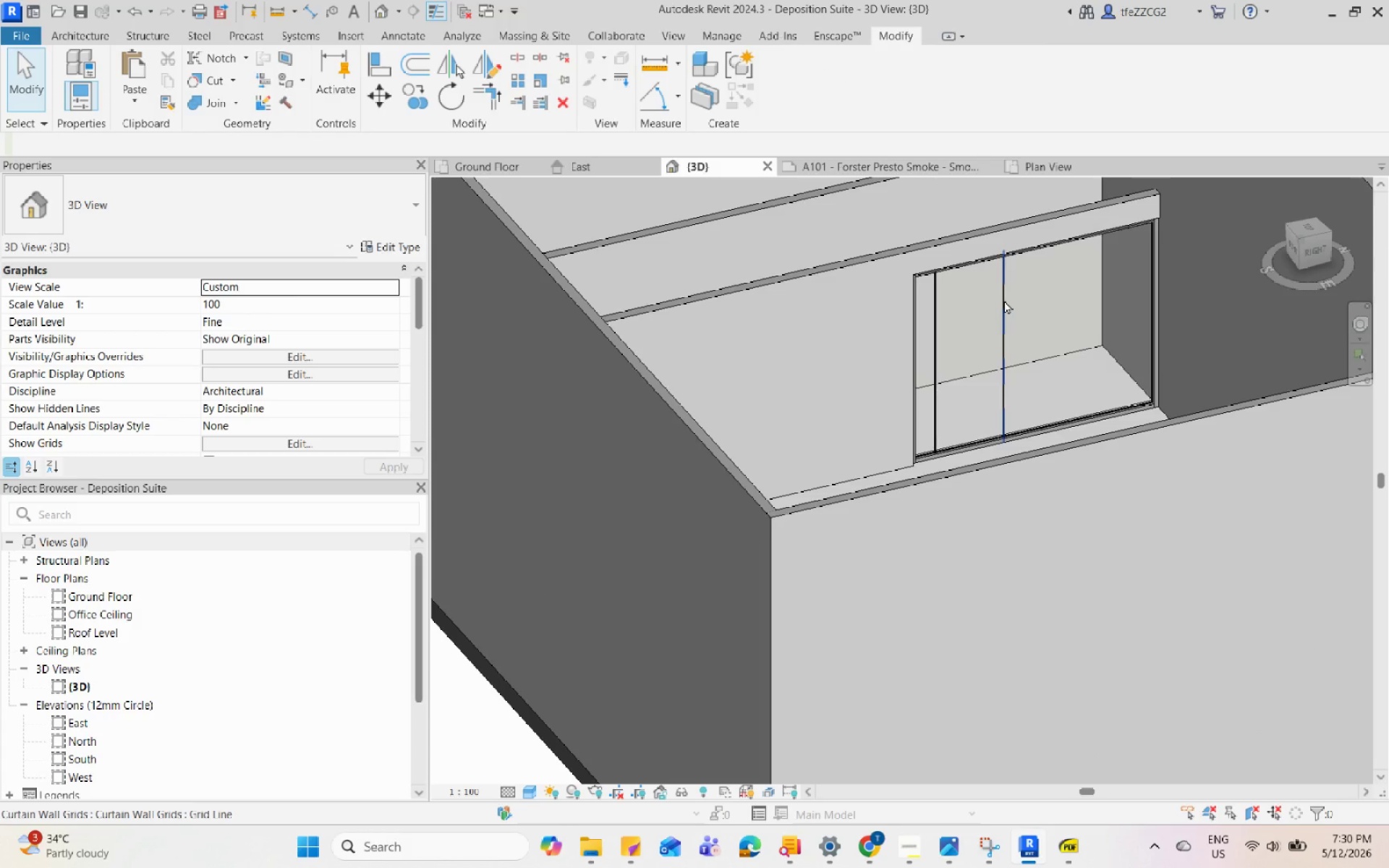 
left_click([1004, 300])
 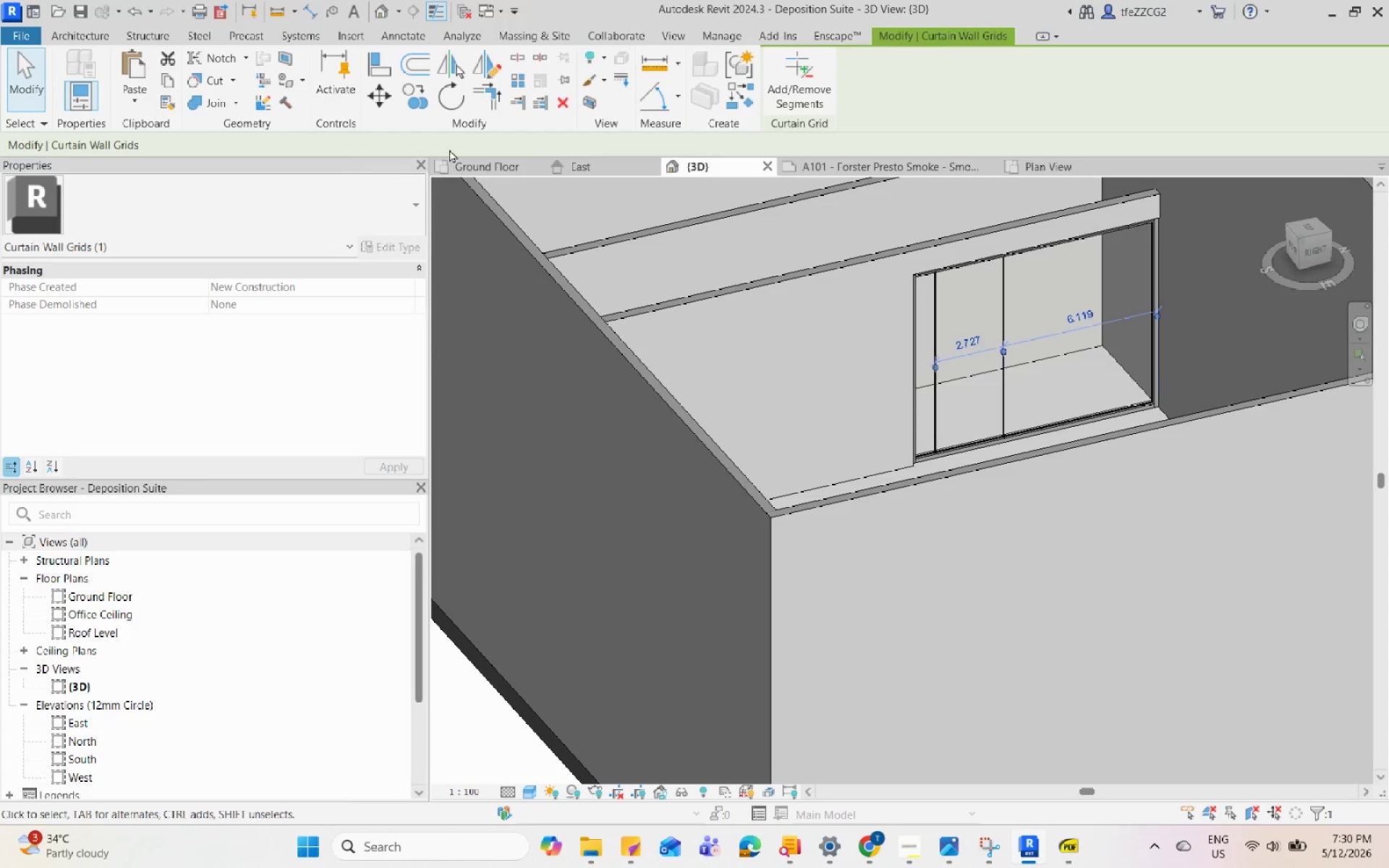 
left_click([495, 165])
 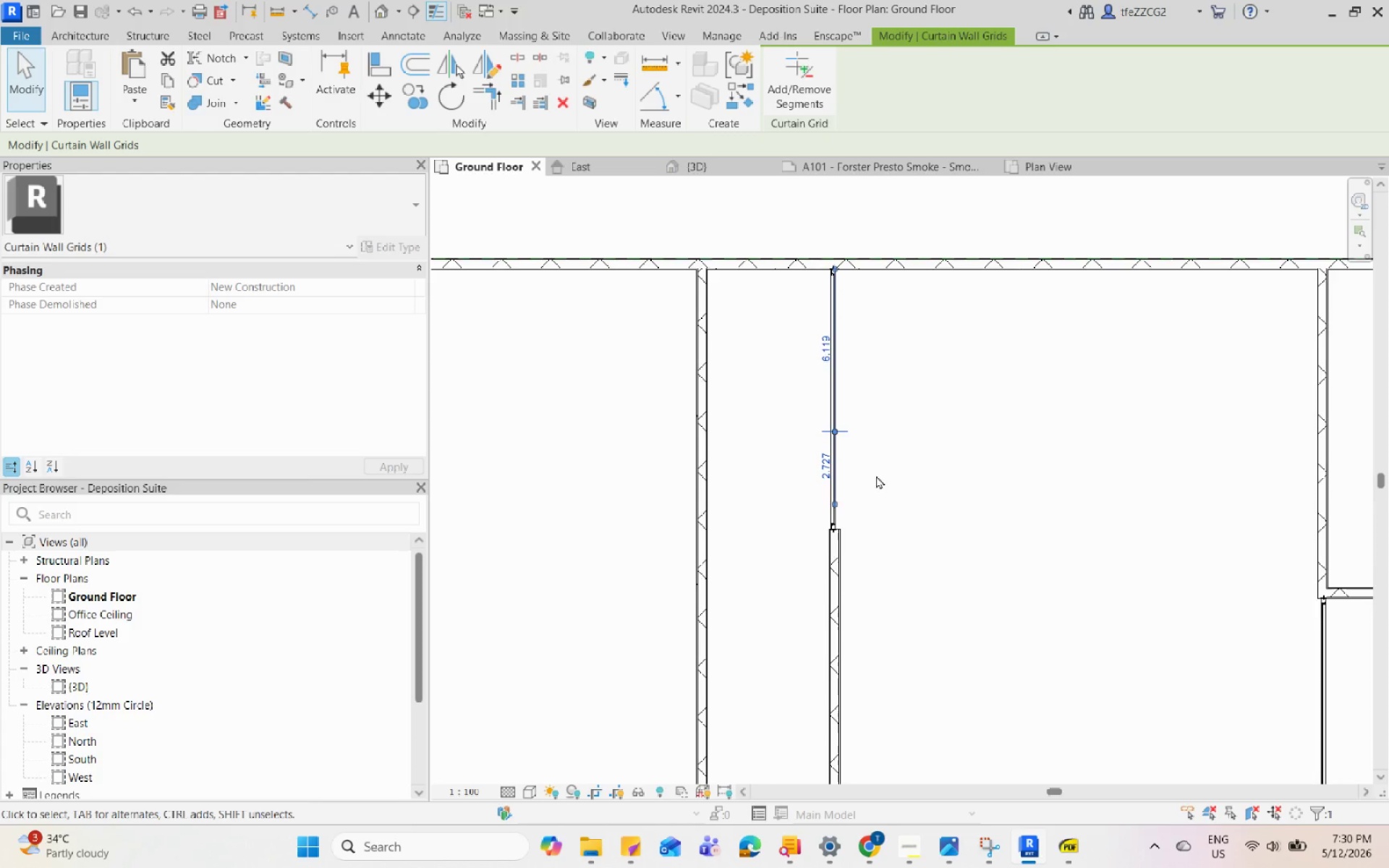 
scroll: coordinate [835, 448], scroll_direction: up, amount: 11.0
 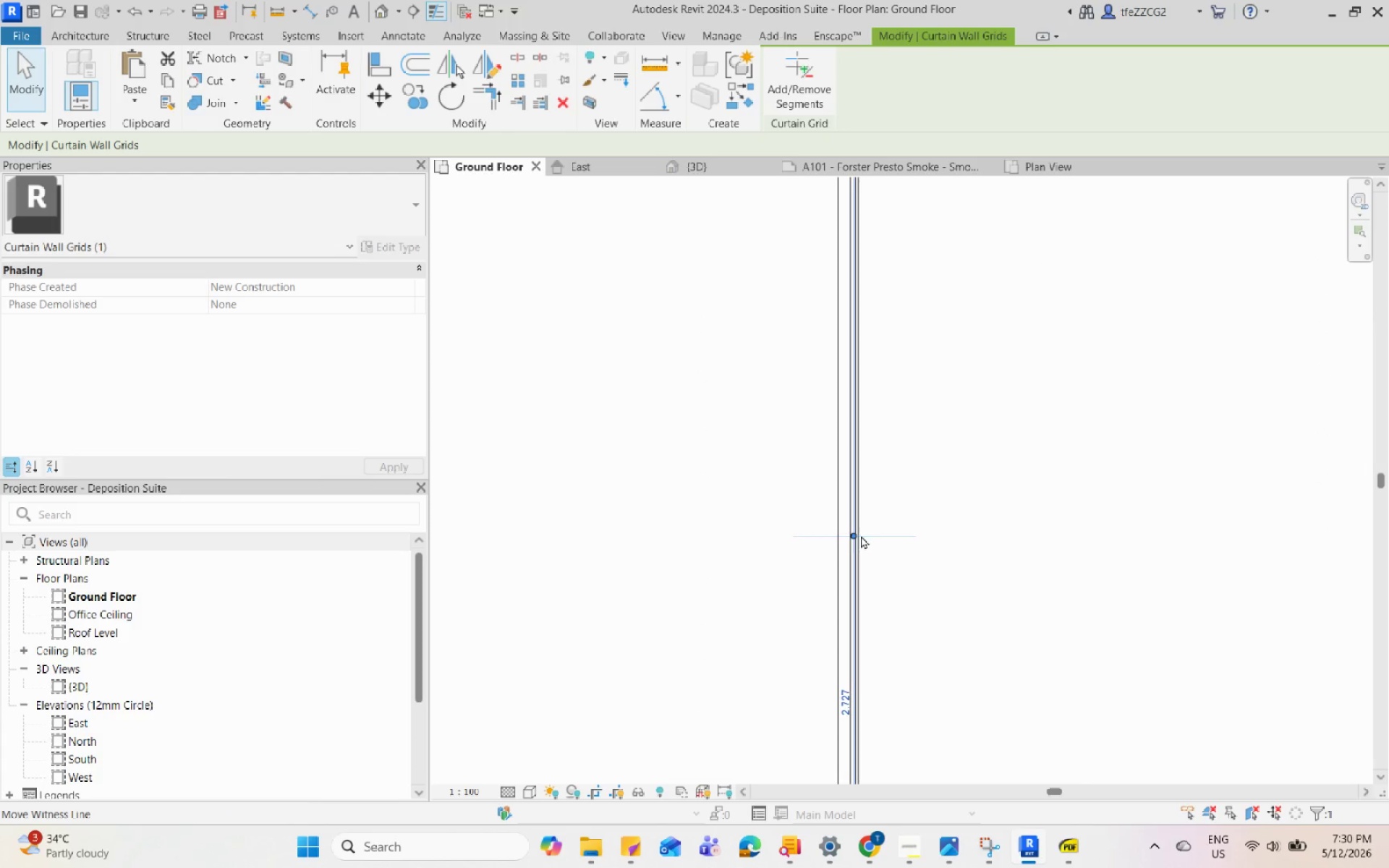 
left_click_drag(start_coordinate=[852, 534], to_coordinate=[862, 394])
 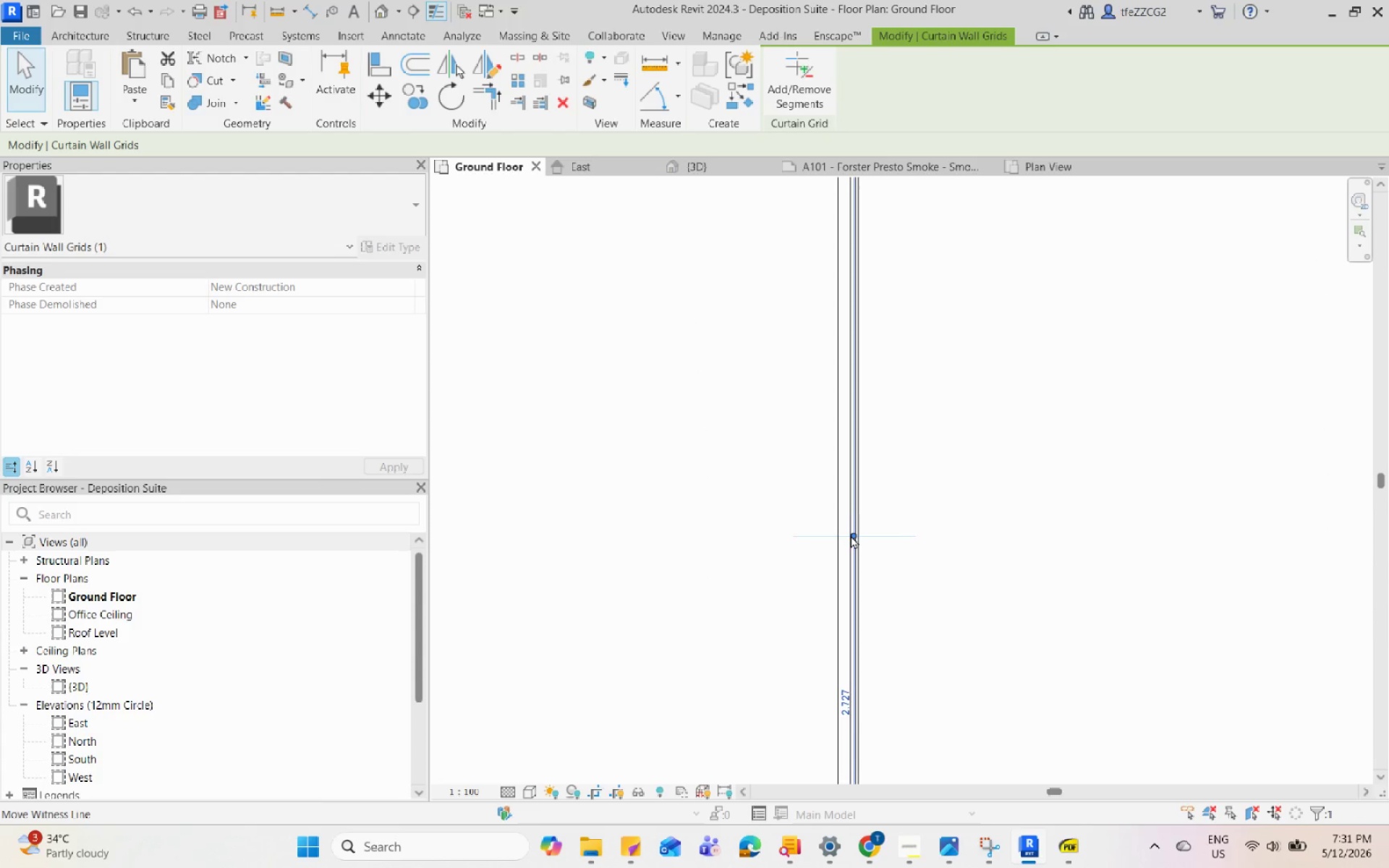 
left_click_drag(start_coordinate=[851, 535], to_coordinate=[856, 383])
 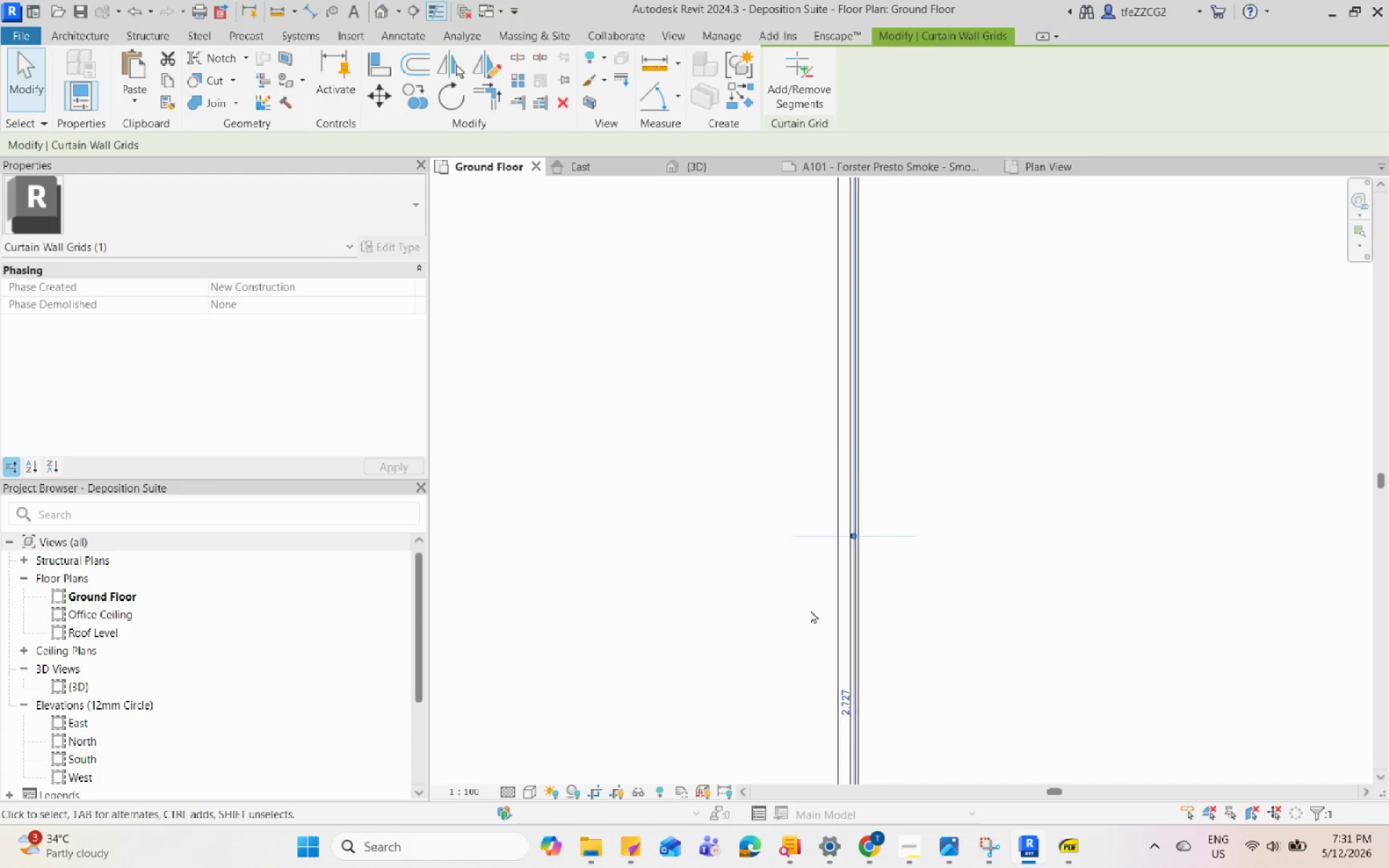 
scroll: coordinate [818, 260], scroll_direction: down, amount: 5.0
 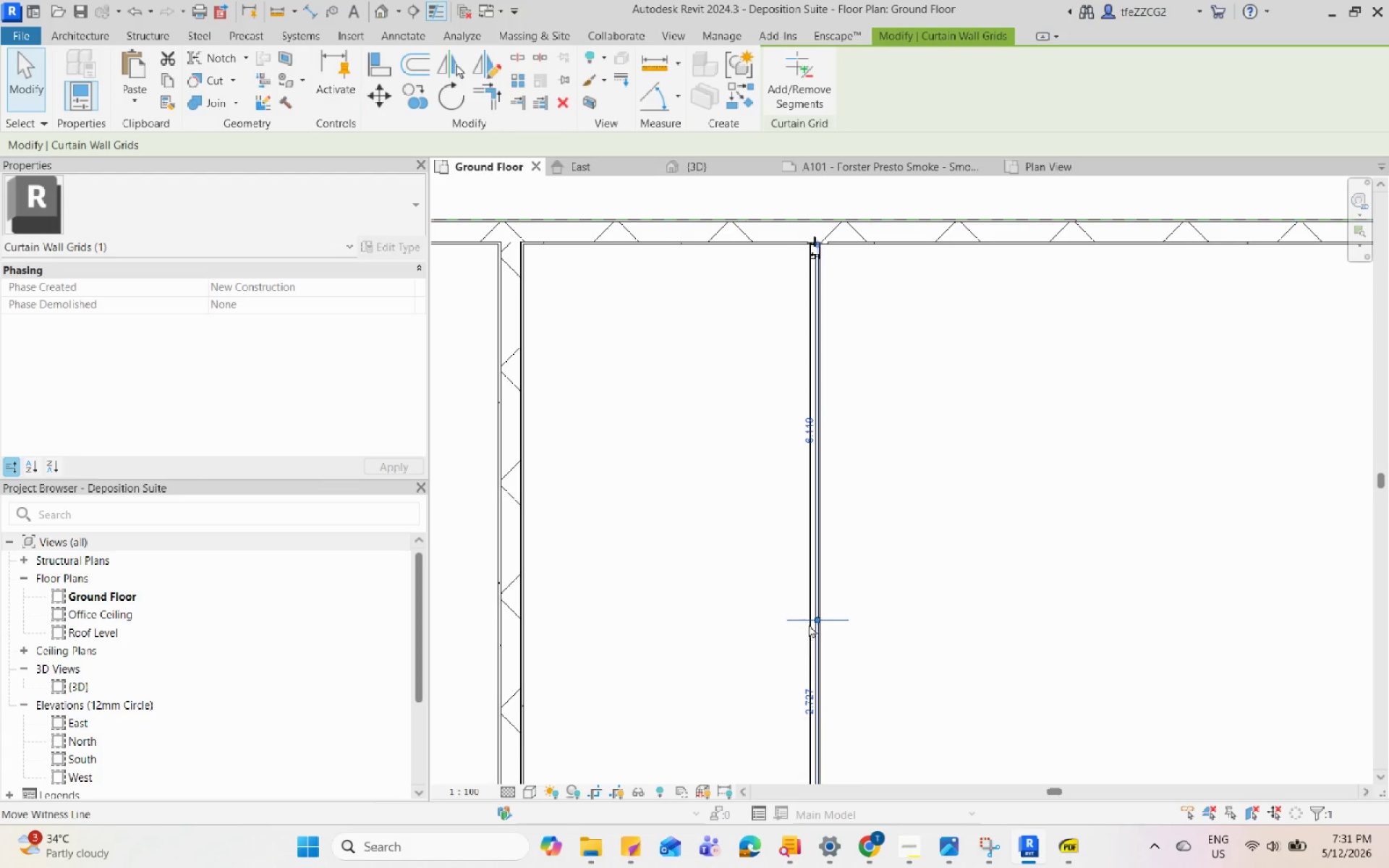 
left_click_drag(start_coordinate=[816, 619], to_coordinate=[828, 406])
 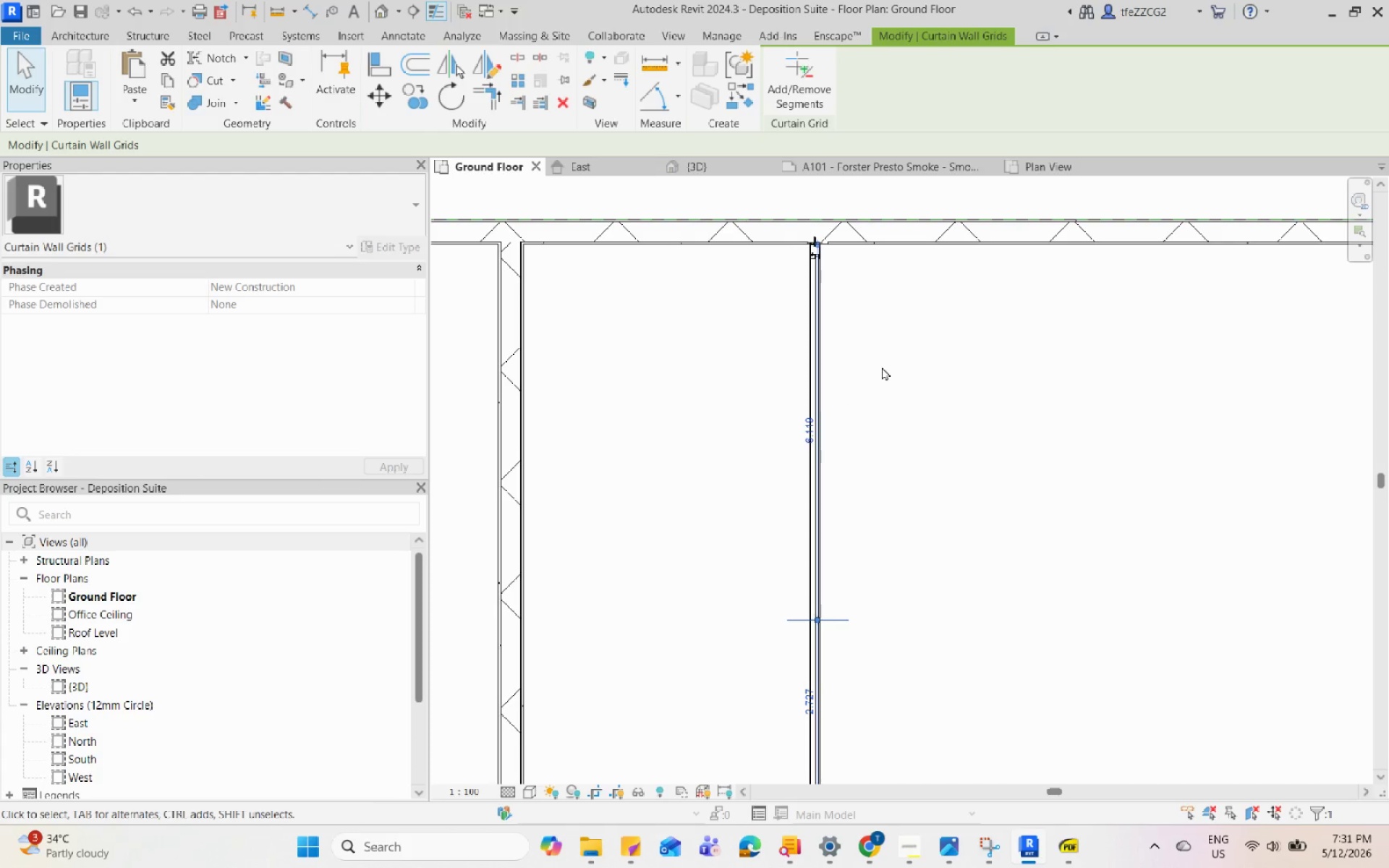 
left_click([882, 367])
 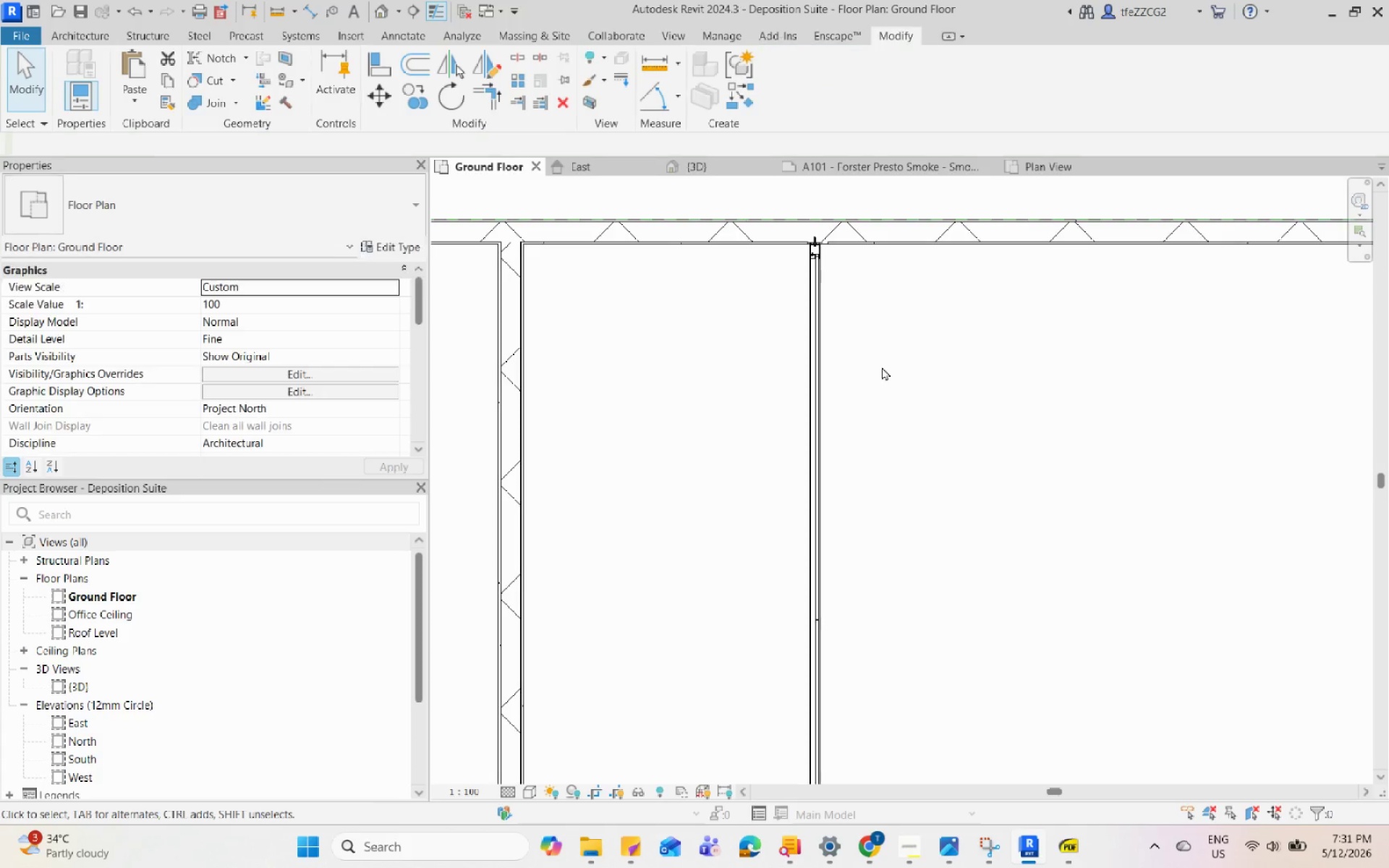 
left_click([862, 446])
 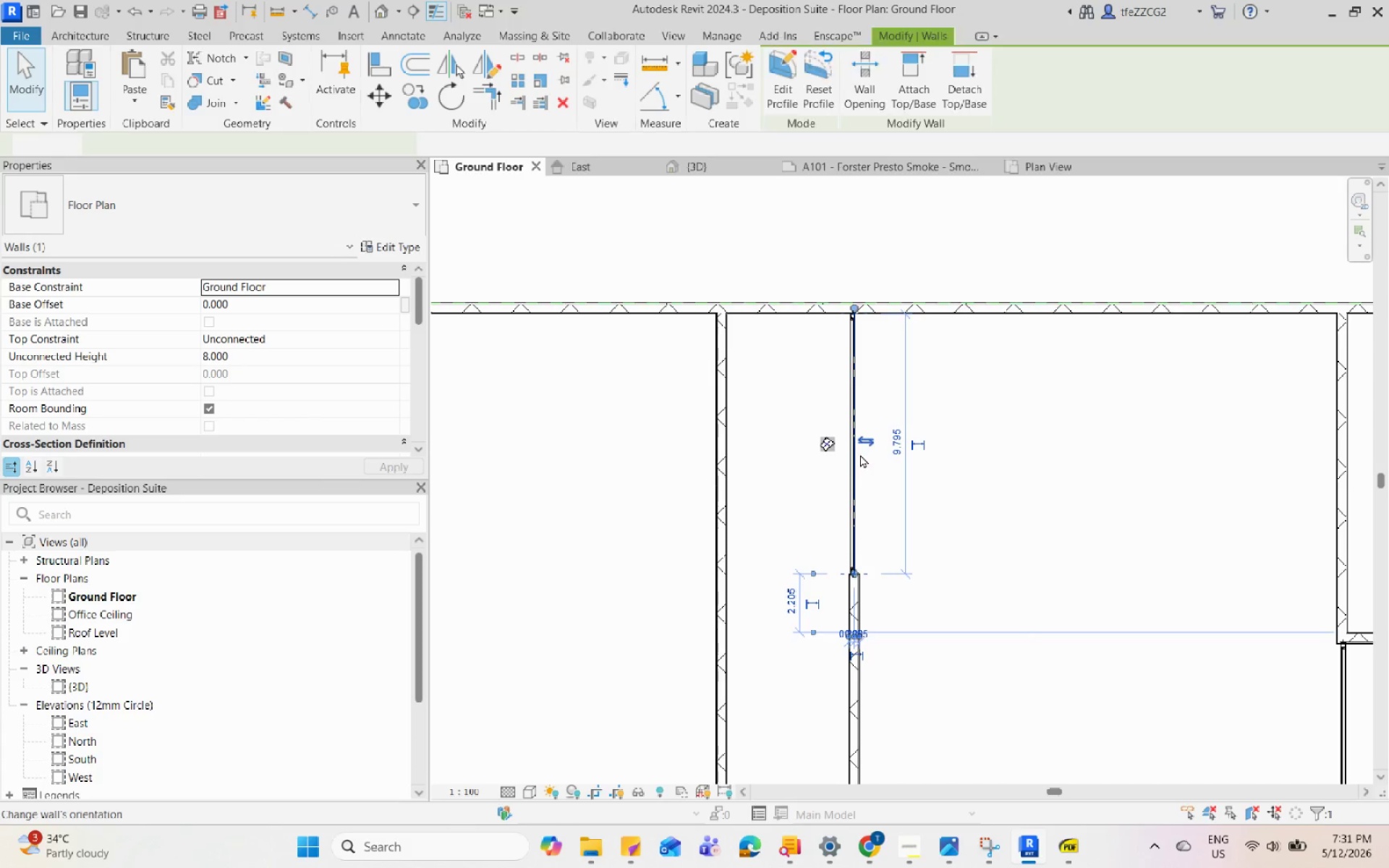 
scroll: coordinate [882, 367], scroll_direction: down, amount: 6.0
 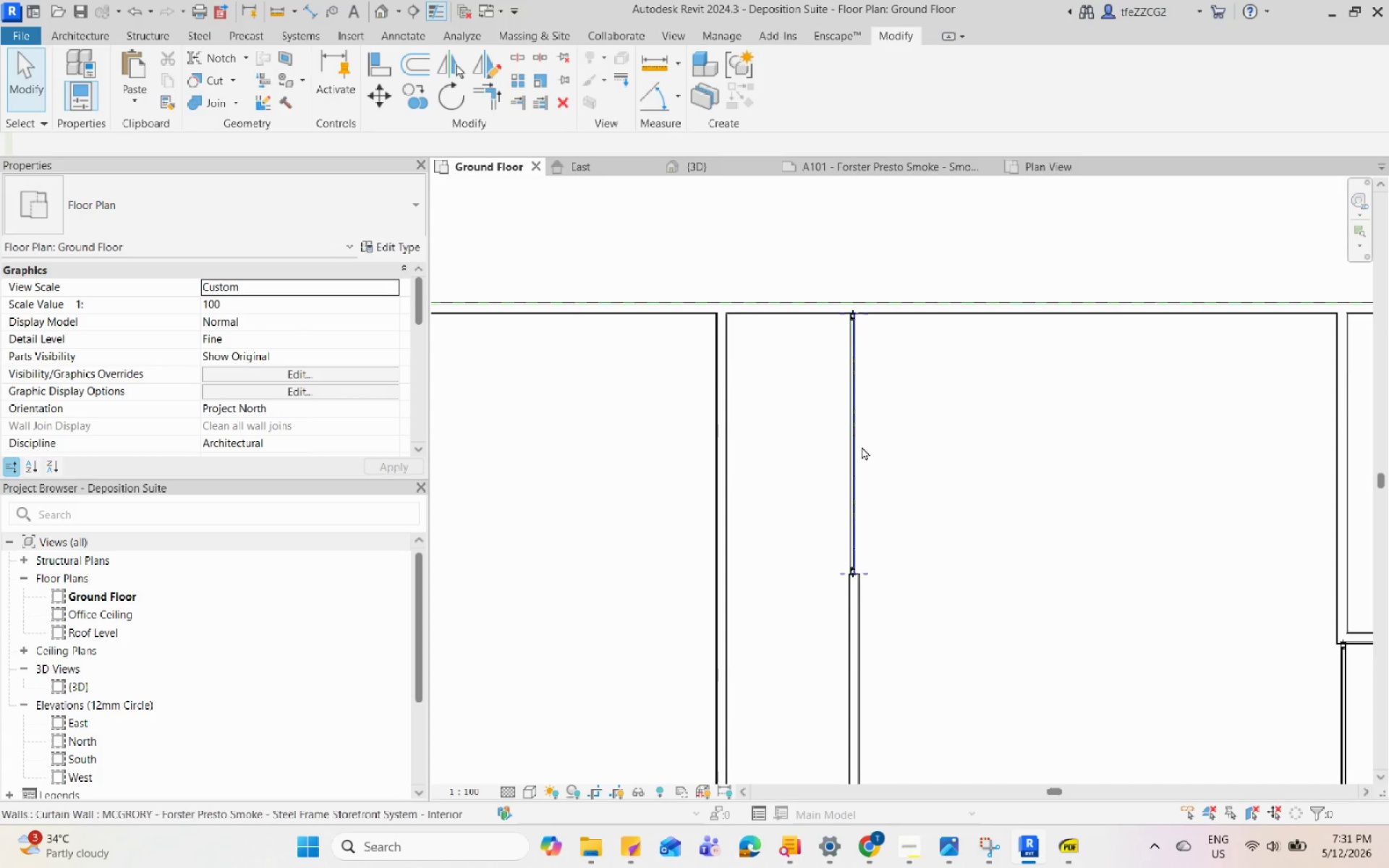 
scroll: coordinate [860, 535], scroll_direction: up, amount: 4.0
 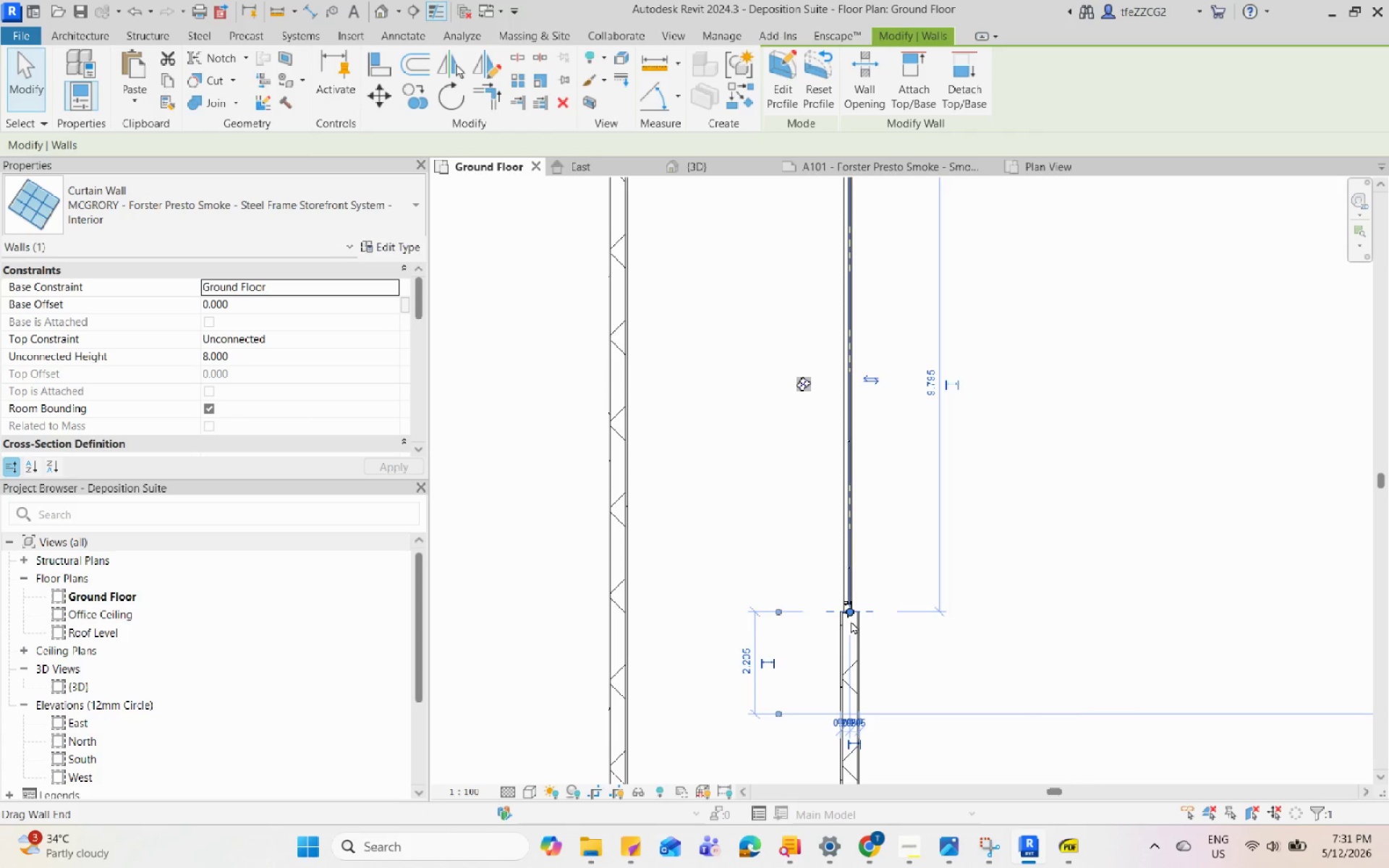 
left_click_drag(start_coordinate=[851, 613], to_coordinate=[857, 436])
 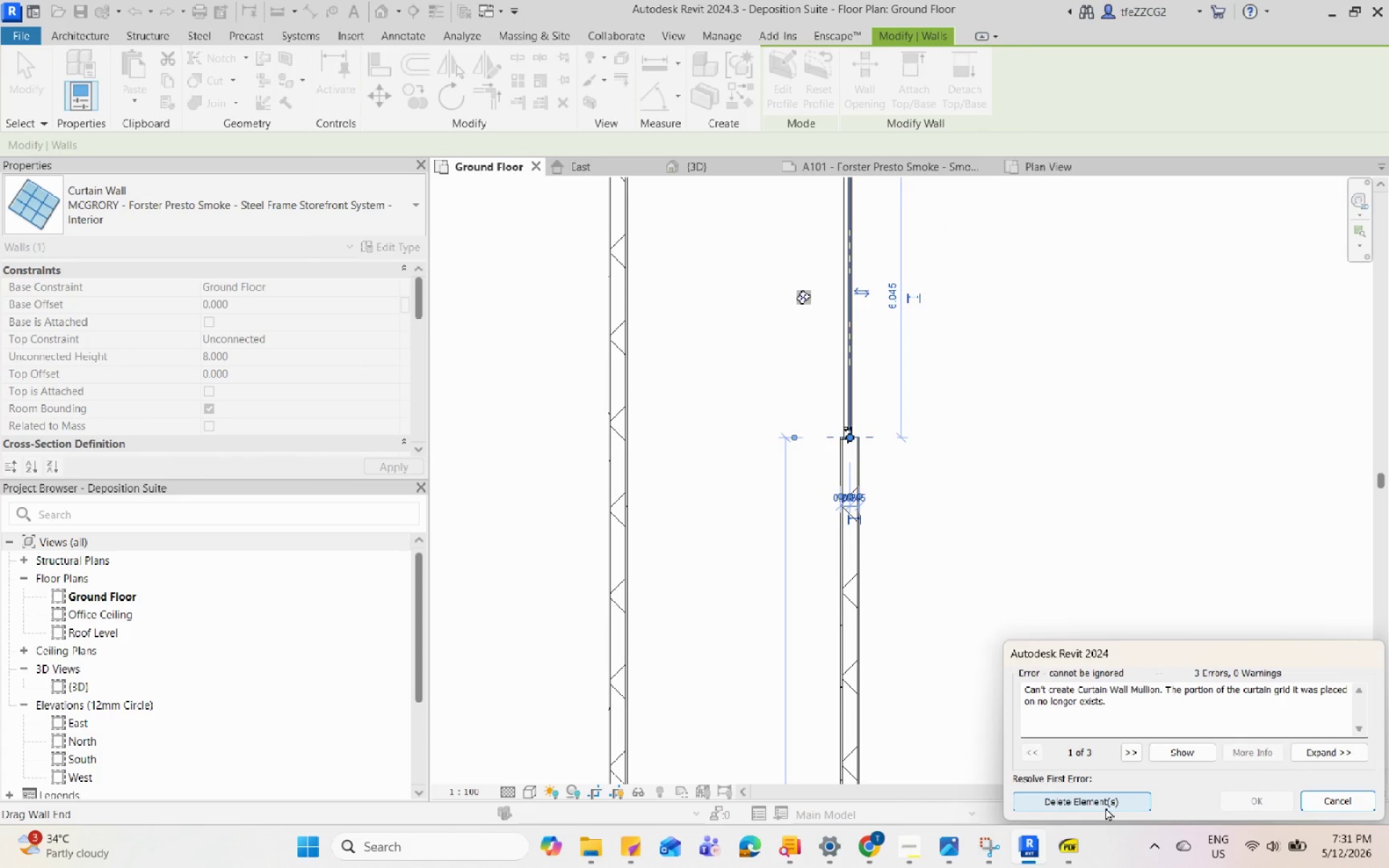 
left_click([1105, 807])
 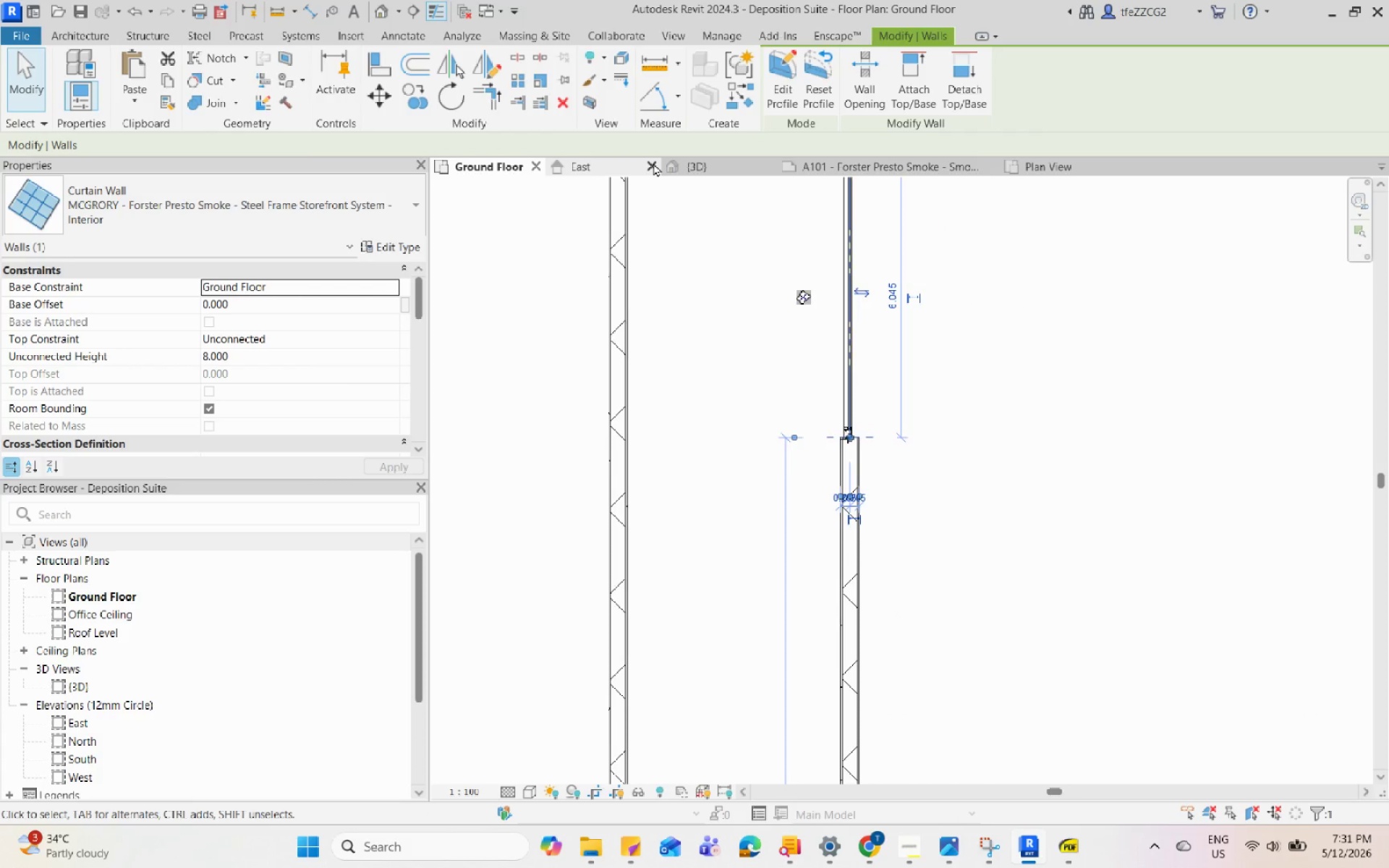 
double_click([687, 166])
 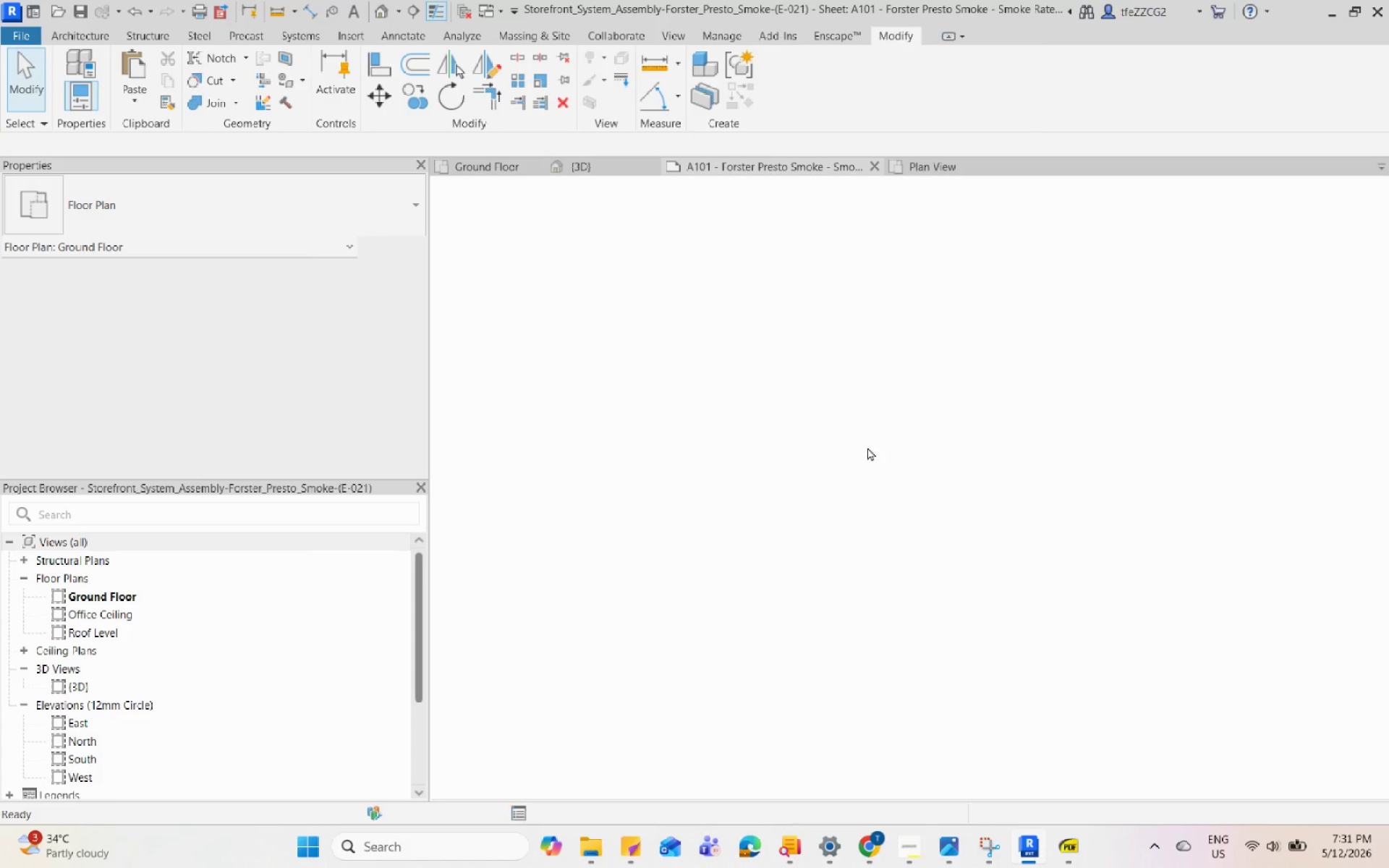 
scroll: coordinate [875, 460], scroll_direction: down, amount: 1.0
 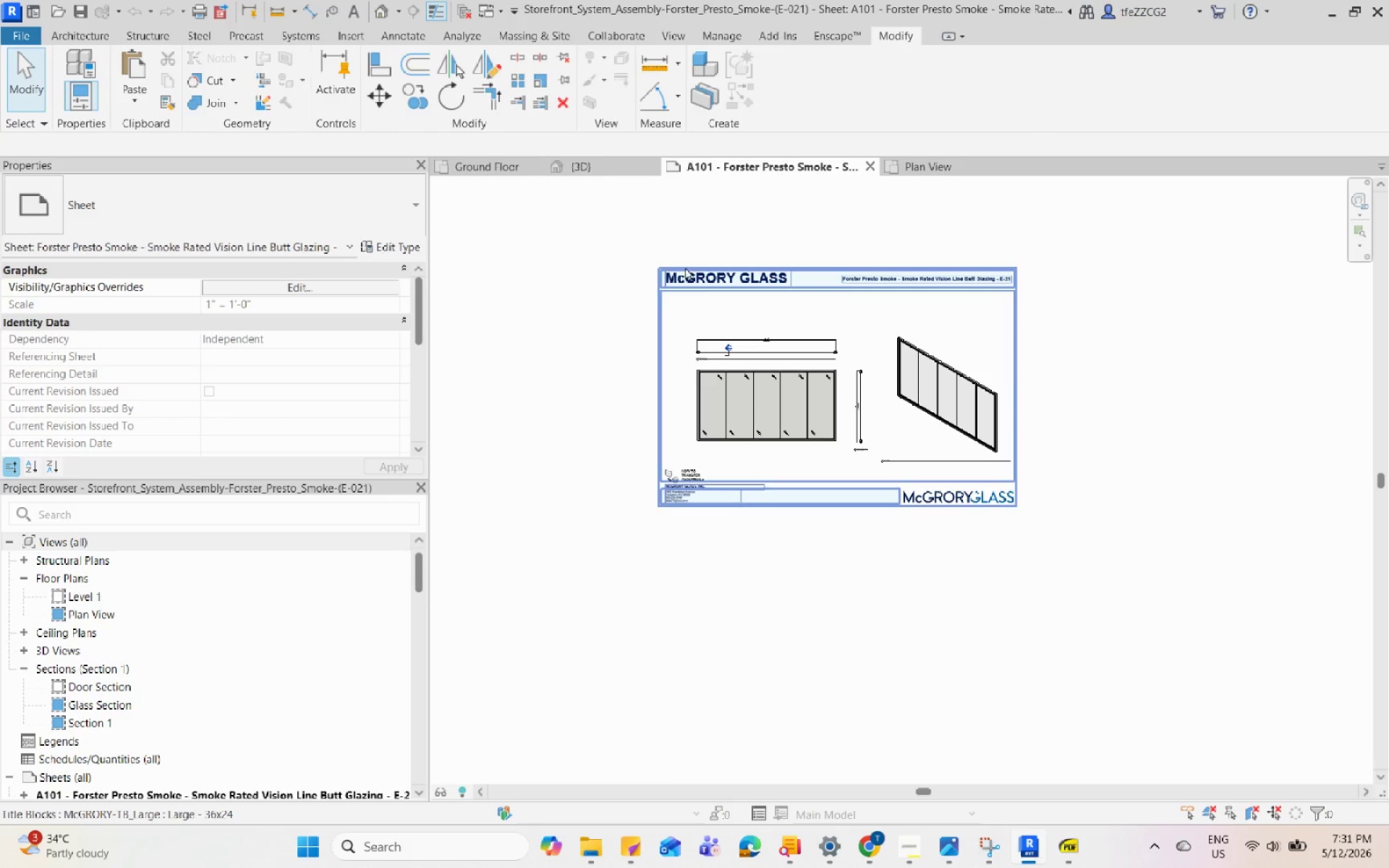 
scroll: coordinate [802, 407], scroll_direction: up, amount: 8.0
 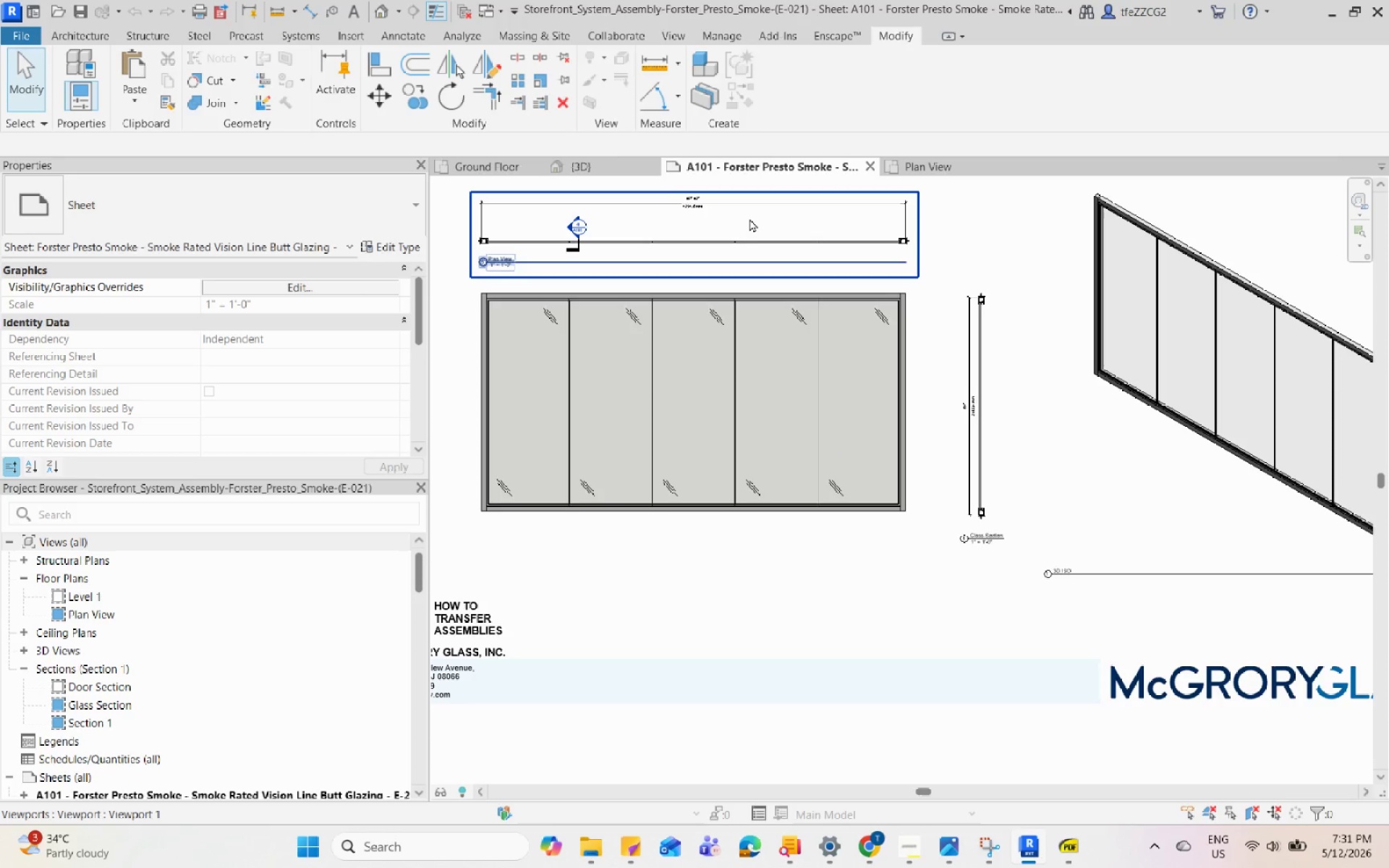 
left_click([749, 218])
 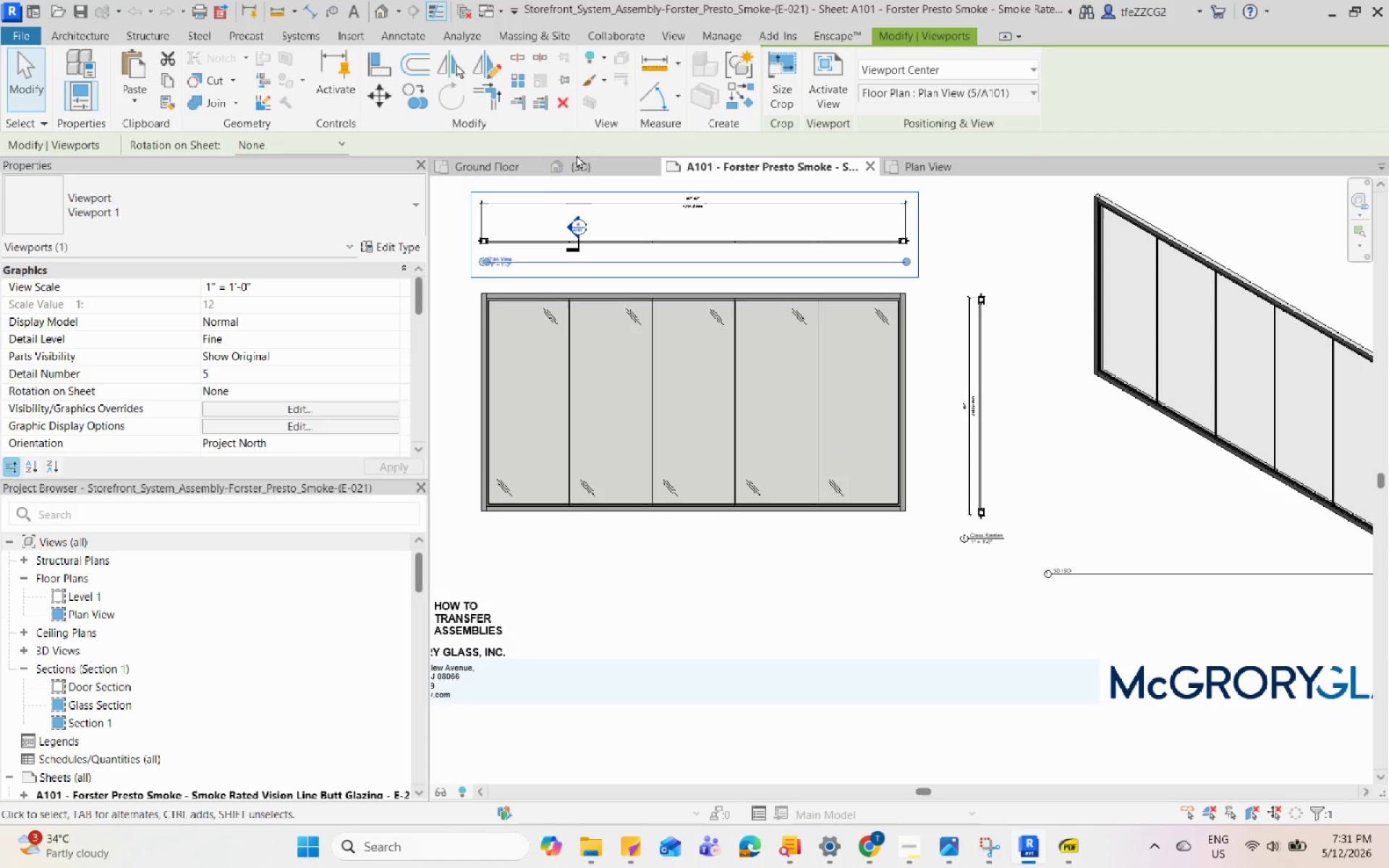 
left_click([594, 167])
 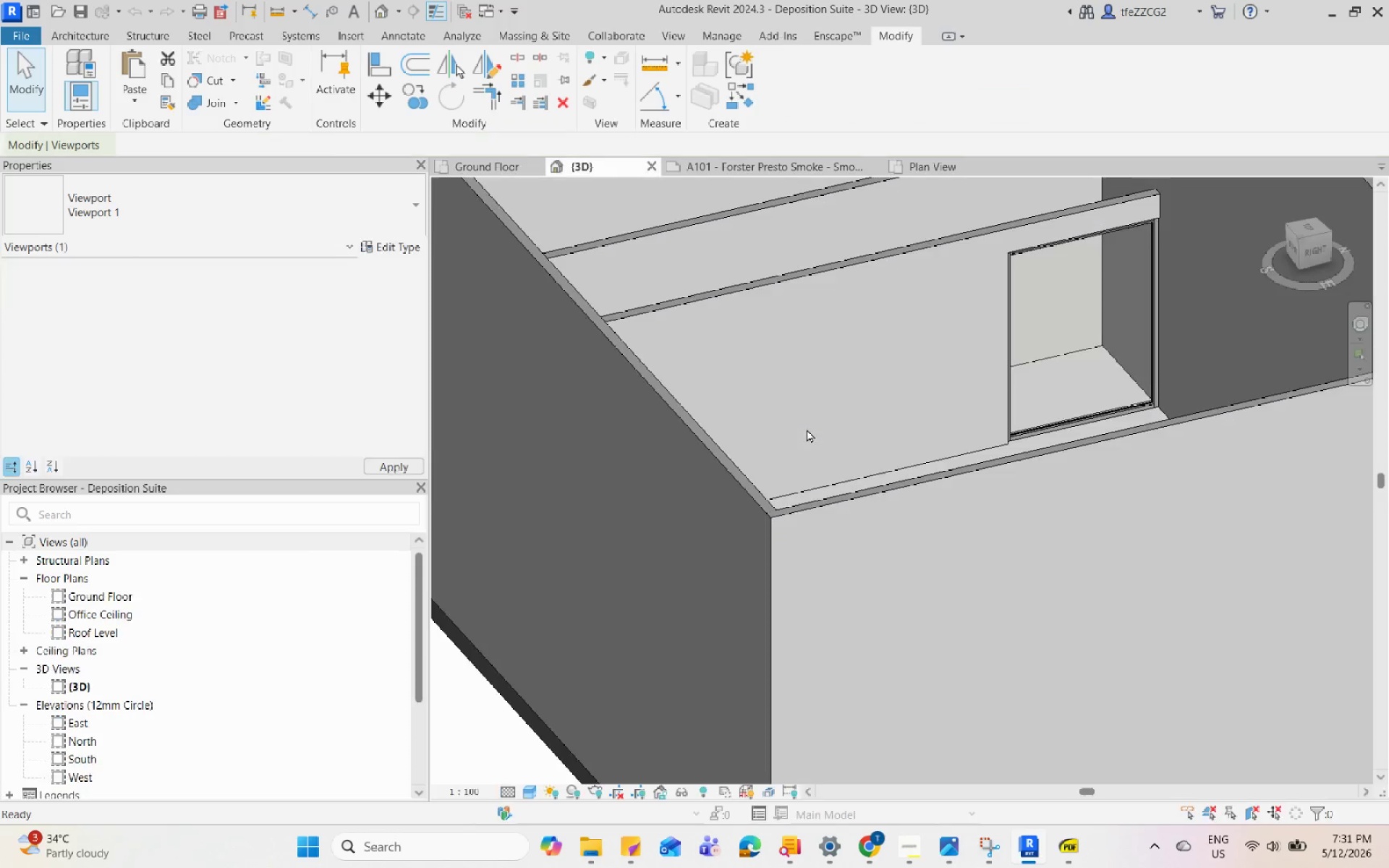 
scroll: coordinate [924, 362], scroll_direction: up, amount: 3.0
 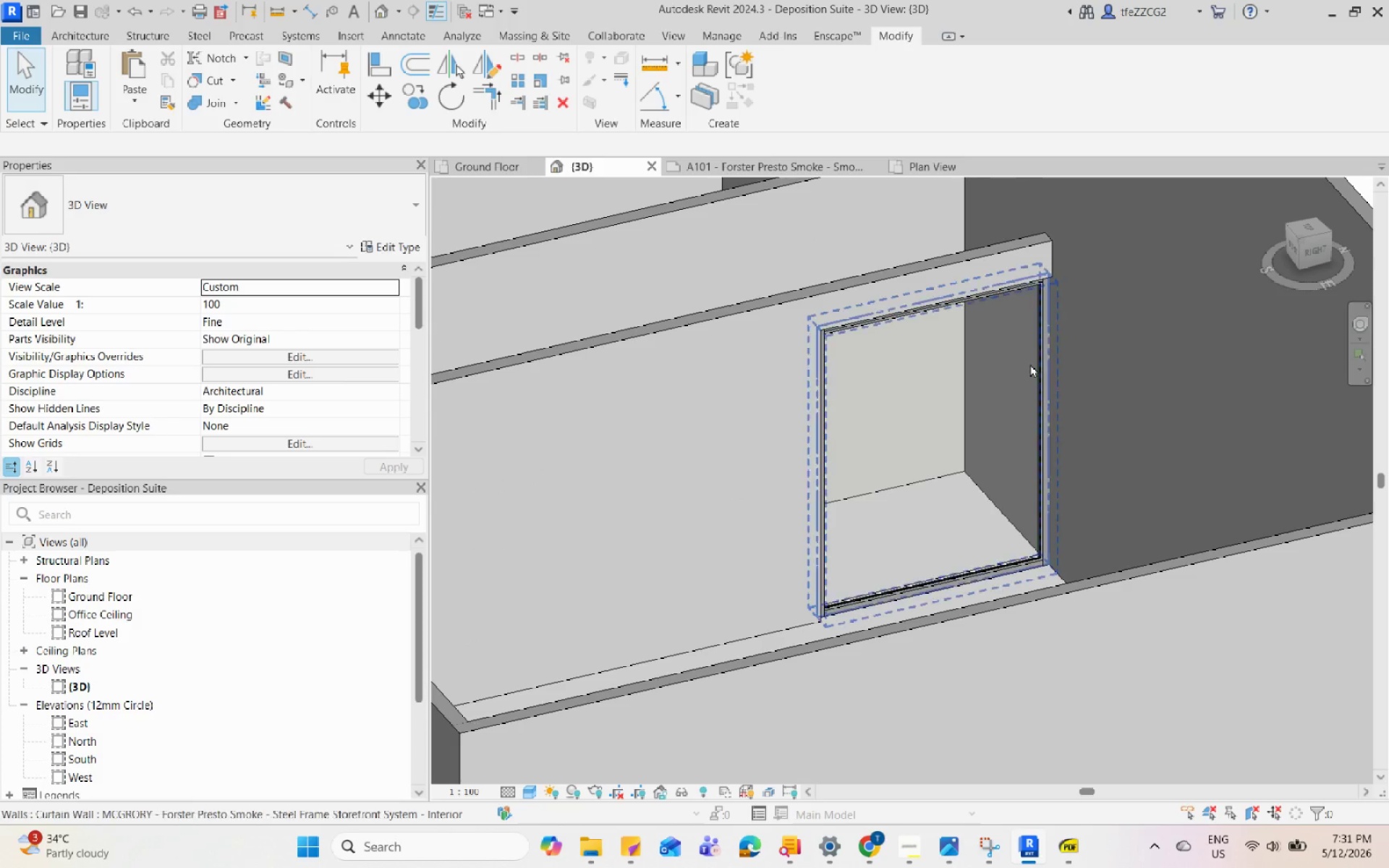 
left_click([1030, 364])
 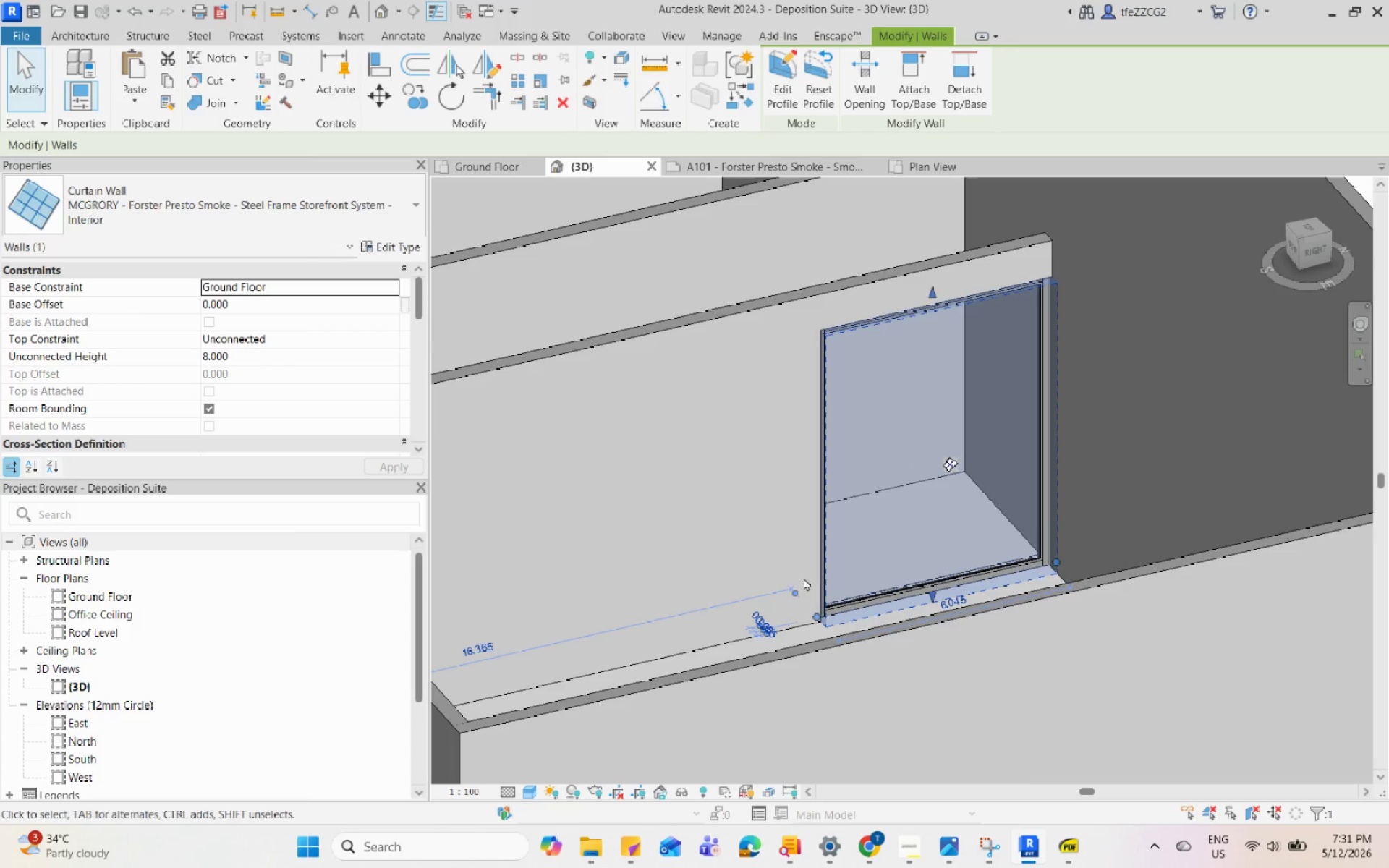 
scroll: coordinate [811, 595], scroll_direction: down, amount: 3.0
 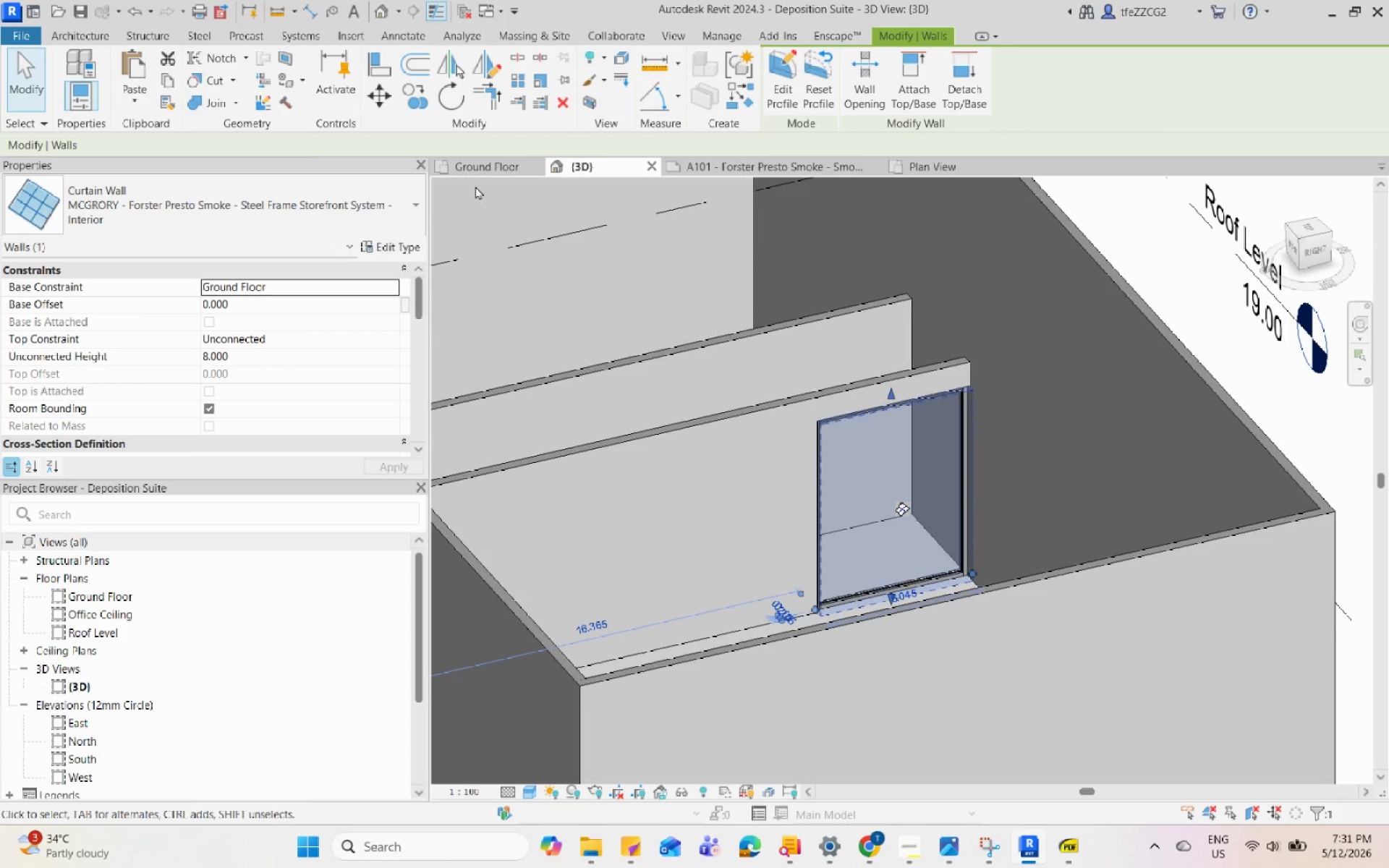 
left_click_drag(start_coordinate=[470, 179], to_coordinate=[470, 175])
 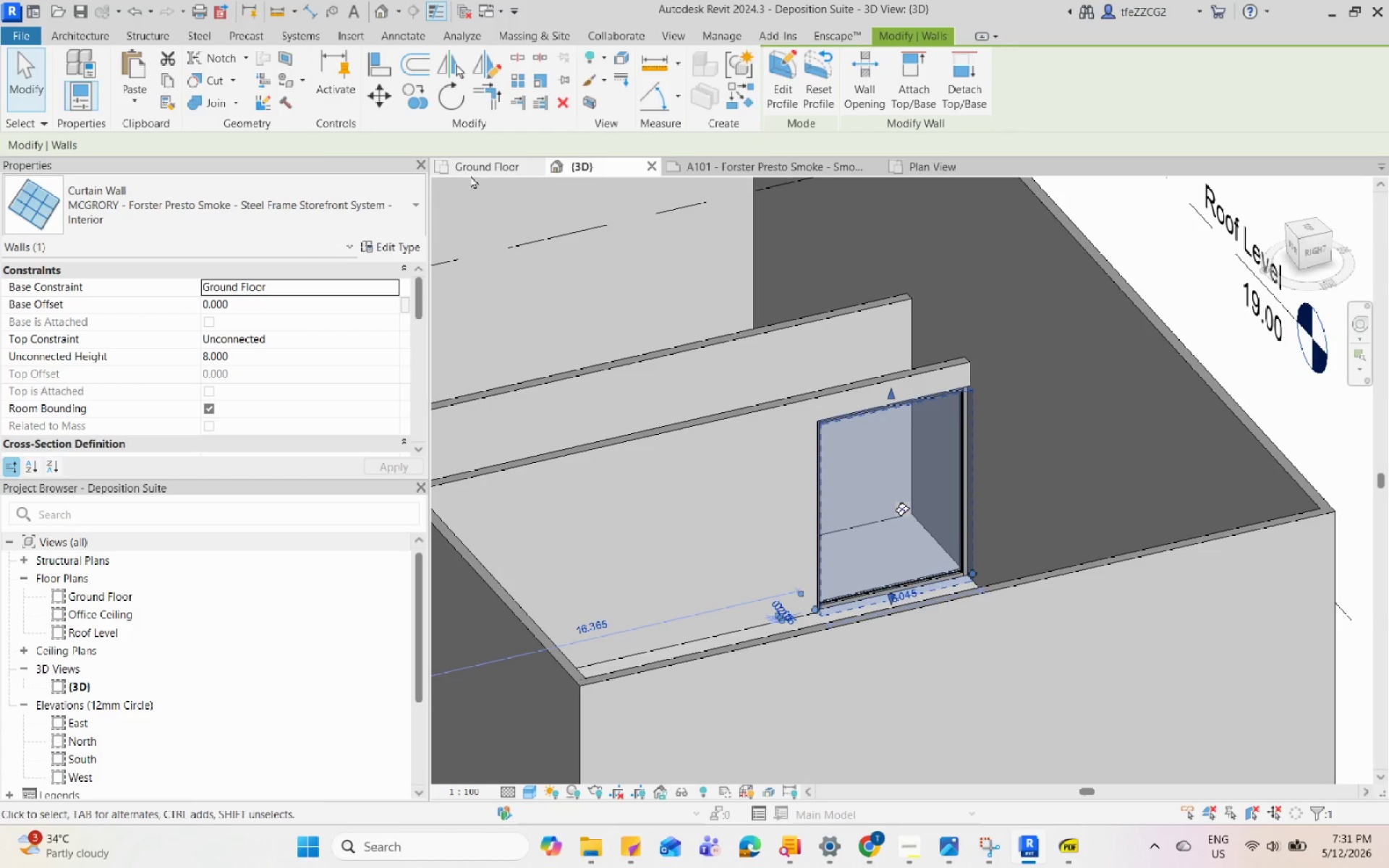 
left_click([470, 175])
 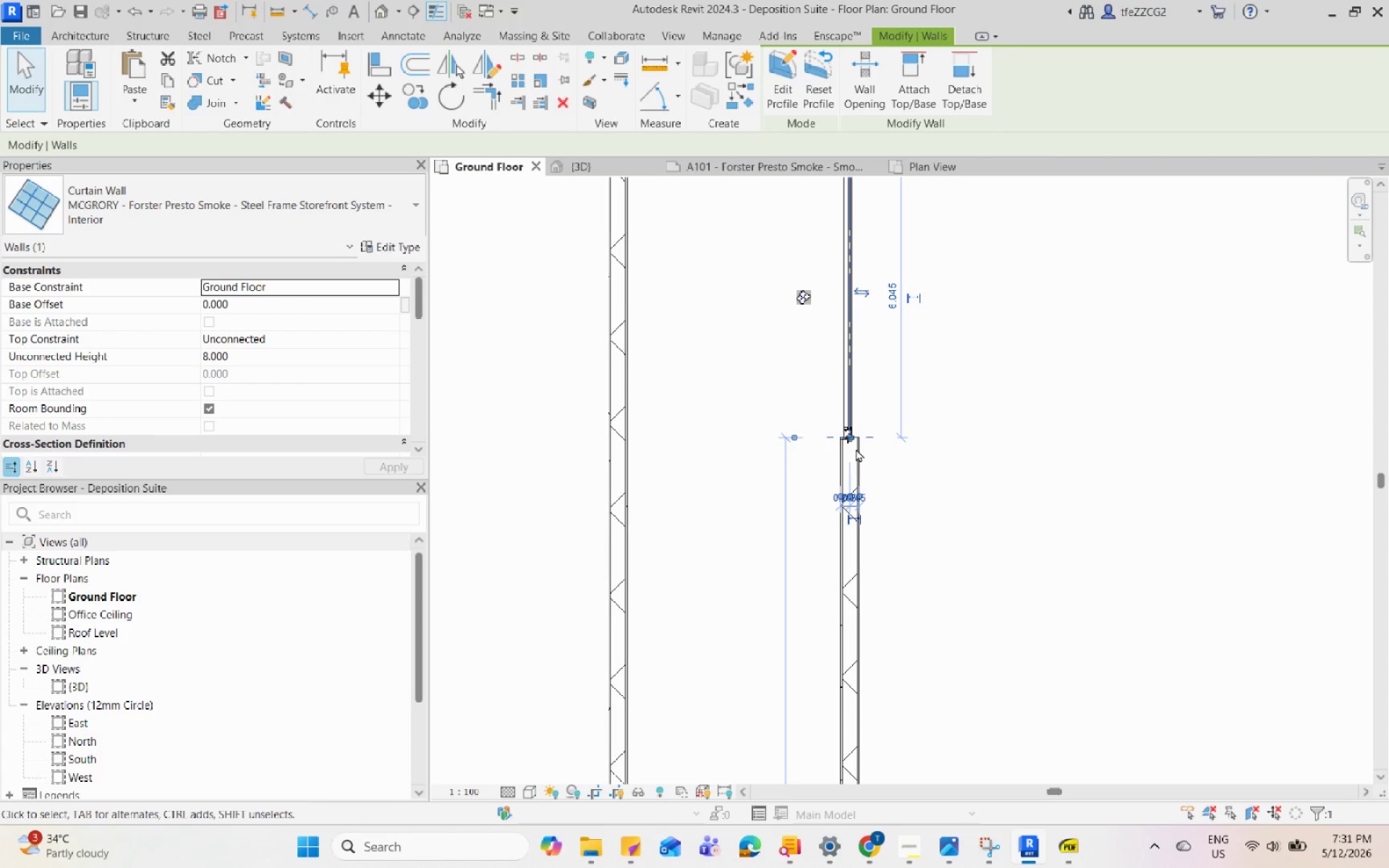 
left_click_drag(start_coordinate=[853, 433], to_coordinate=[862, 592])
 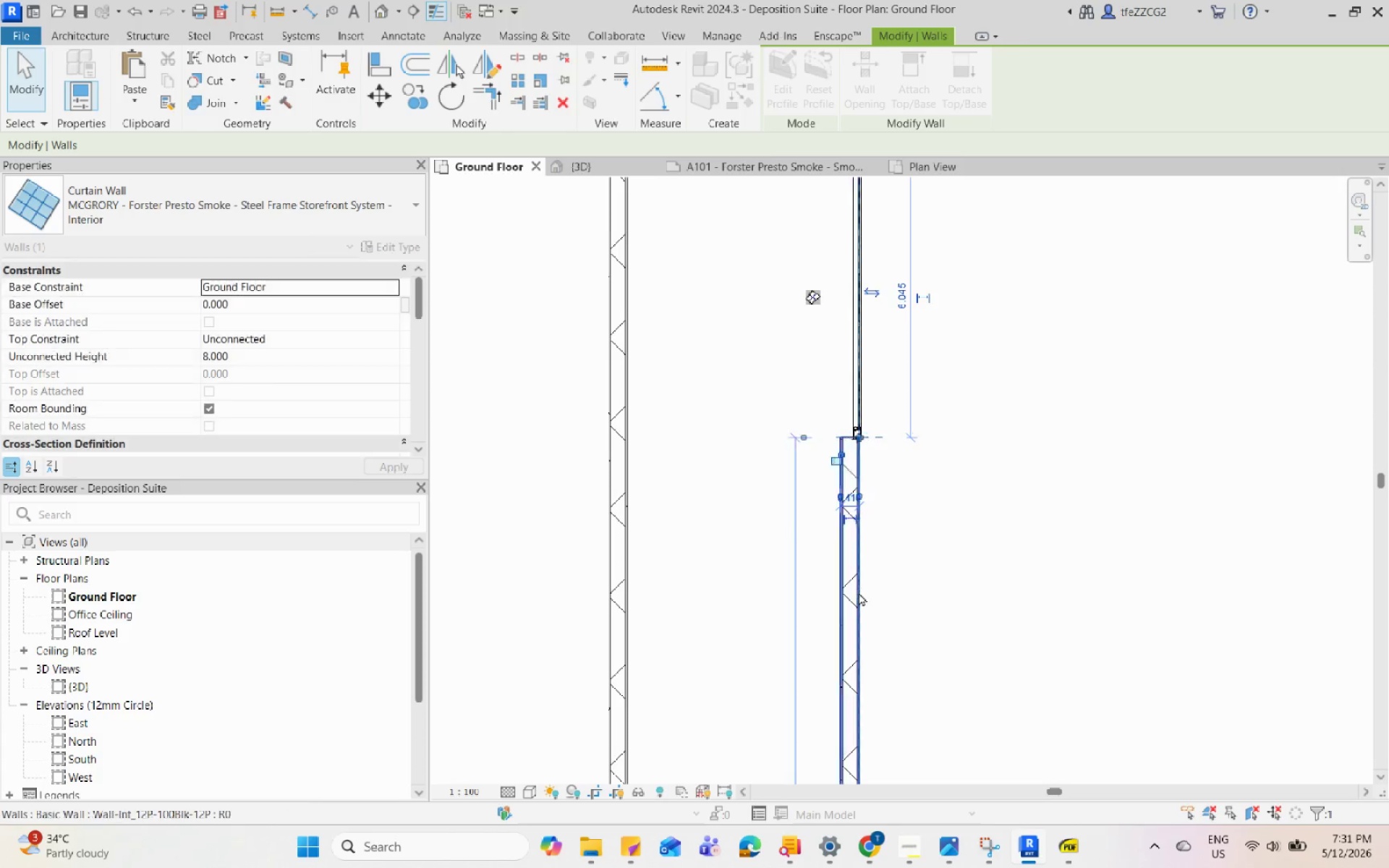 
left_click([859, 592])
 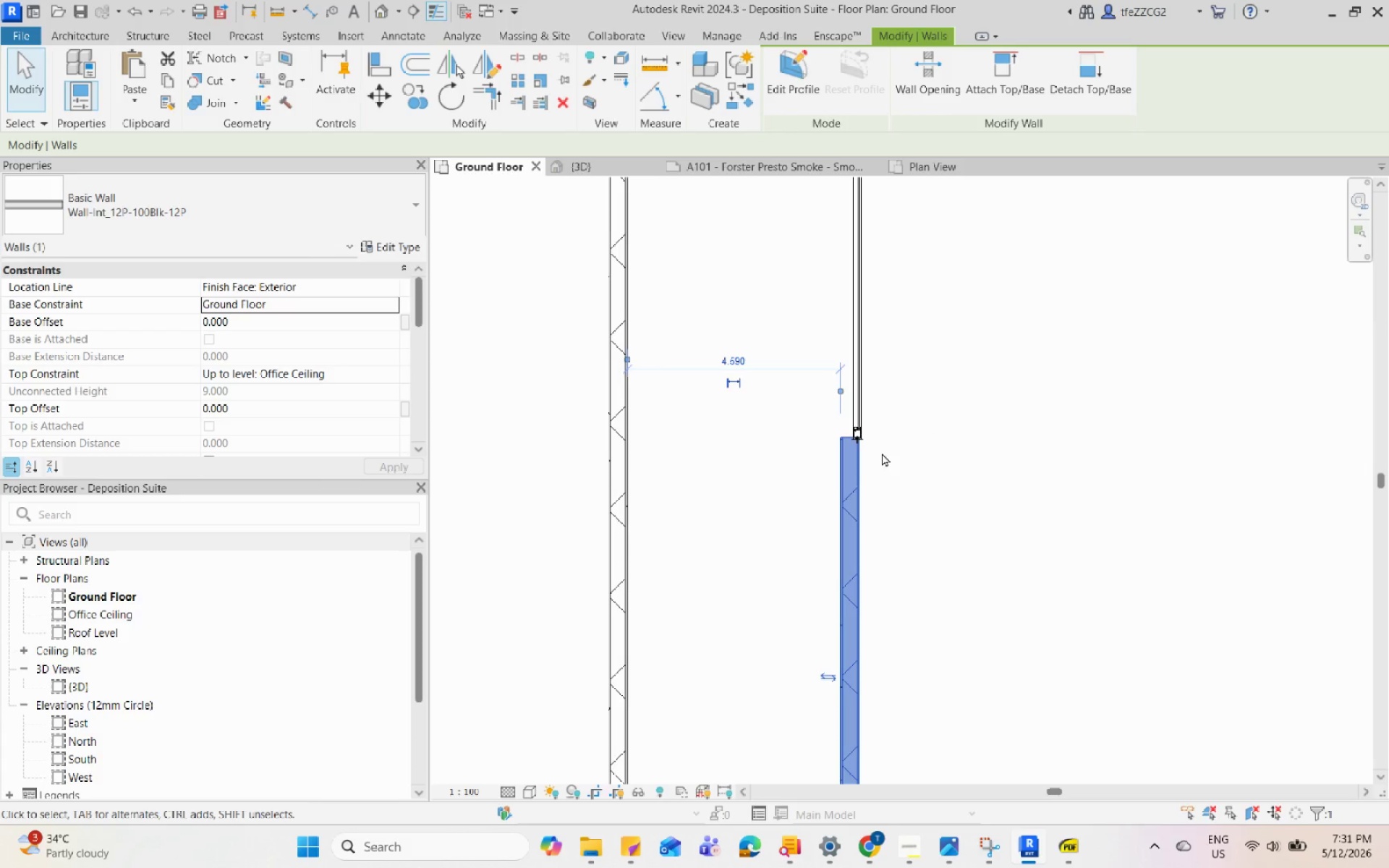 
left_click([912, 420])
 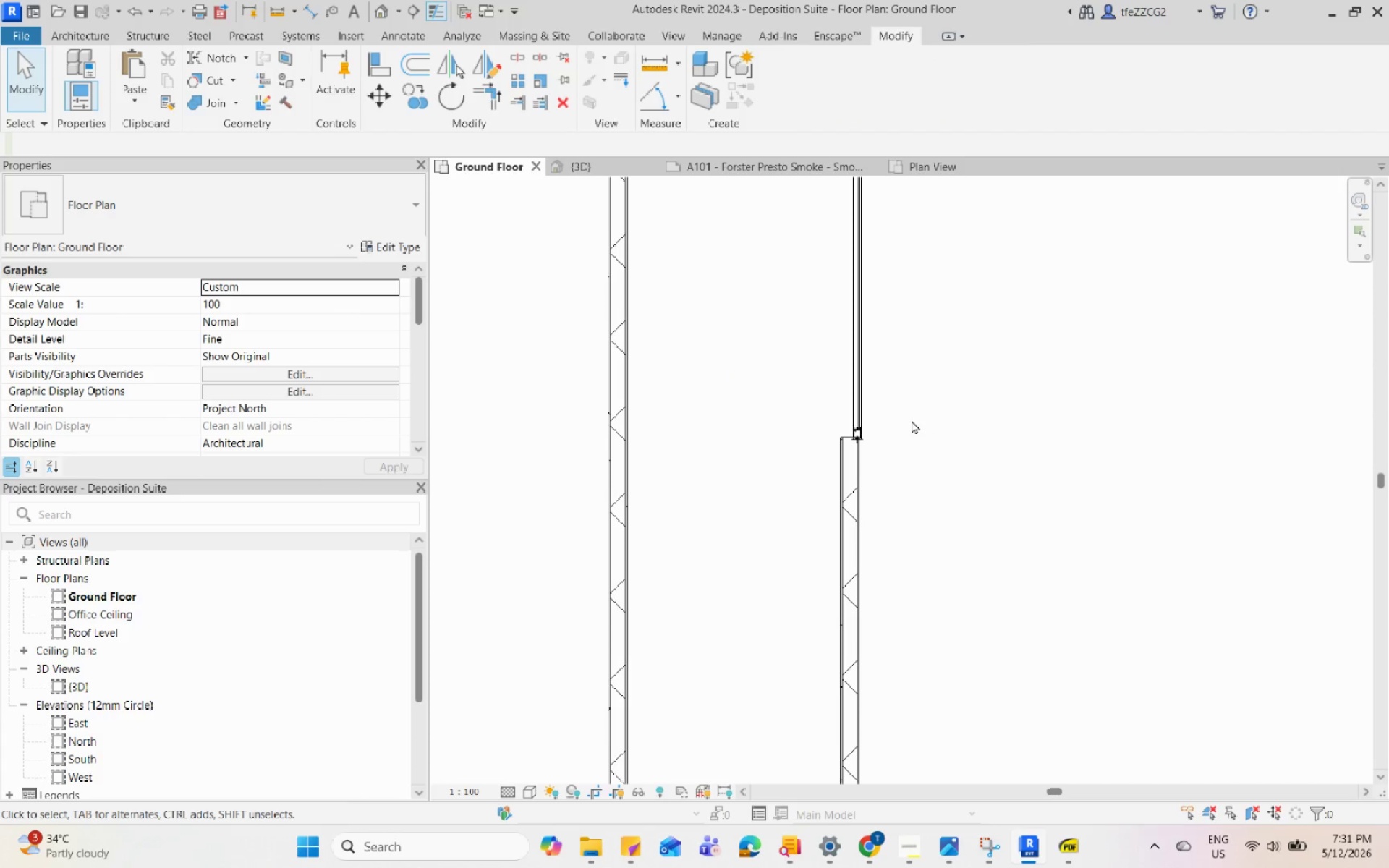 
key(Control+Z)
 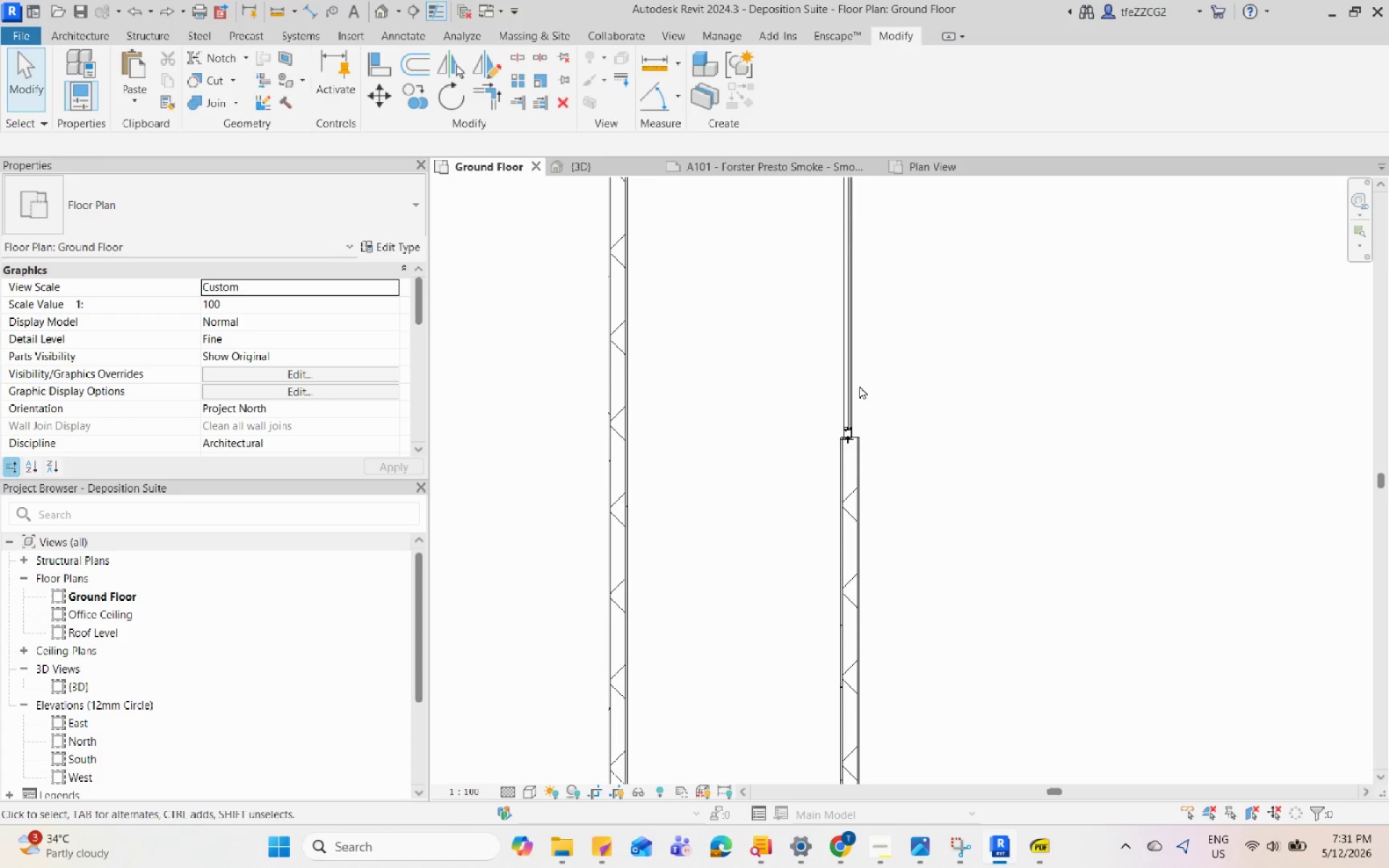 
double_click([852, 382])
 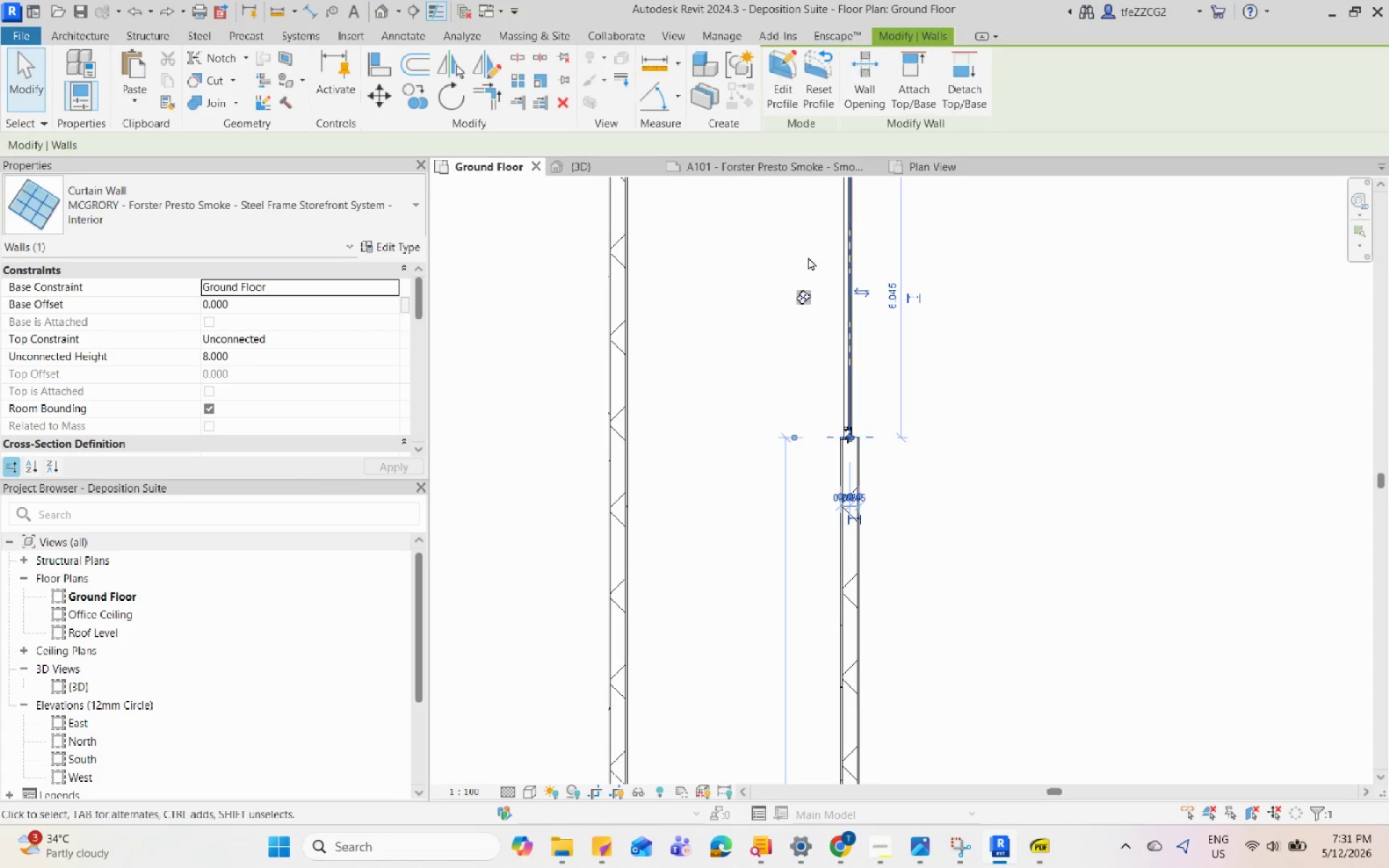 
scroll: coordinate [813, 398], scroll_direction: down, amount: 3.0
 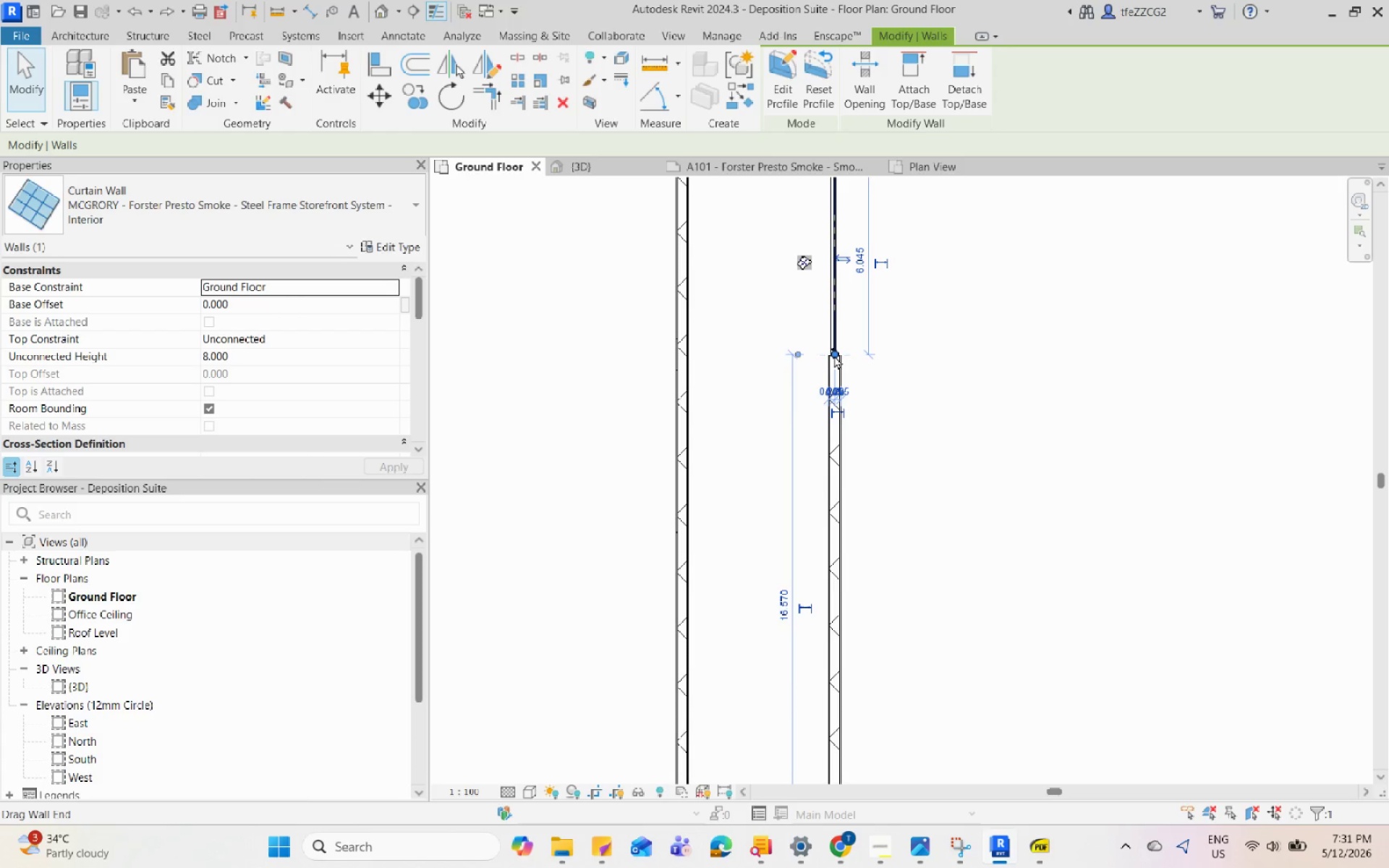 
left_click_drag(start_coordinate=[834, 354], to_coordinate=[834, 534])
 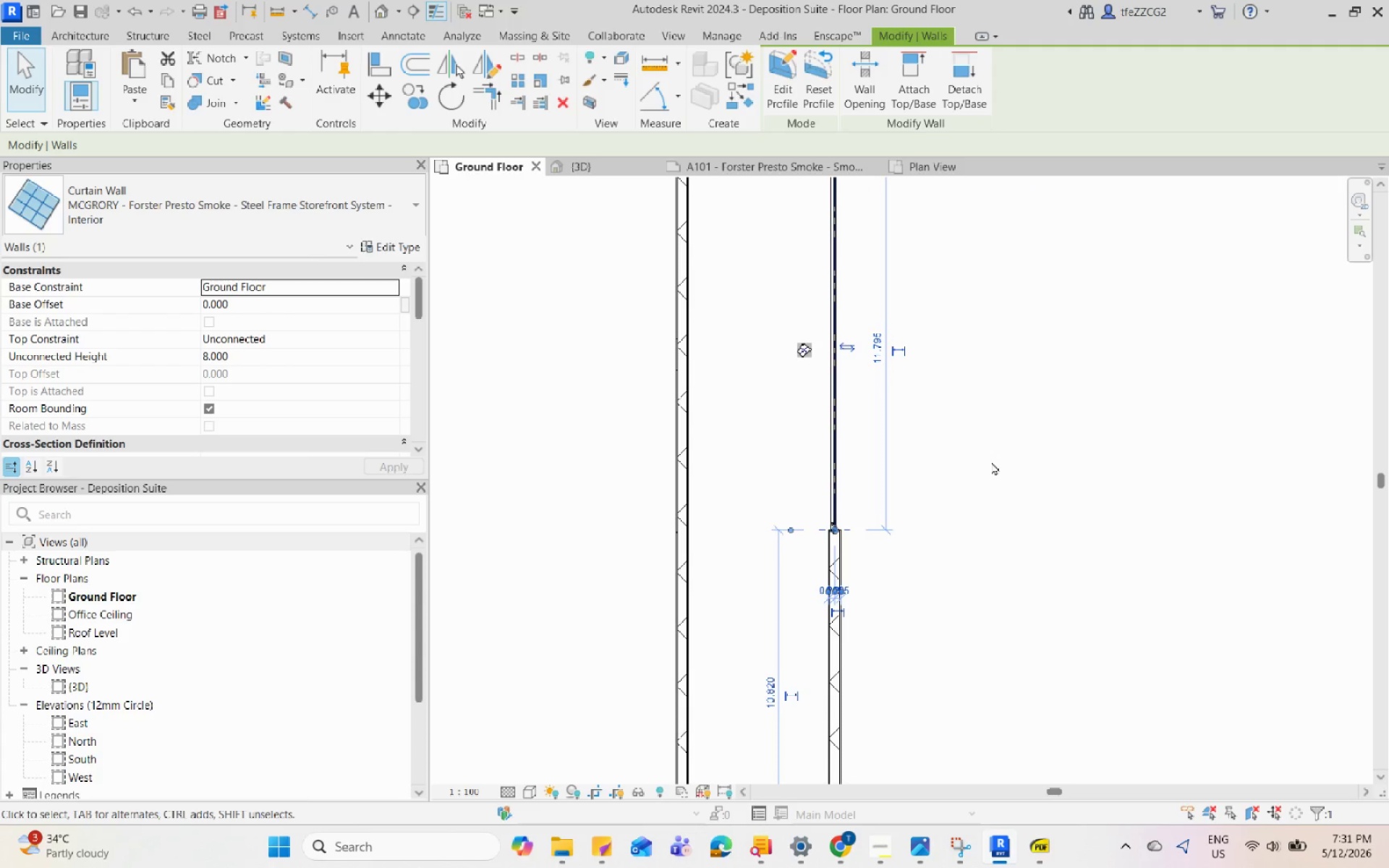 
left_click([991, 461])
 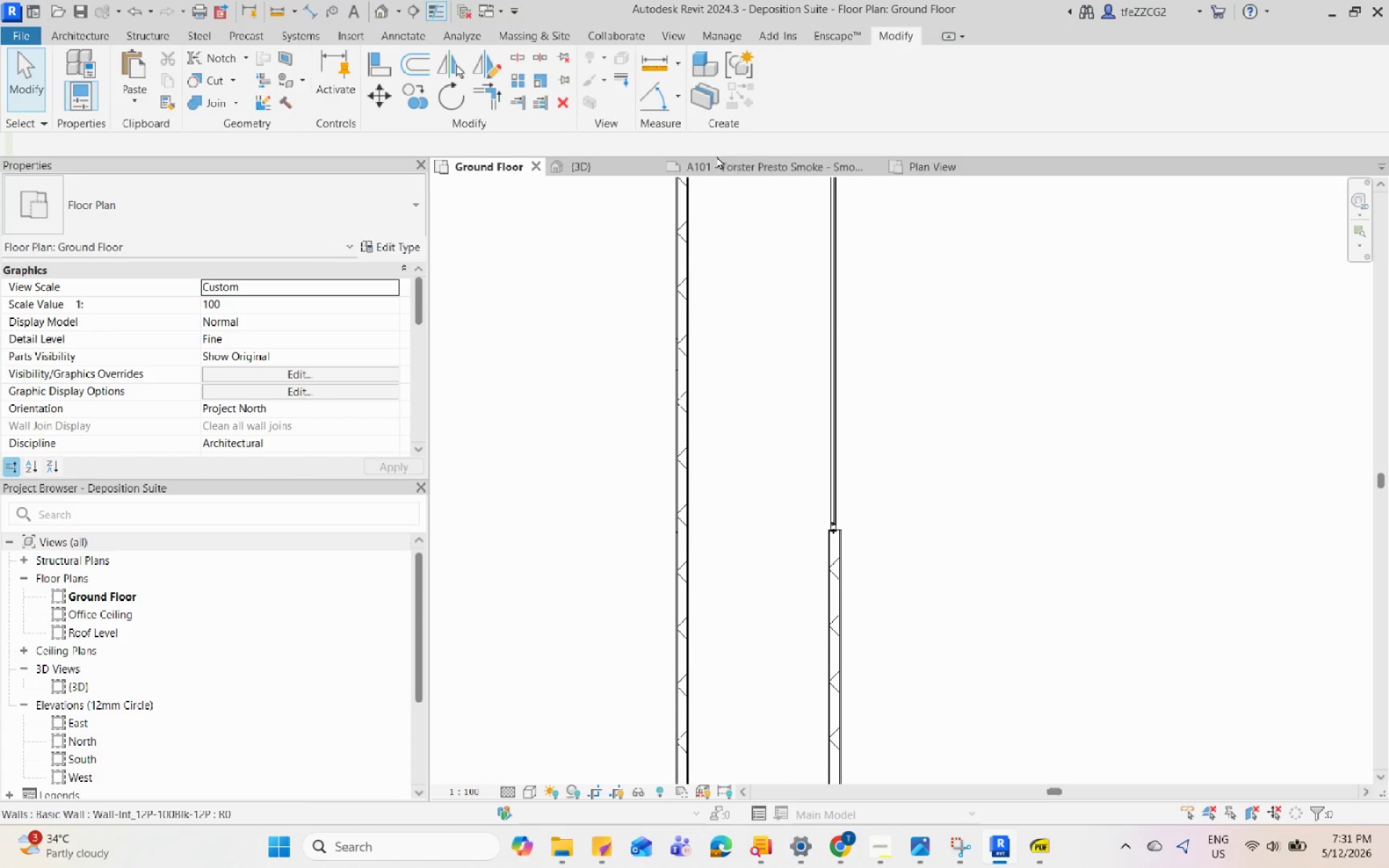 
left_click([621, 164])
 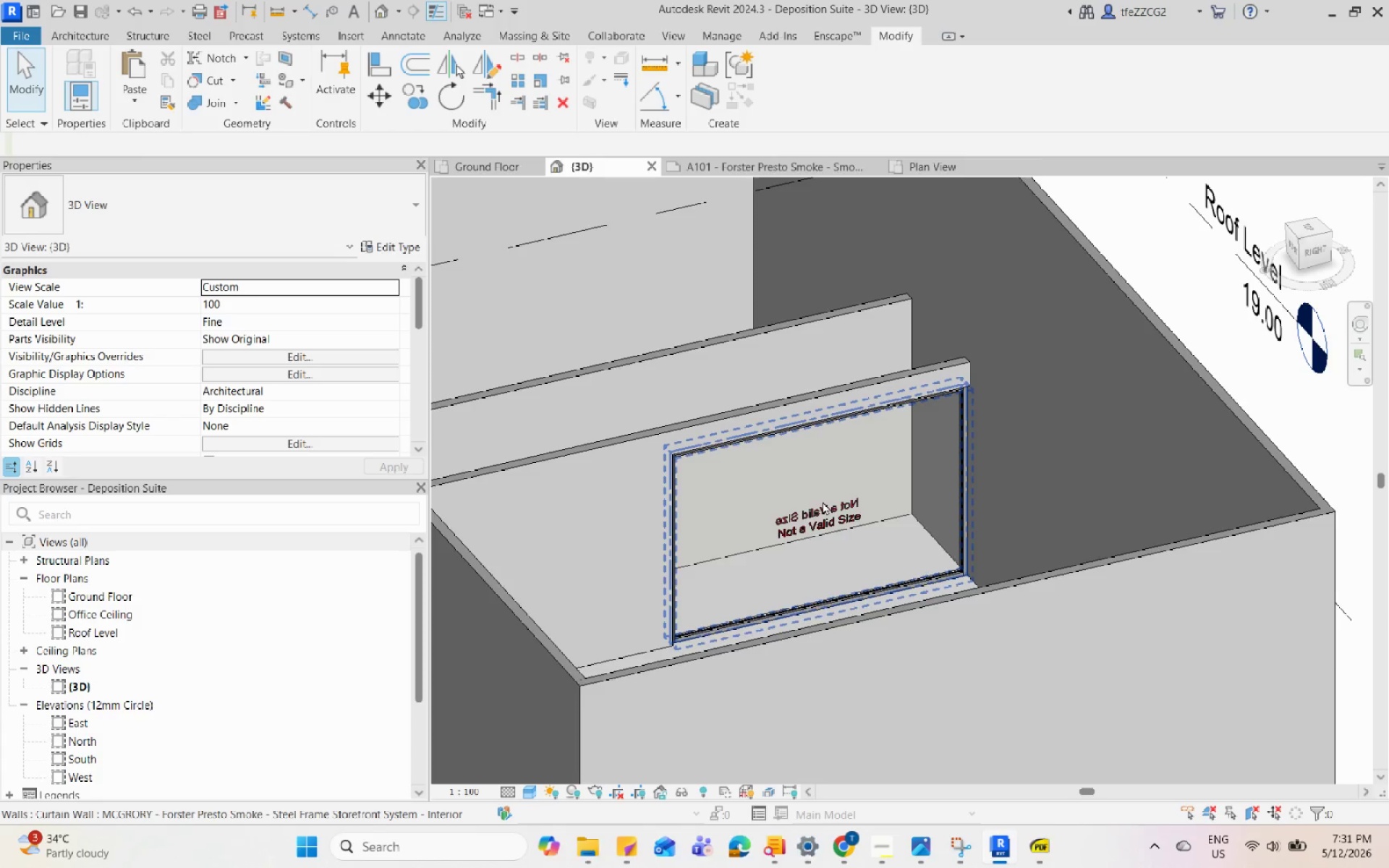 
scroll: coordinate [823, 503], scroll_direction: down, amount: 1.0
 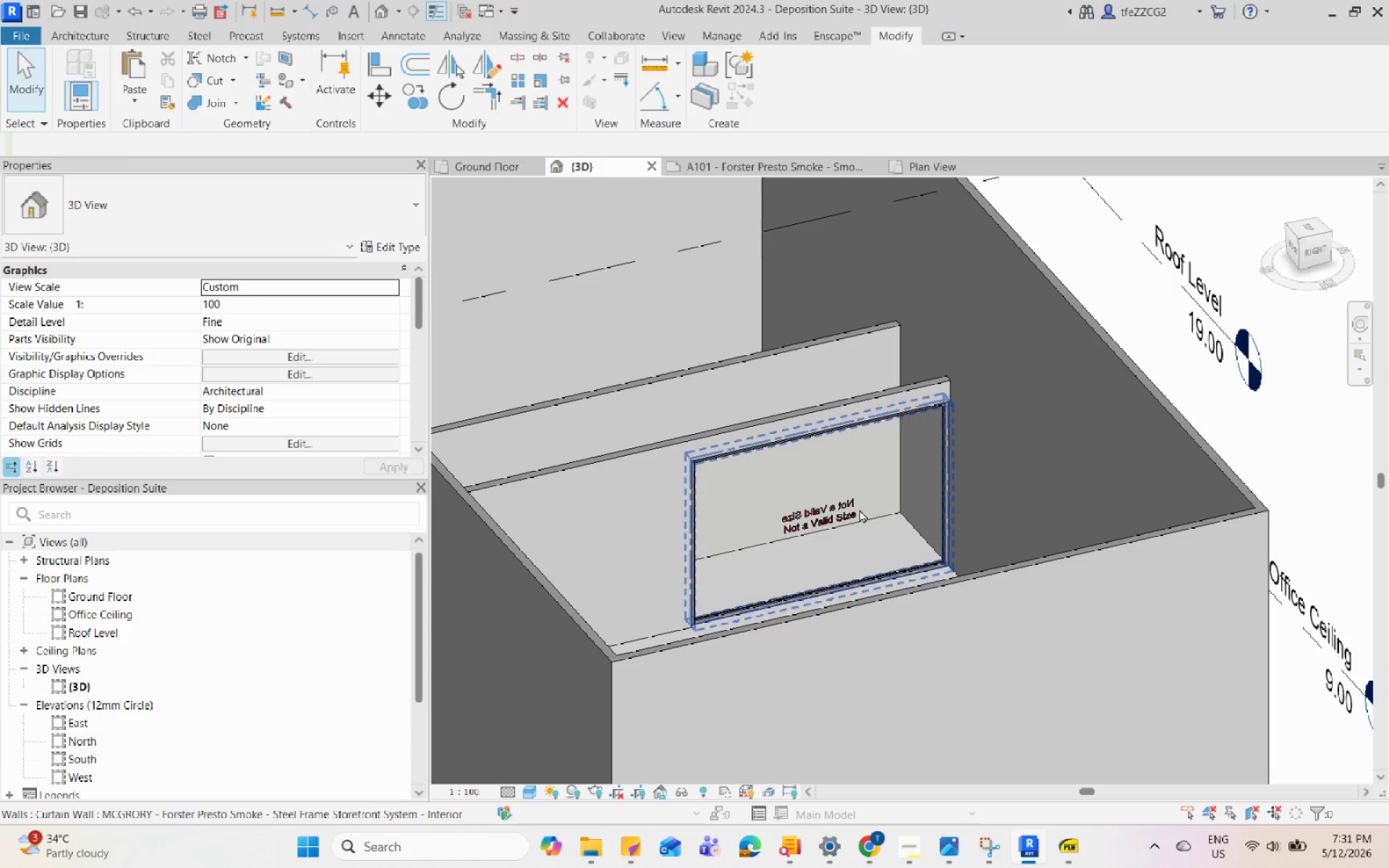 
key(Control+Z)
 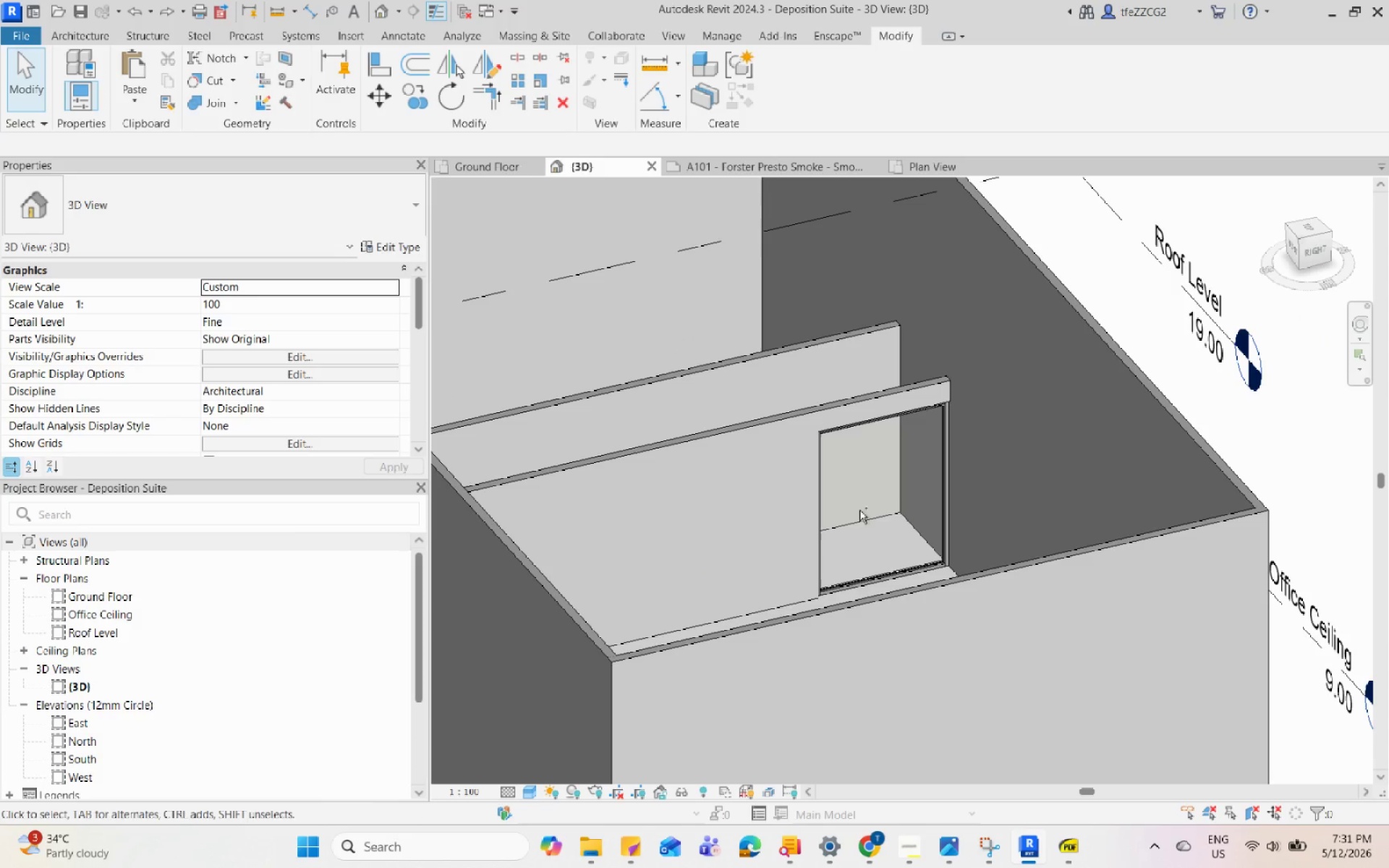 
key(Control+Z)
 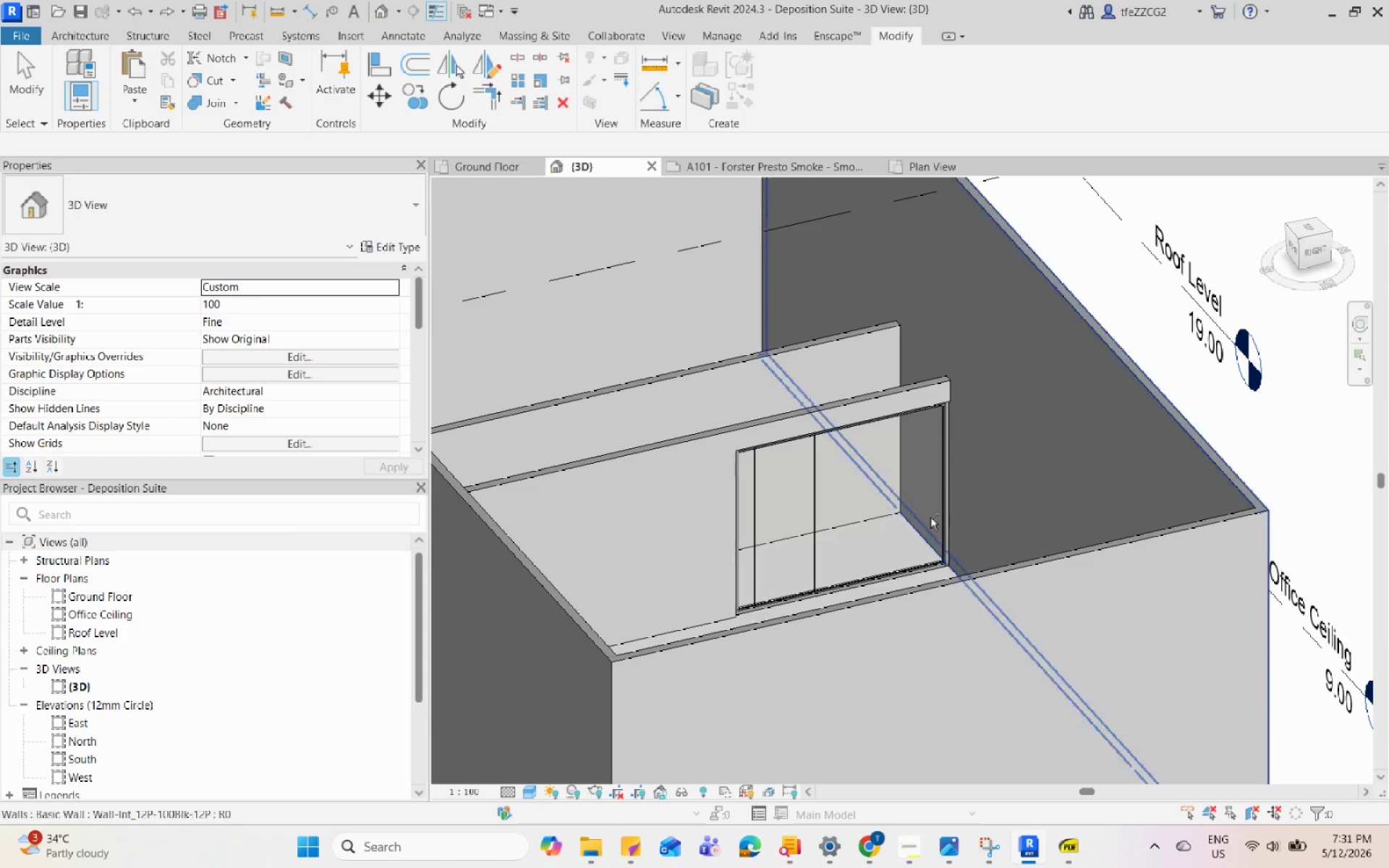 
key(Control+Z)
 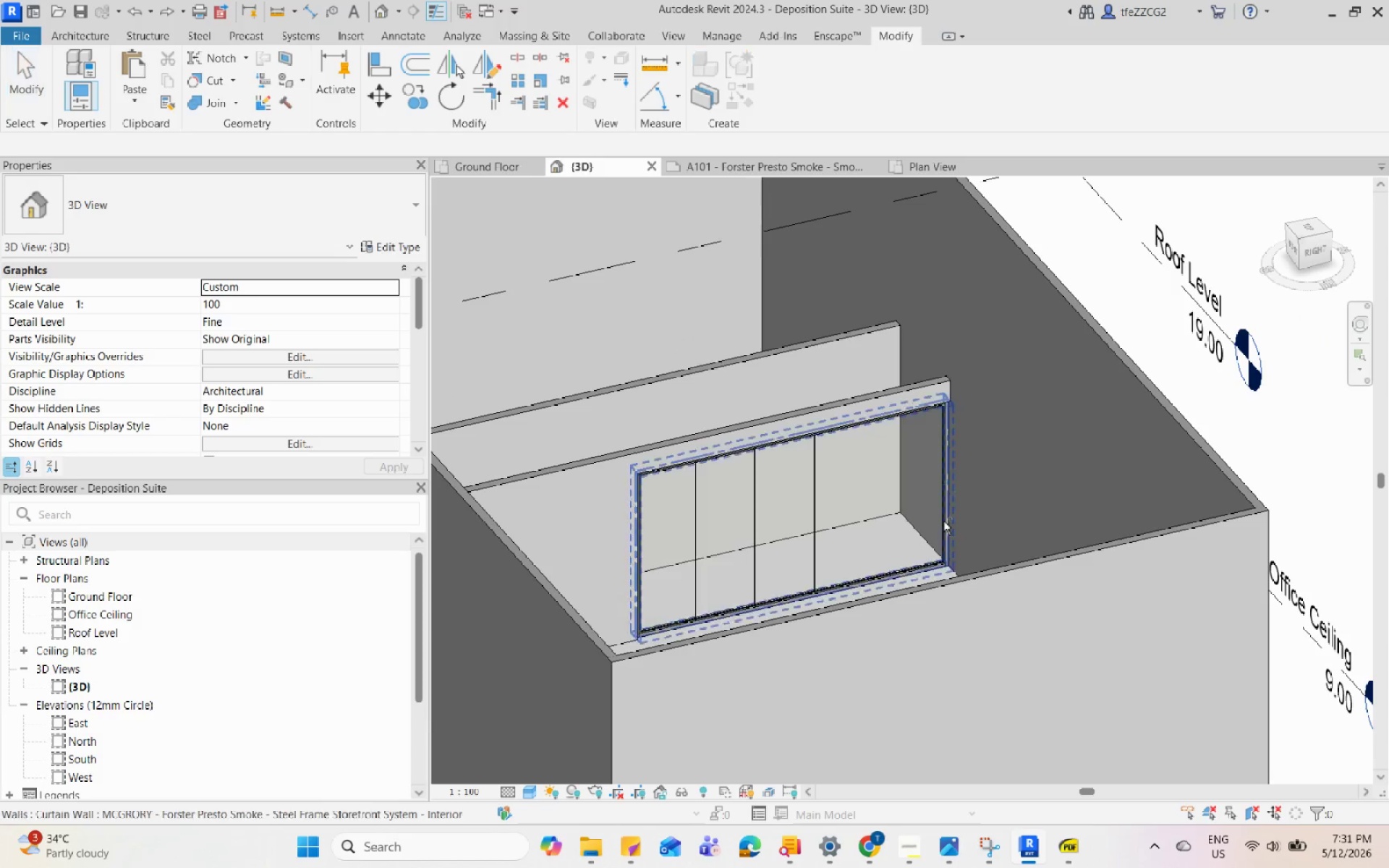 
key(Control+Z)
 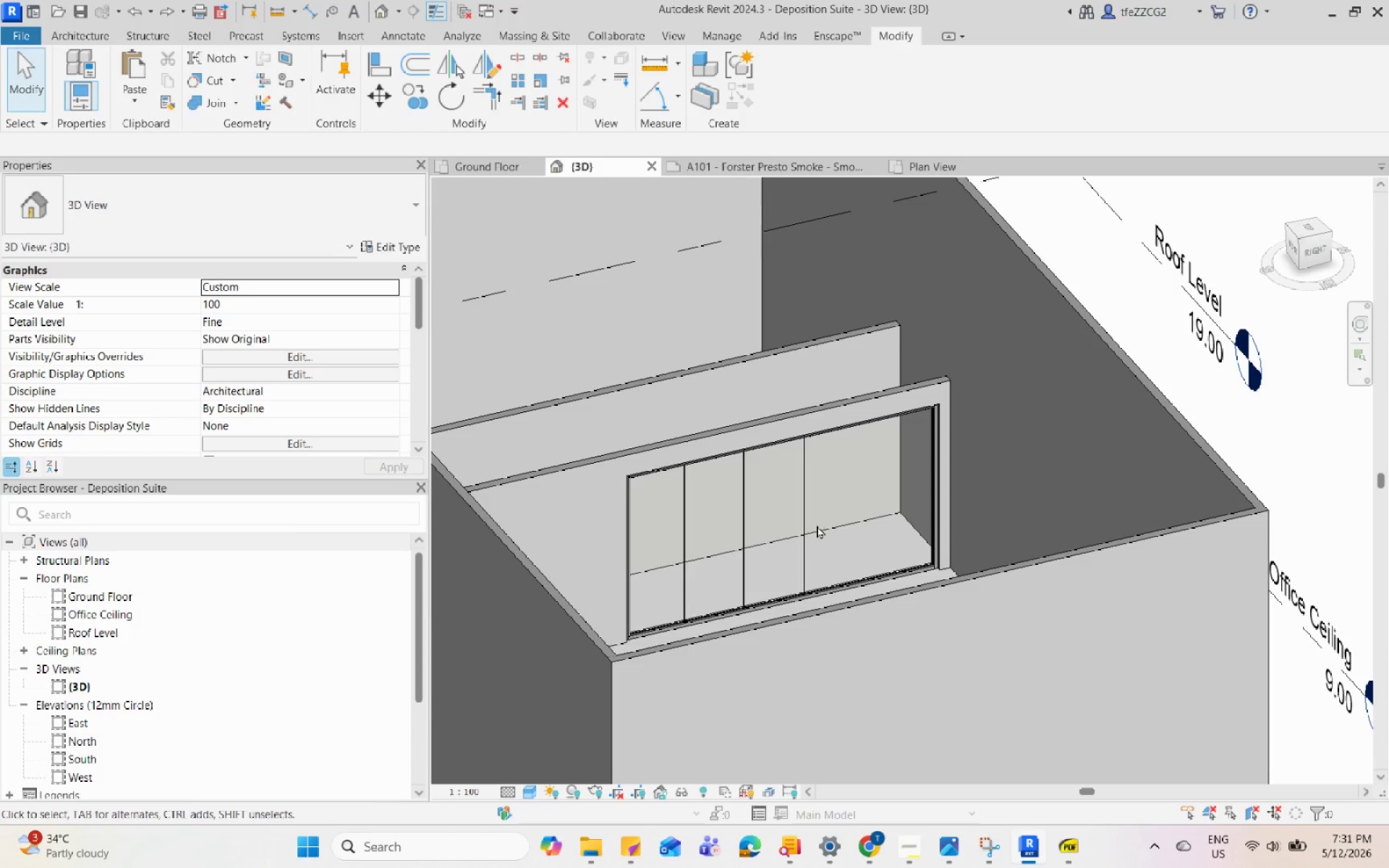 
left_click([812, 535])
 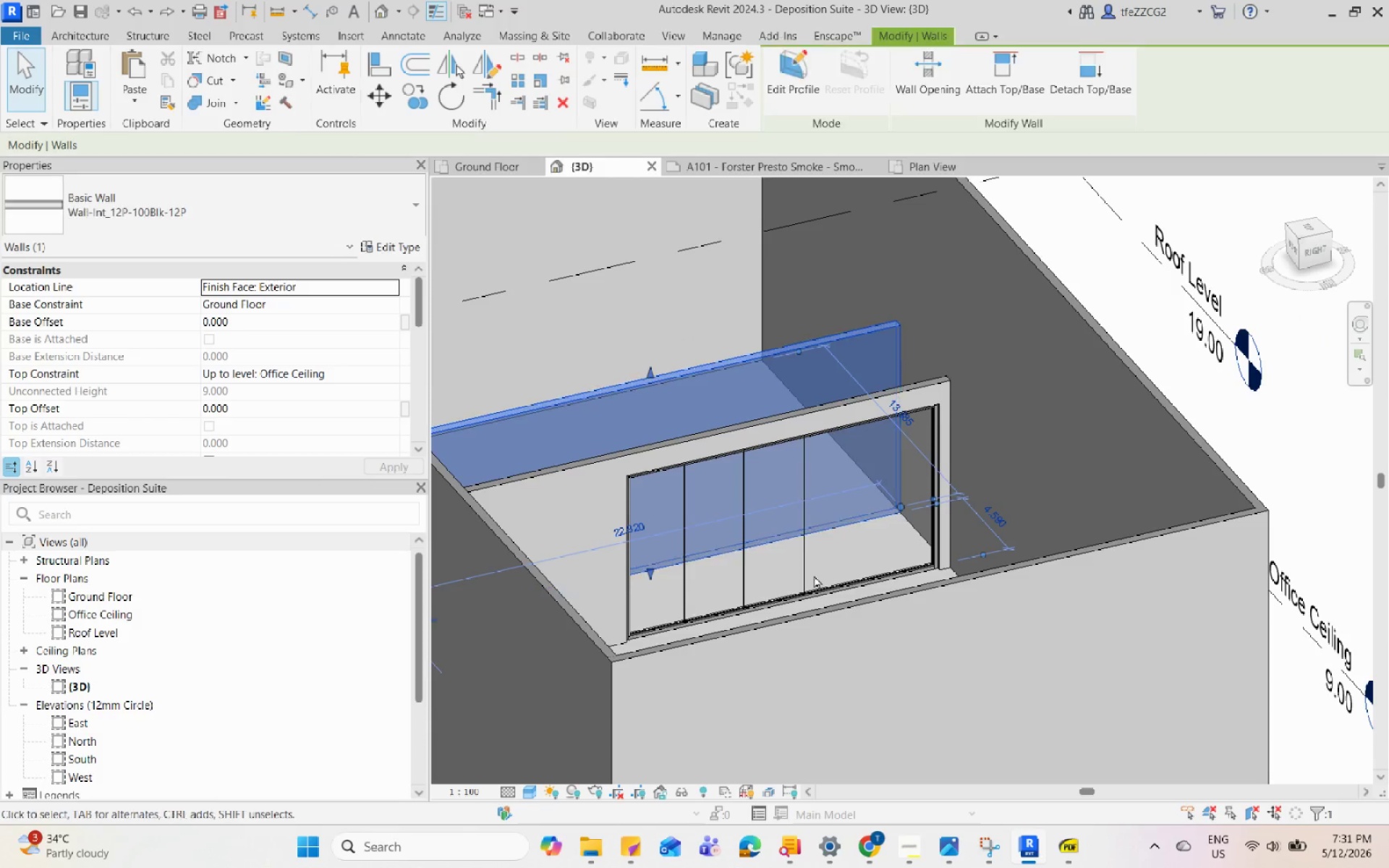 
hold_key(key=ShiftLeft, duration=0.91)
 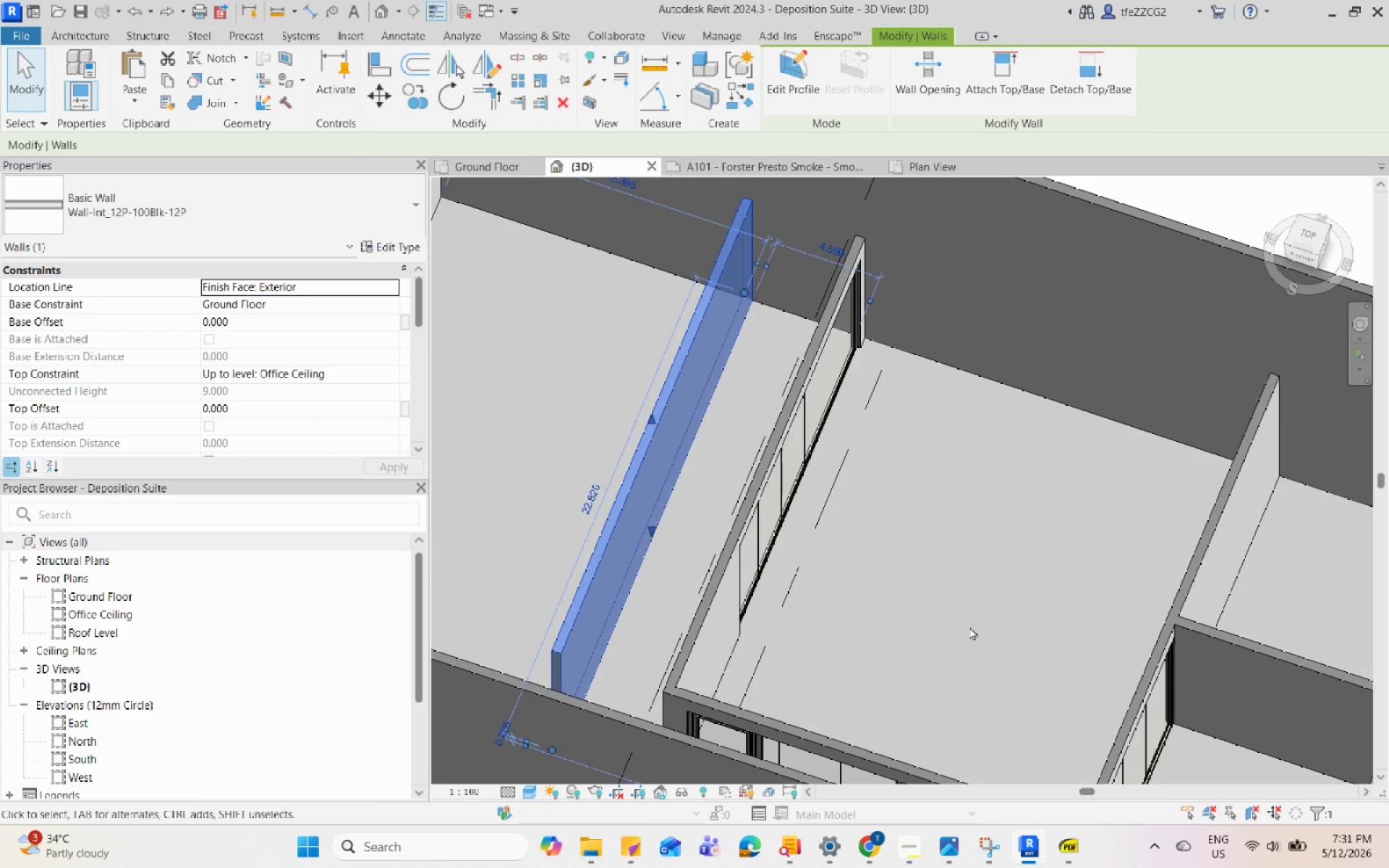 
key(Escape)
 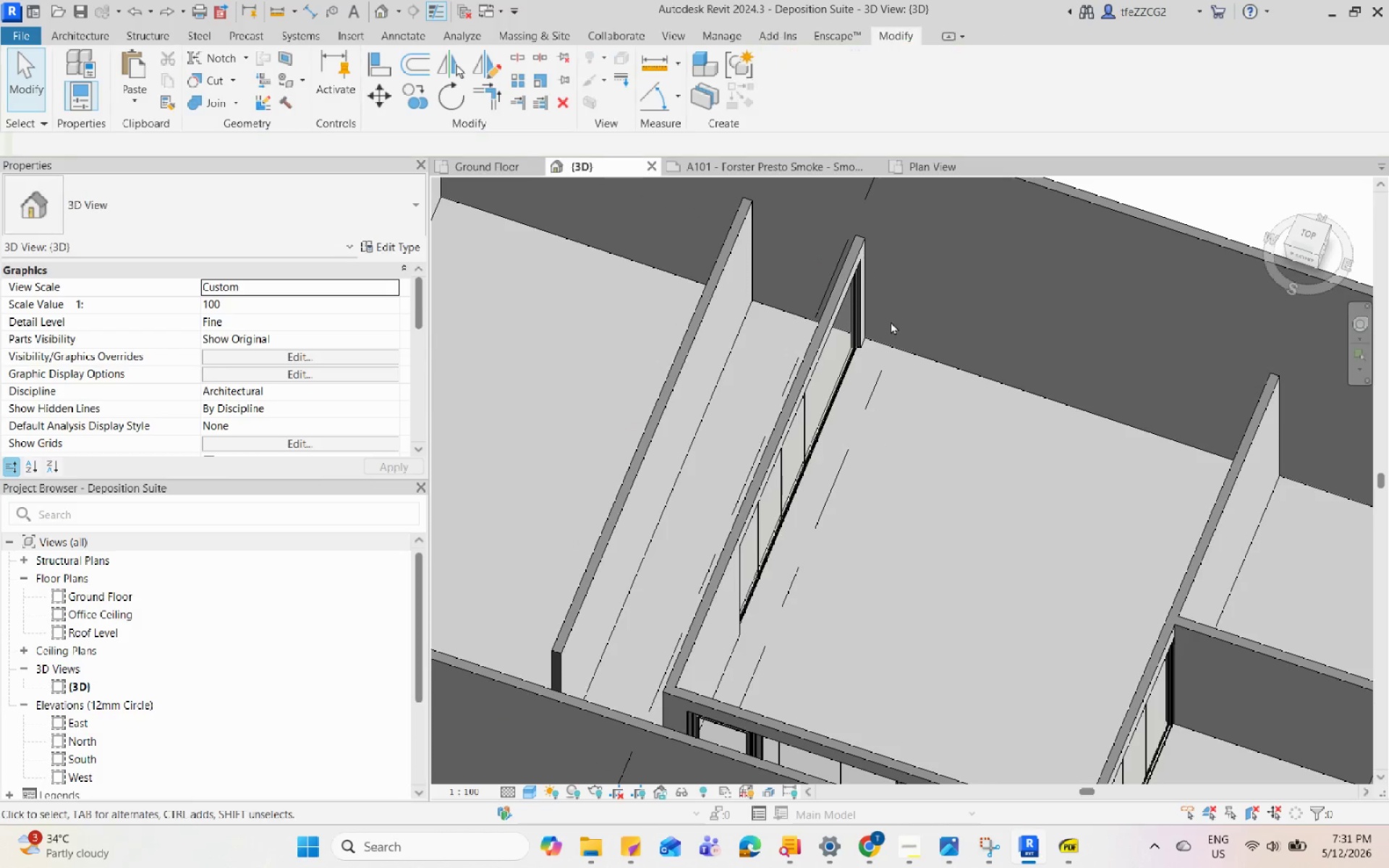 
hold_key(key=ShiftLeft, duration=0.61)
 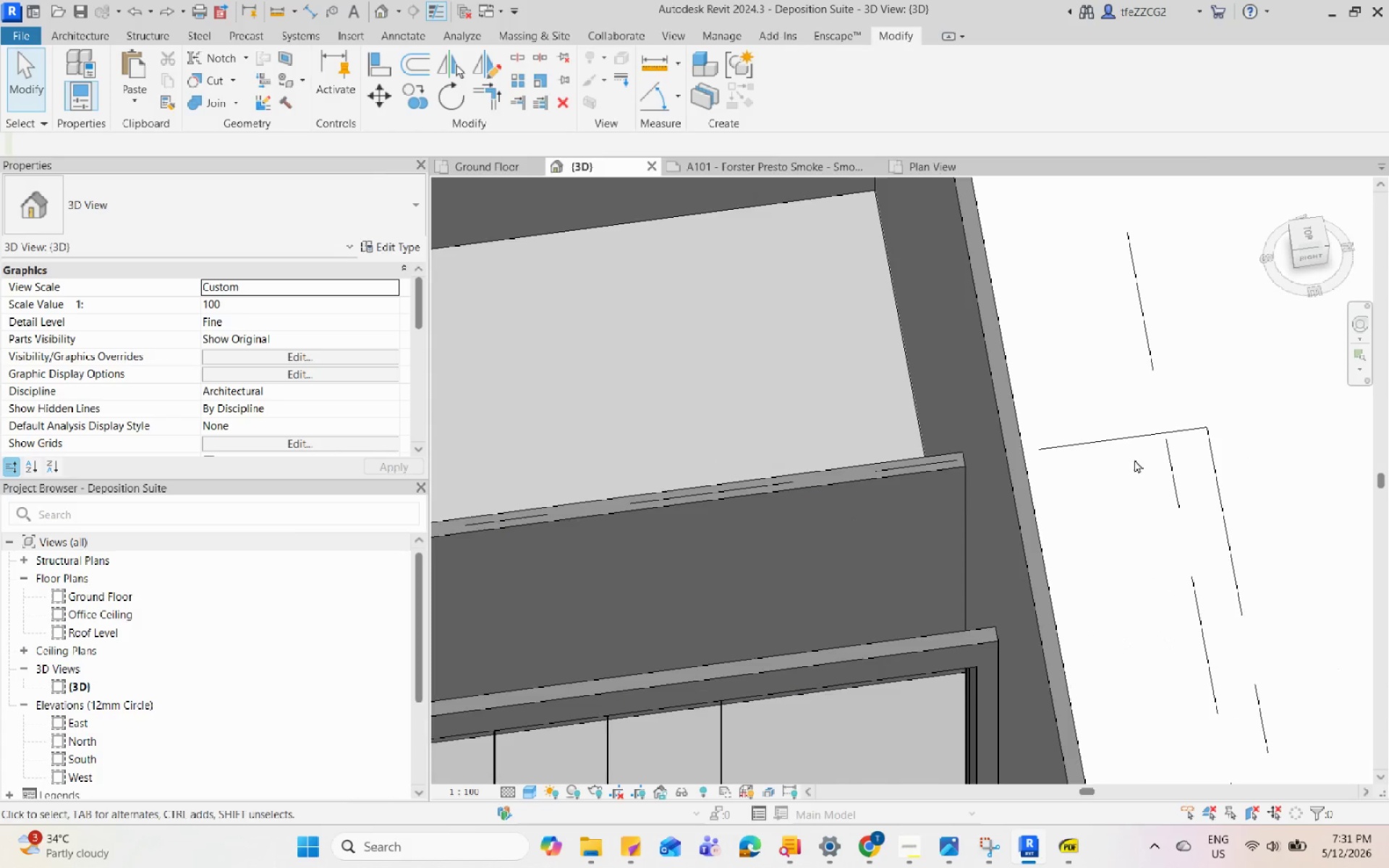 
scroll: coordinate [860, 272], scroll_direction: up, amount: 4.0
 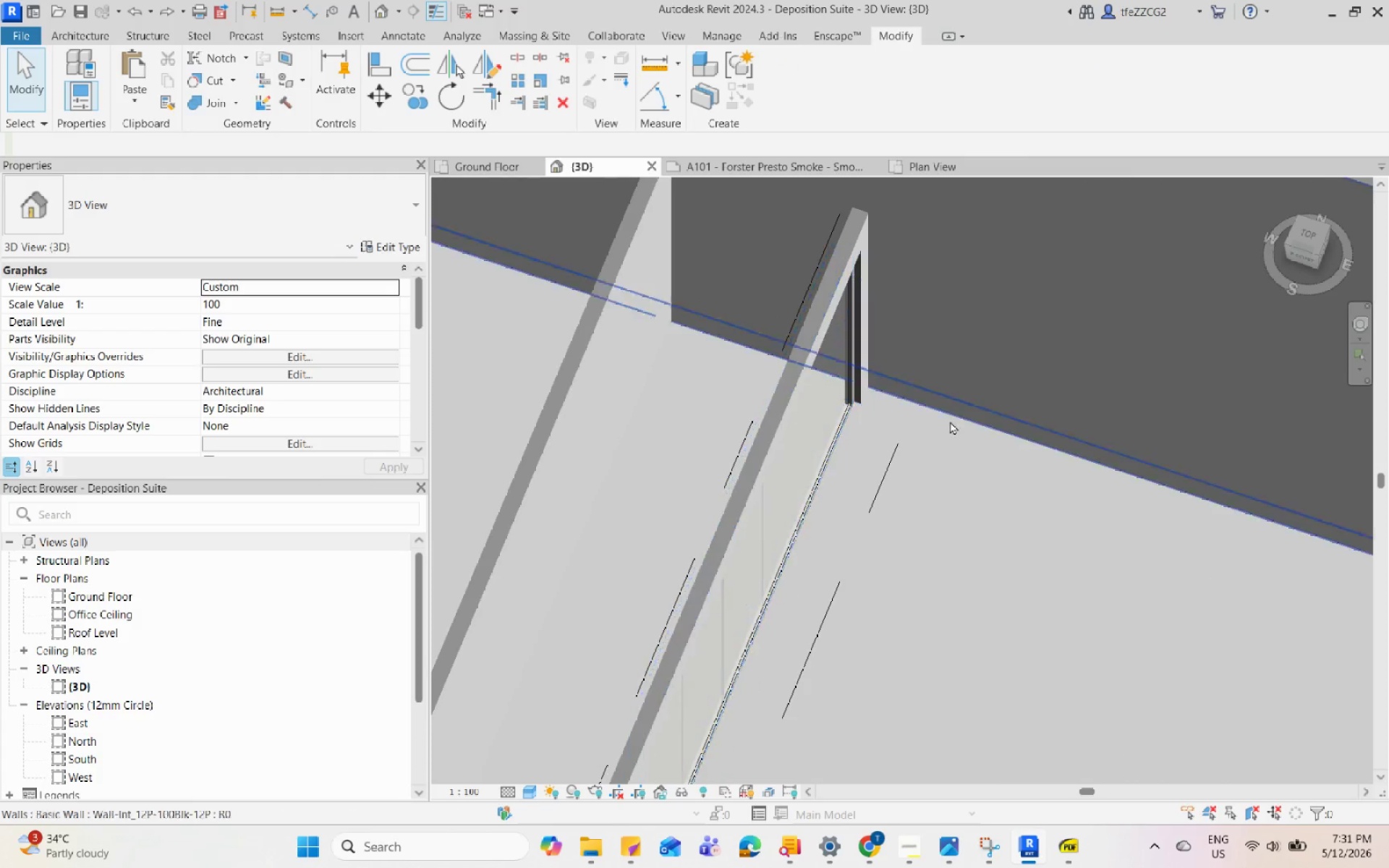 
scroll: coordinate [1167, 469], scroll_direction: down, amount: 6.0
 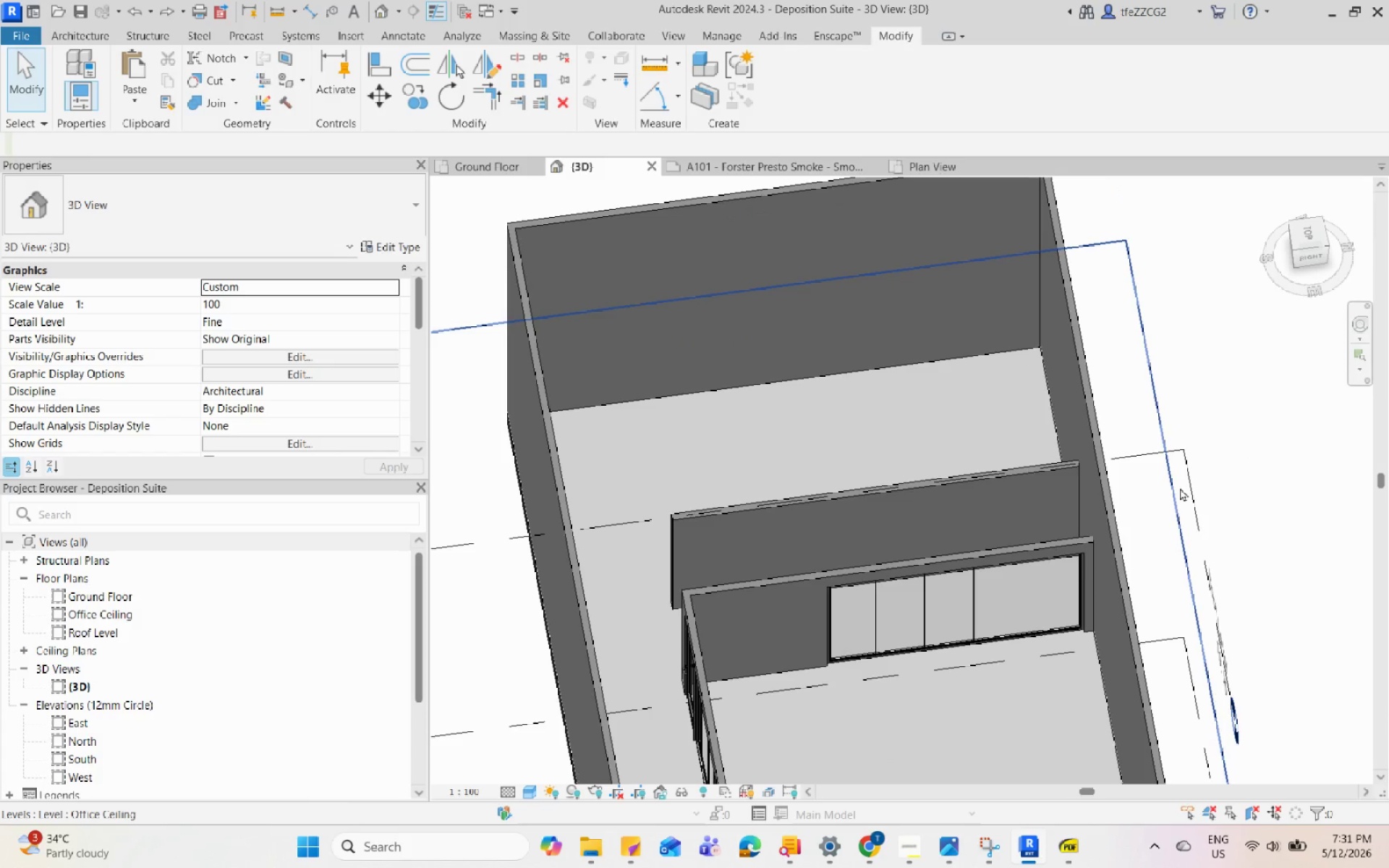 
mouse_move([1172, 490])
 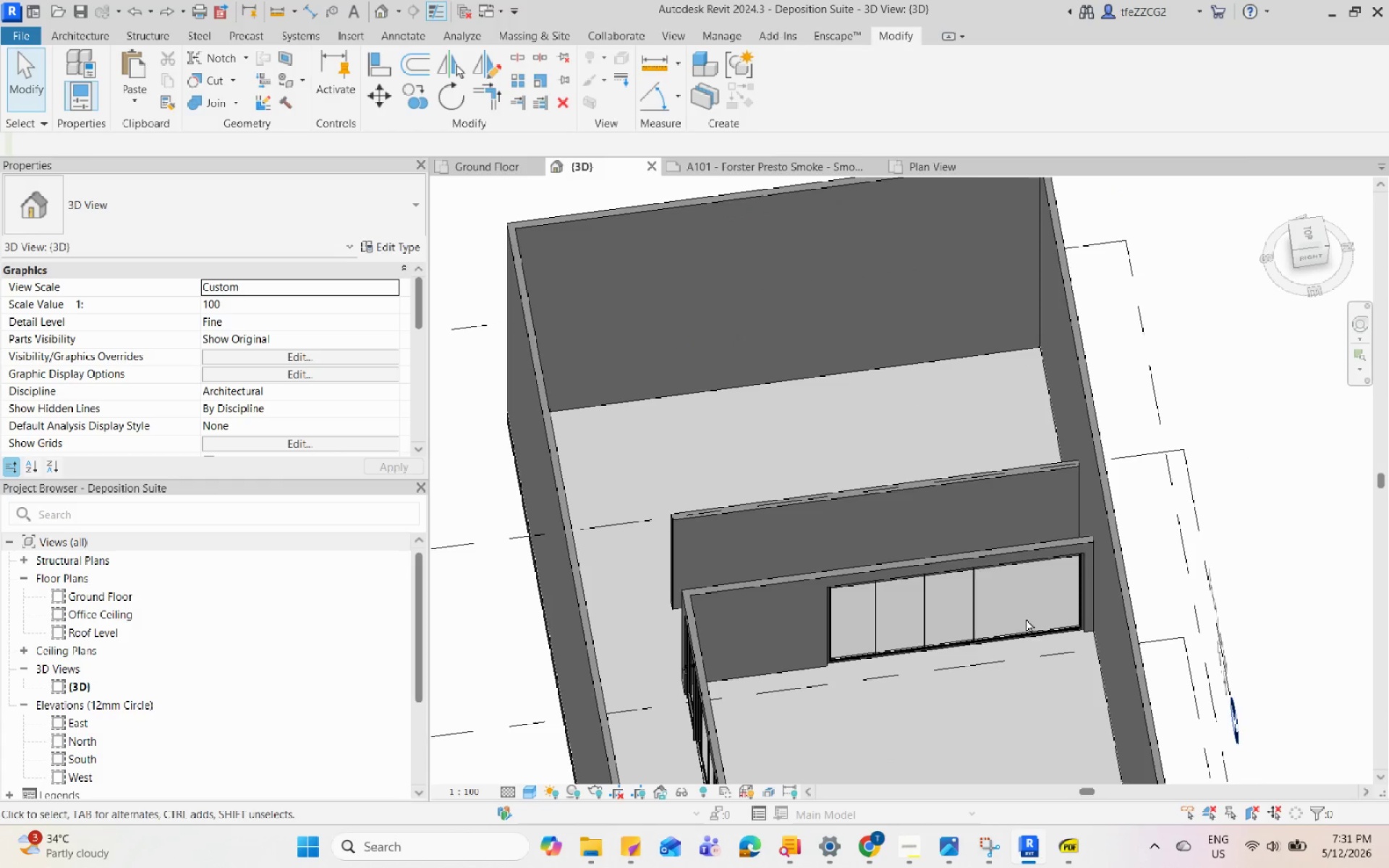 
scroll: coordinate [1098, 512], scroll_direction: up, amount: 4.0
 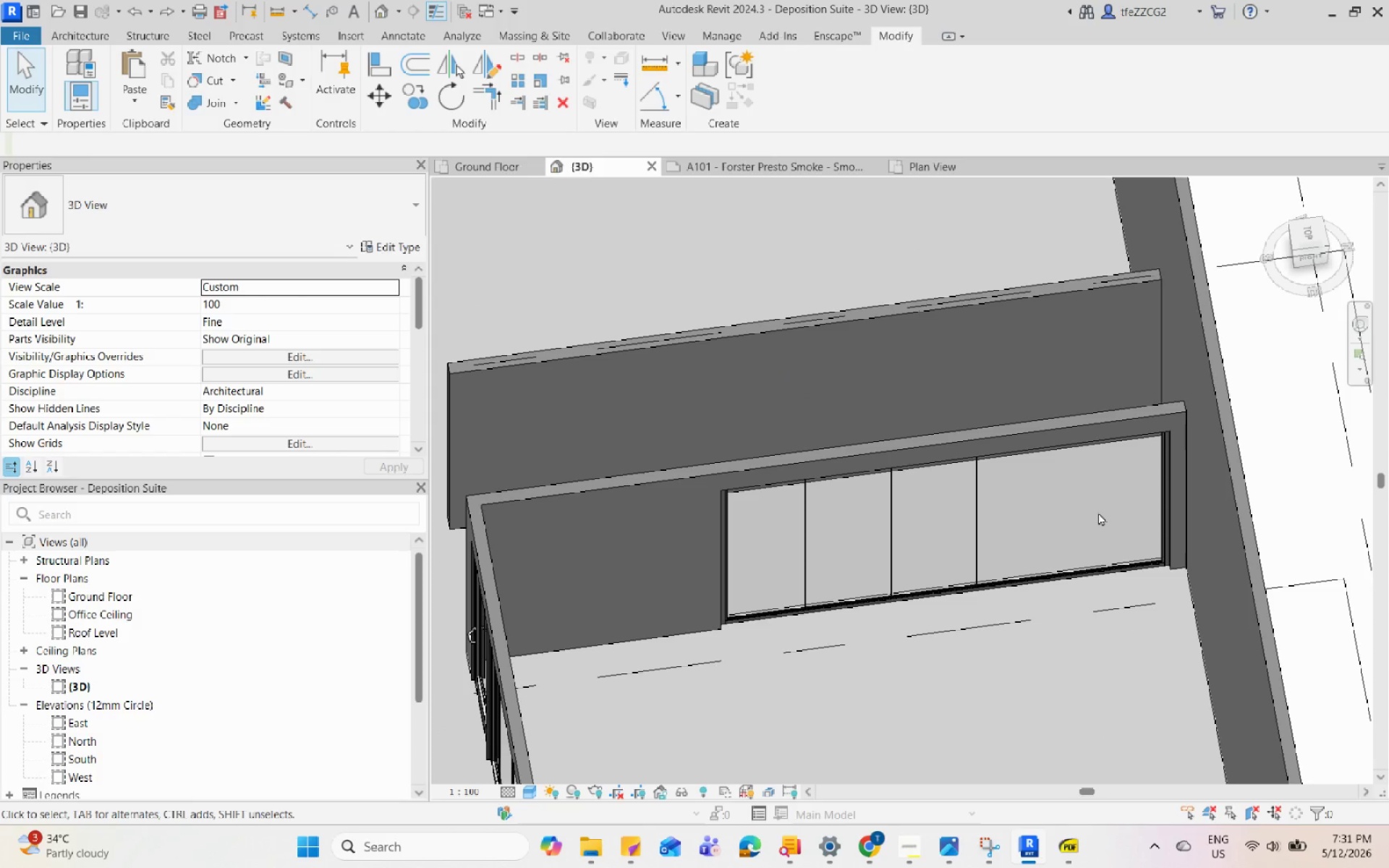 
scroll: coordinate [1098, 512], scroll_direction: down, amount: 3.0
 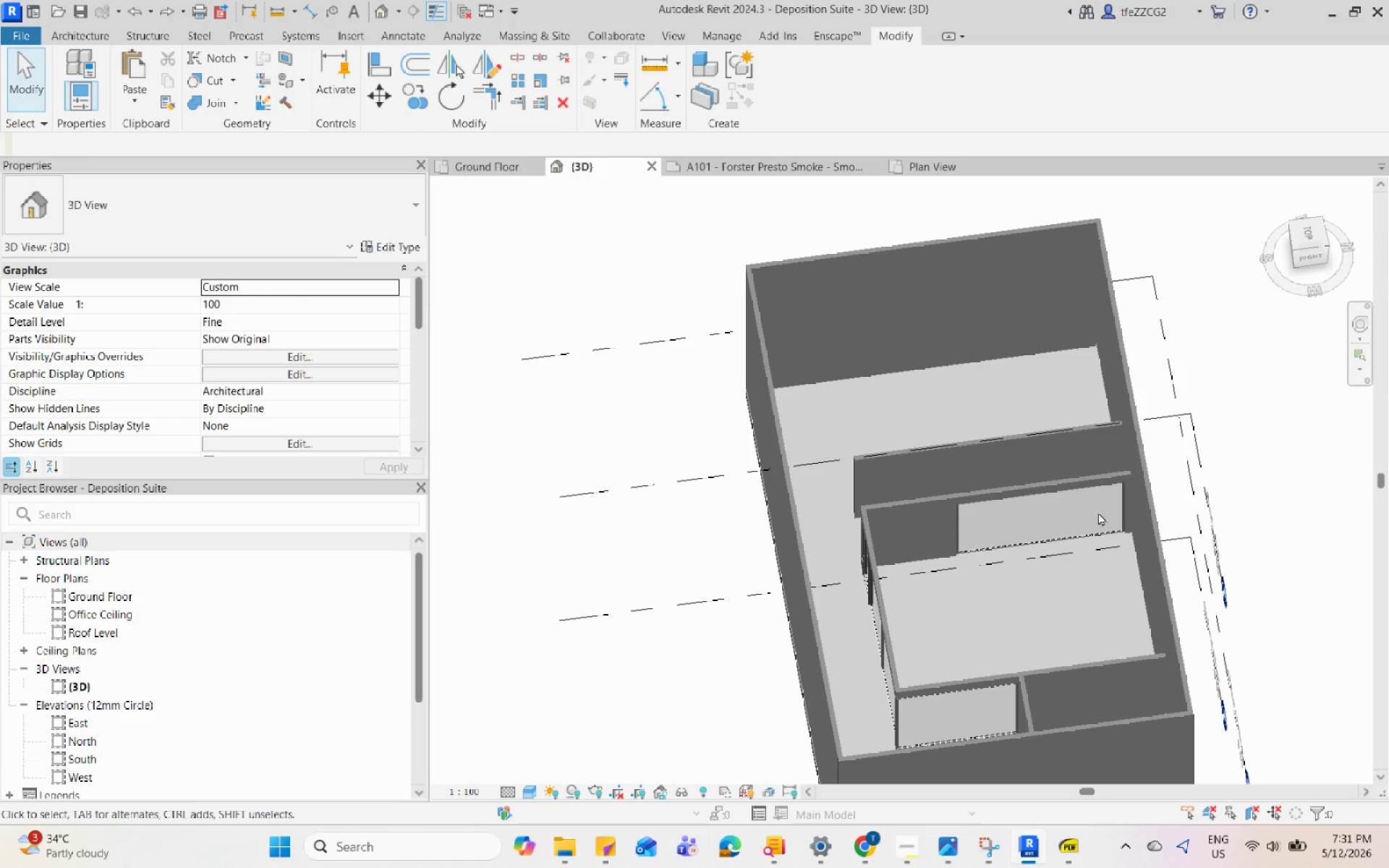 
hold_key(key=ShiftLeft, duration=1.19)
 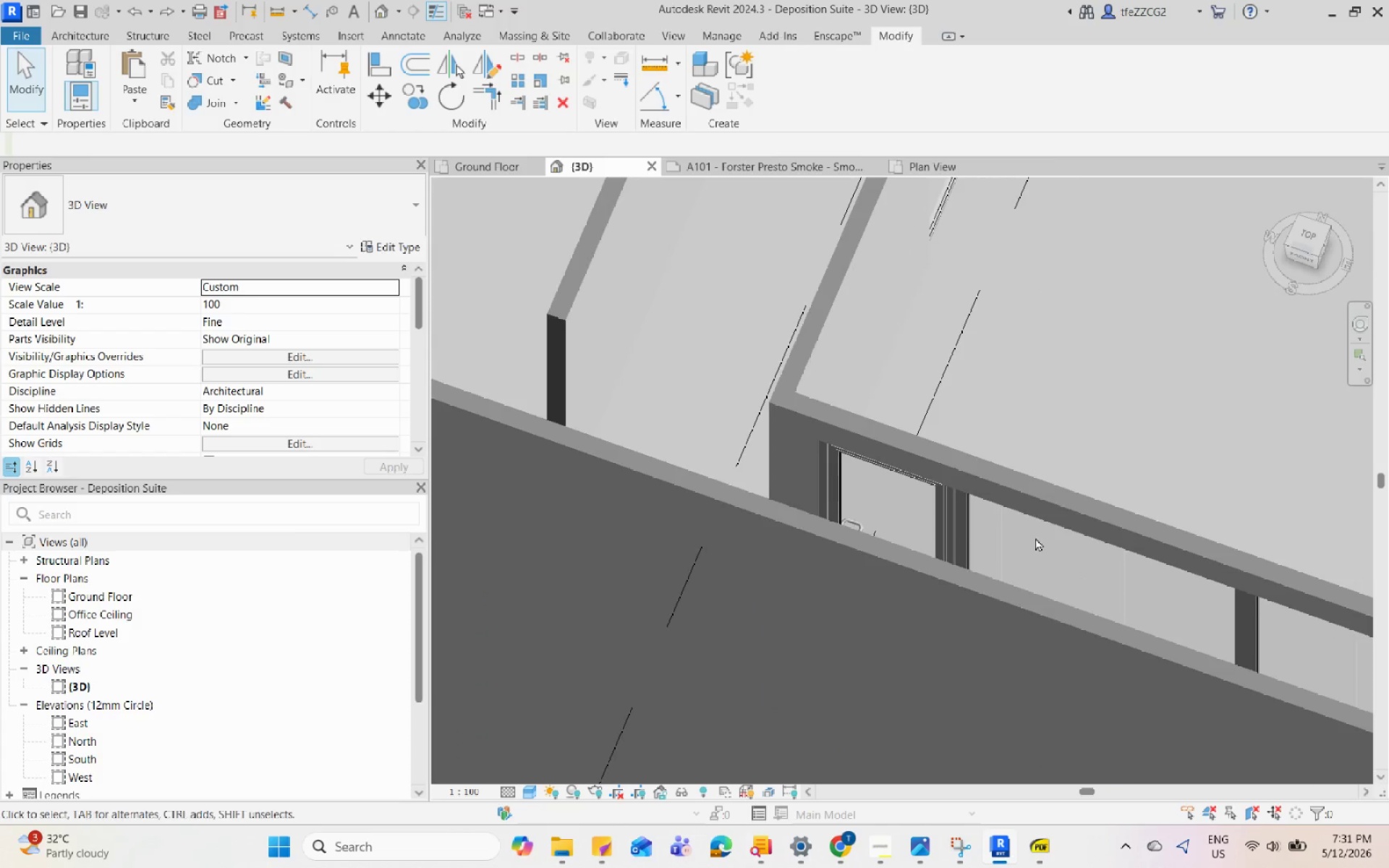 
scroll: coordinate [1070, 517], scroll_direction: none, amount: 0.0
 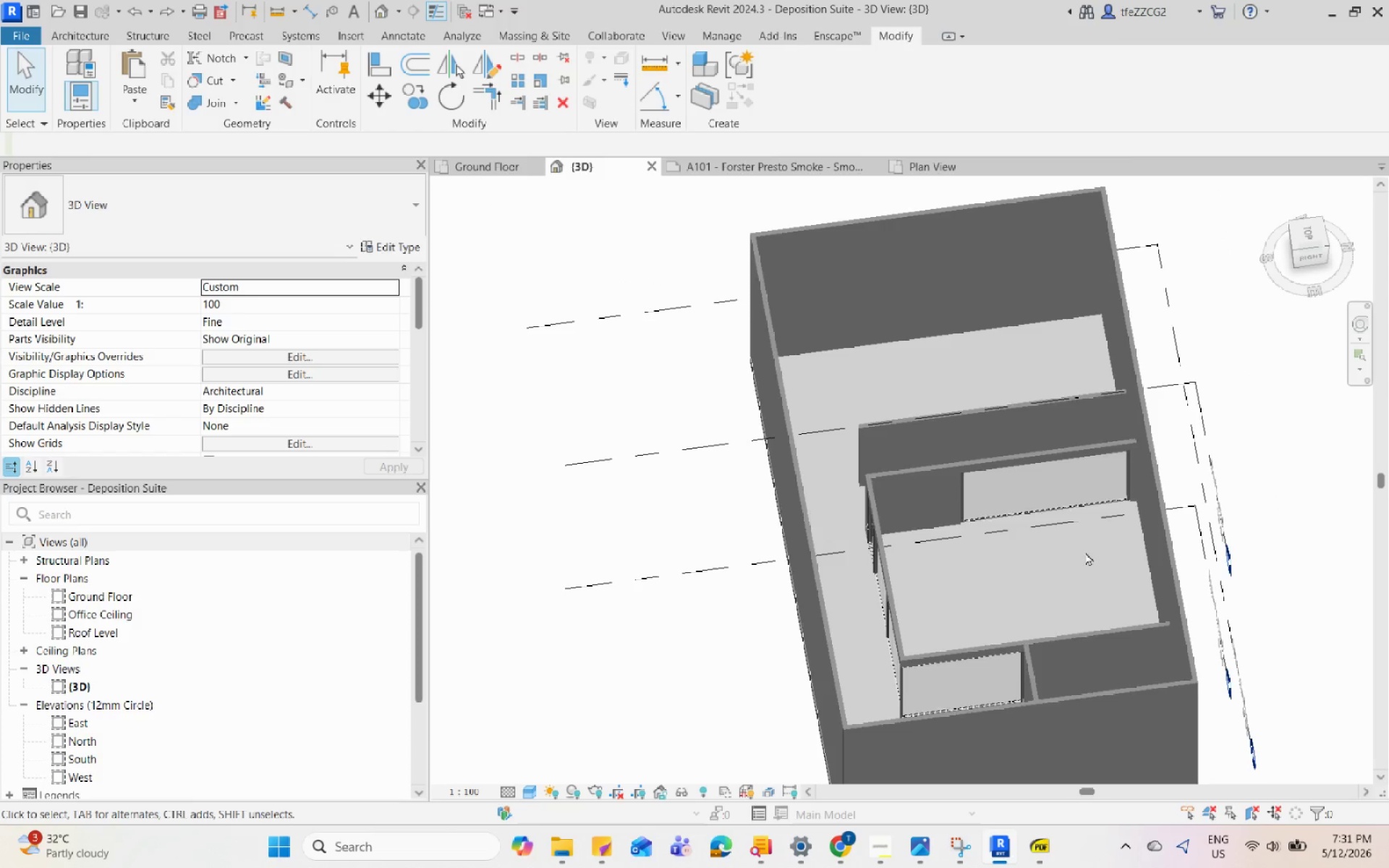 
scroll: coordinate [1079, 577], scroll_direction: up, amount: 11.0
 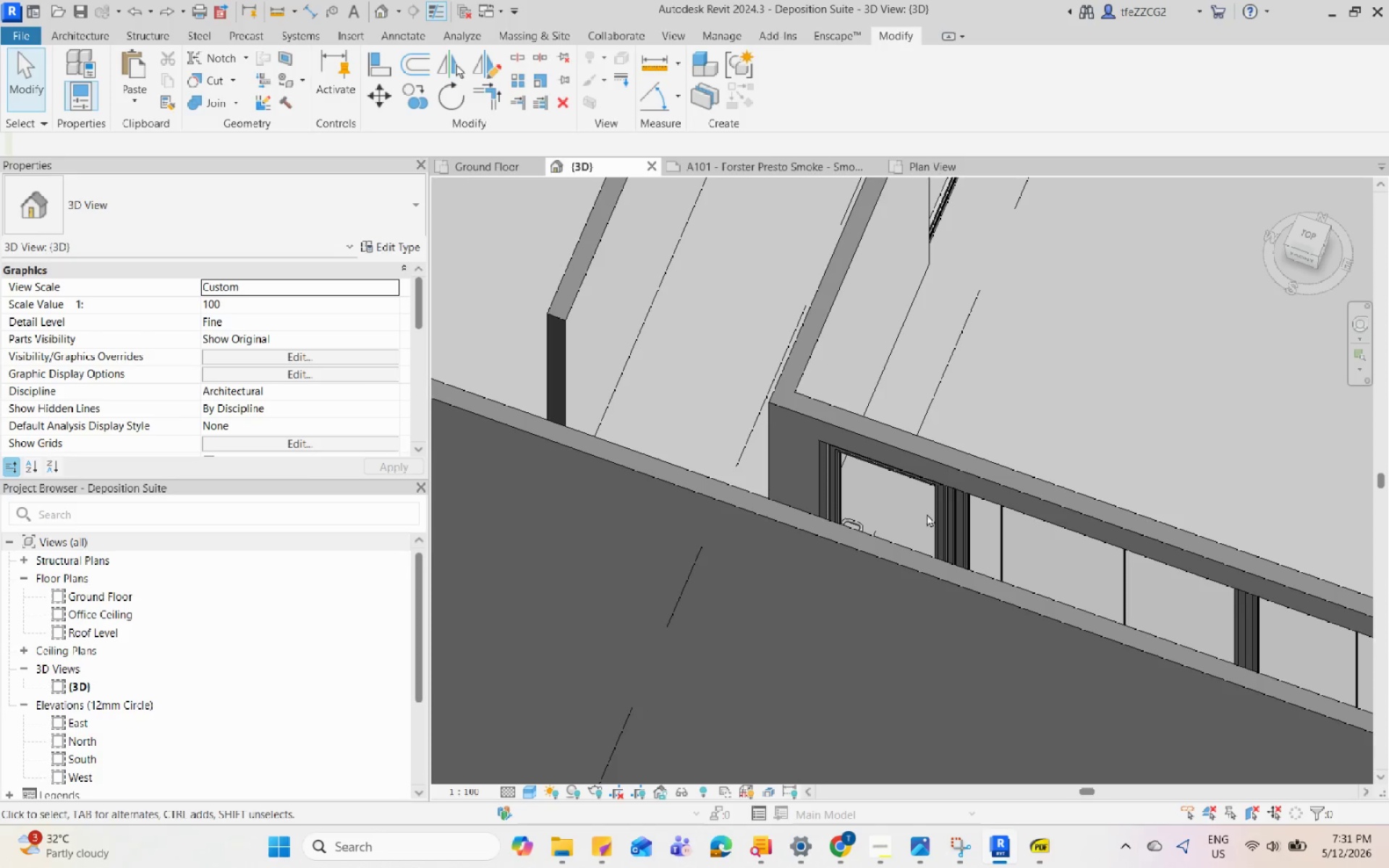 
left_click([935, 514])
 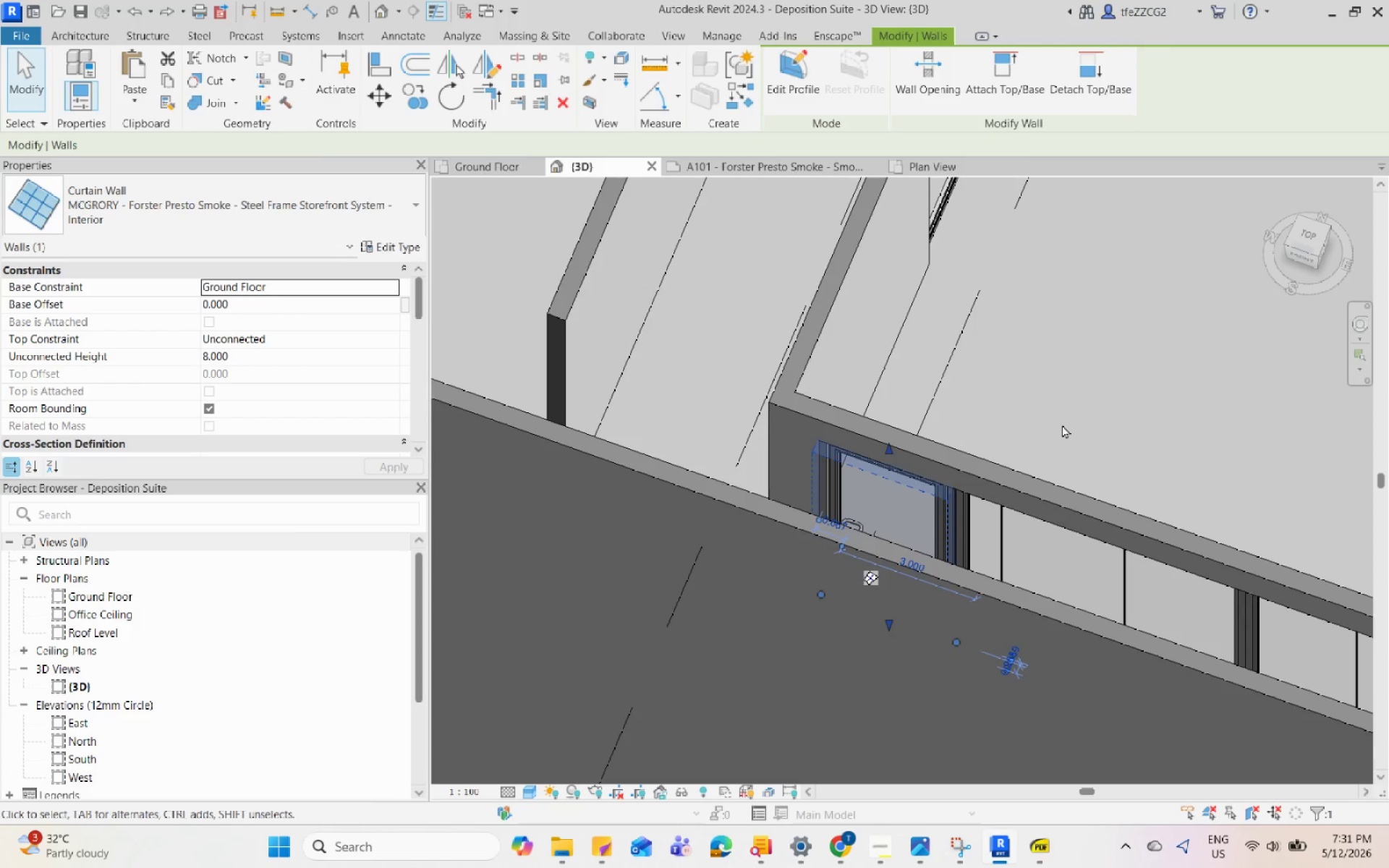 
hold_key(key=ShiftLeft, duration=0.95)
 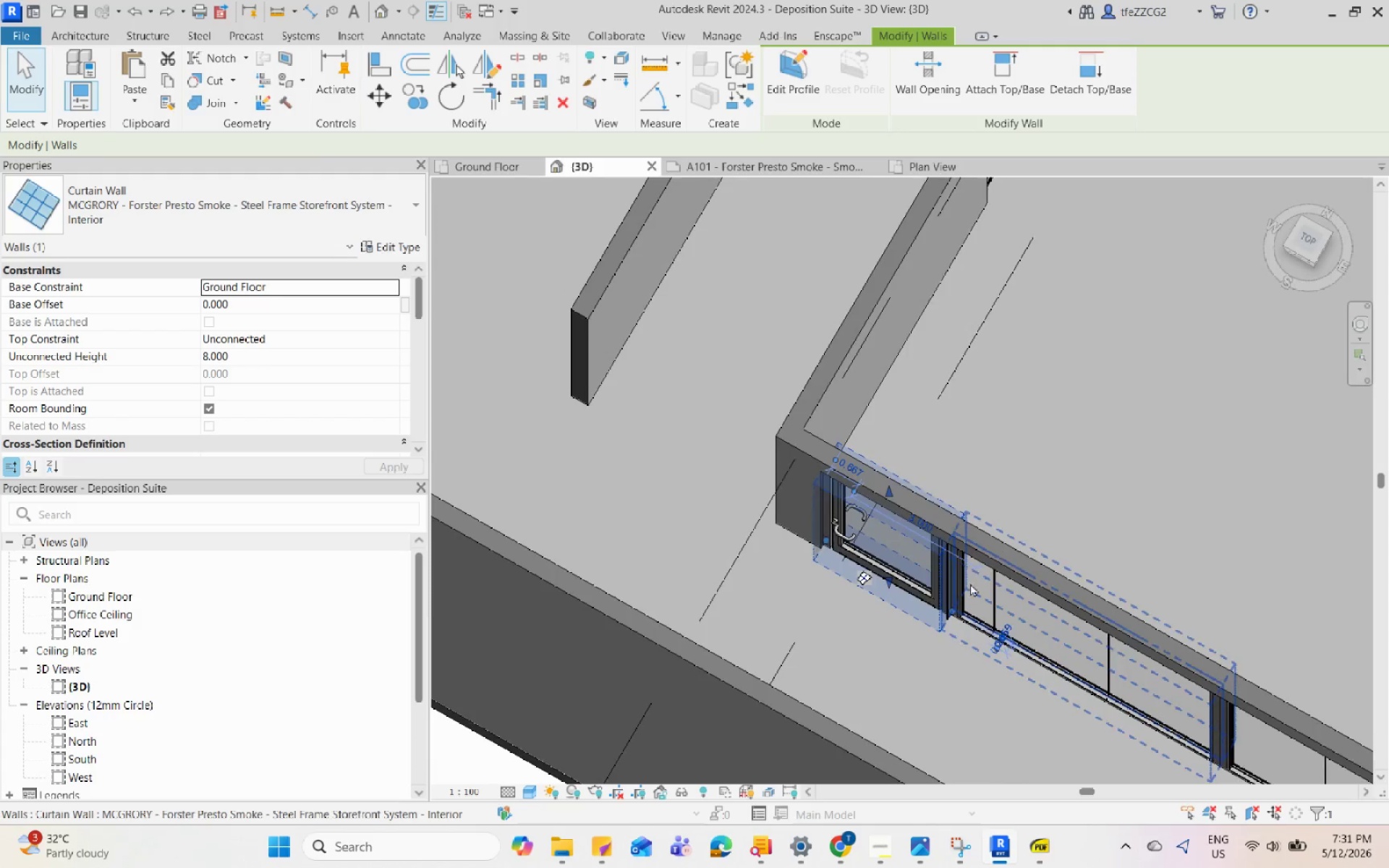 
key(Escape)
 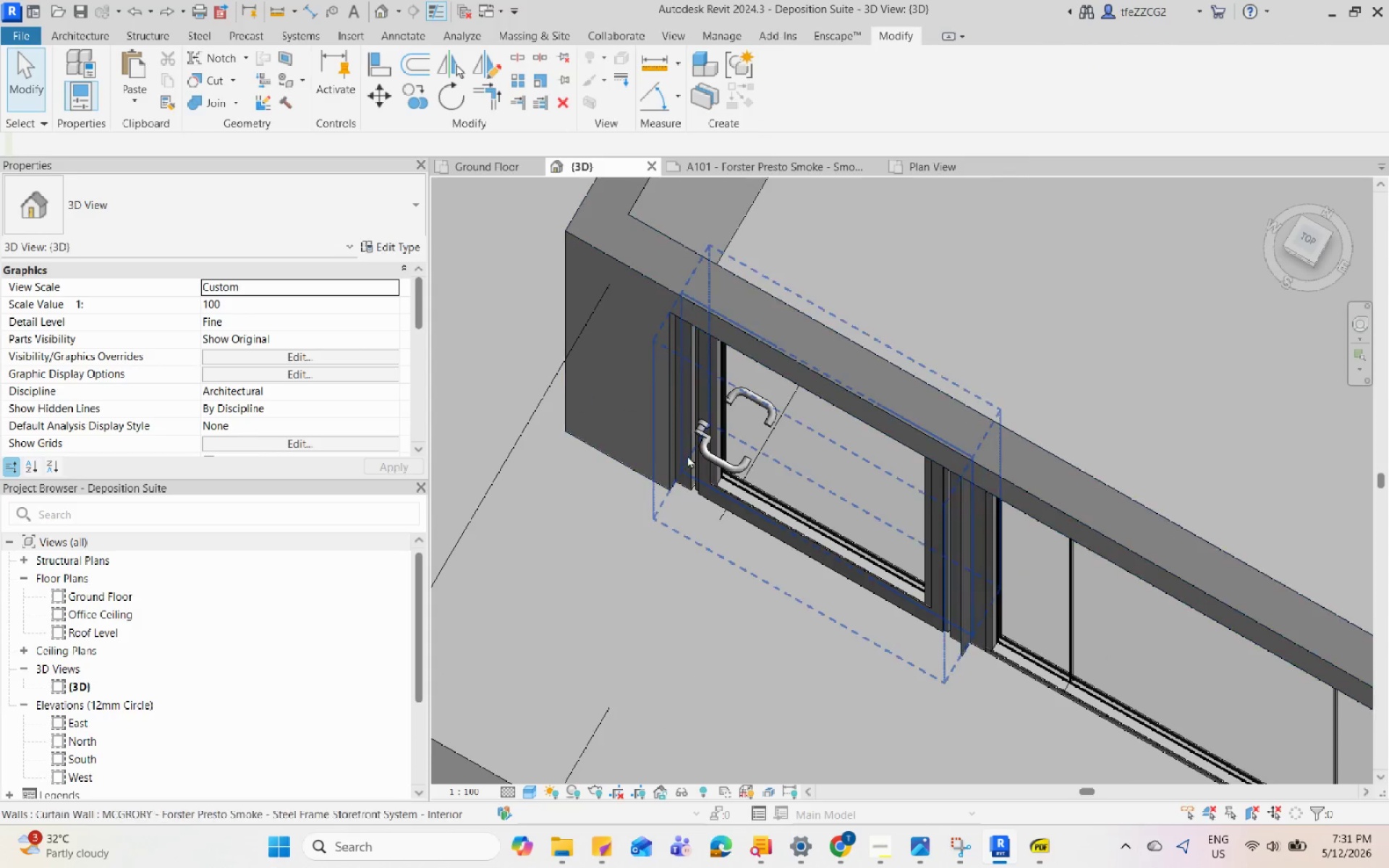 
scroll: coordinate [961, 472], scroll_direction: up, amount: 6.0
 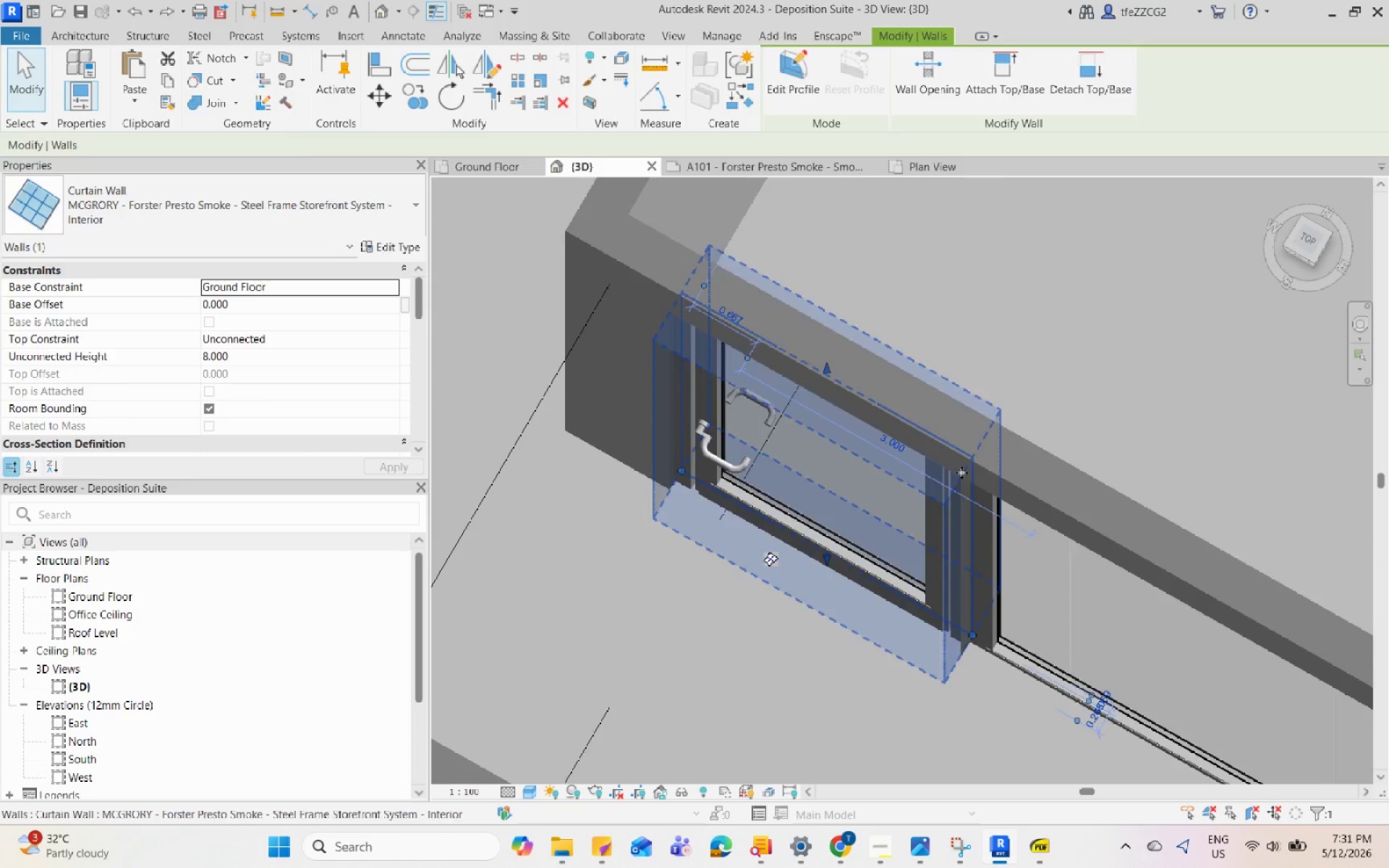 
left_click([696, 454])
 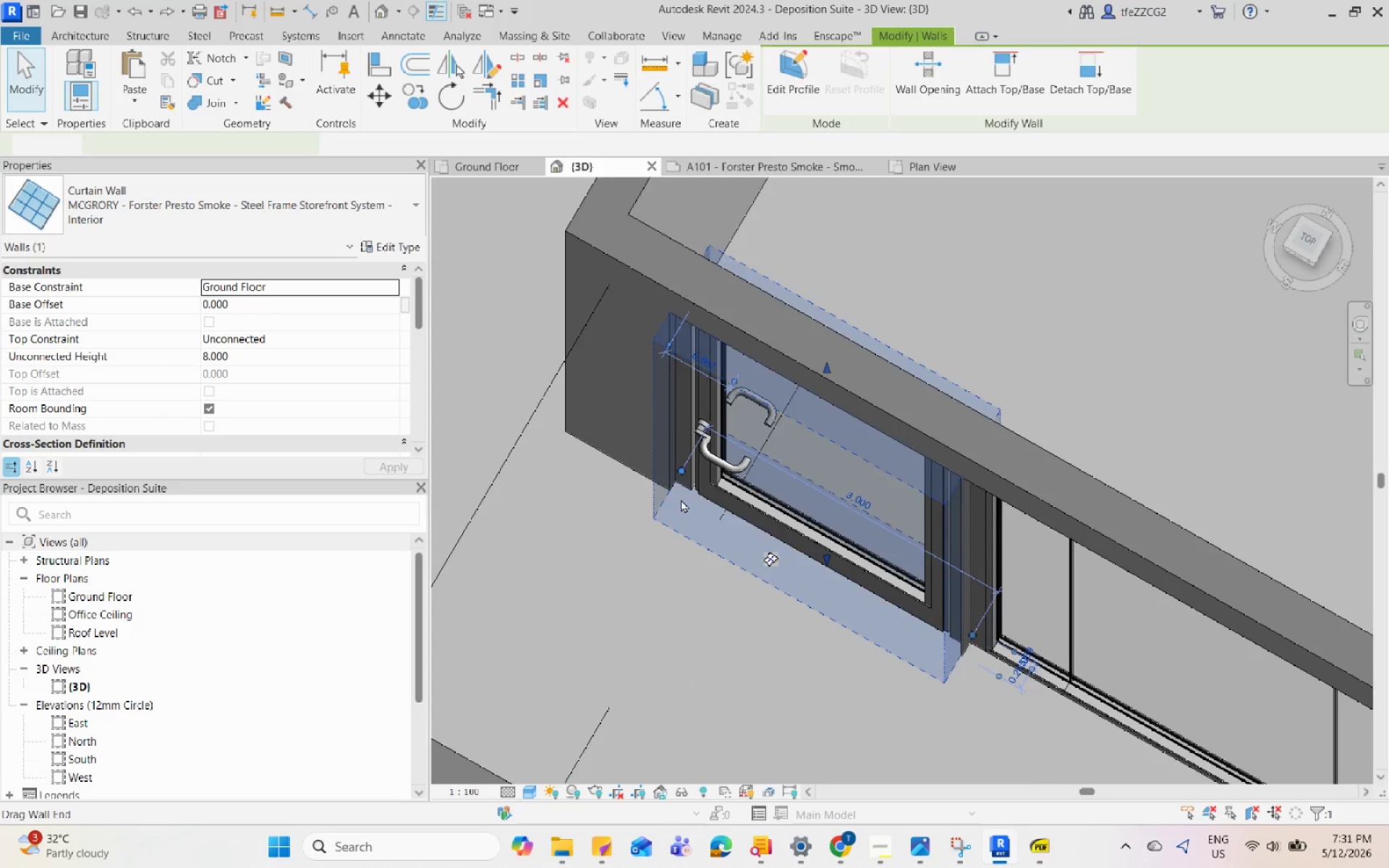 
key(Escape)
 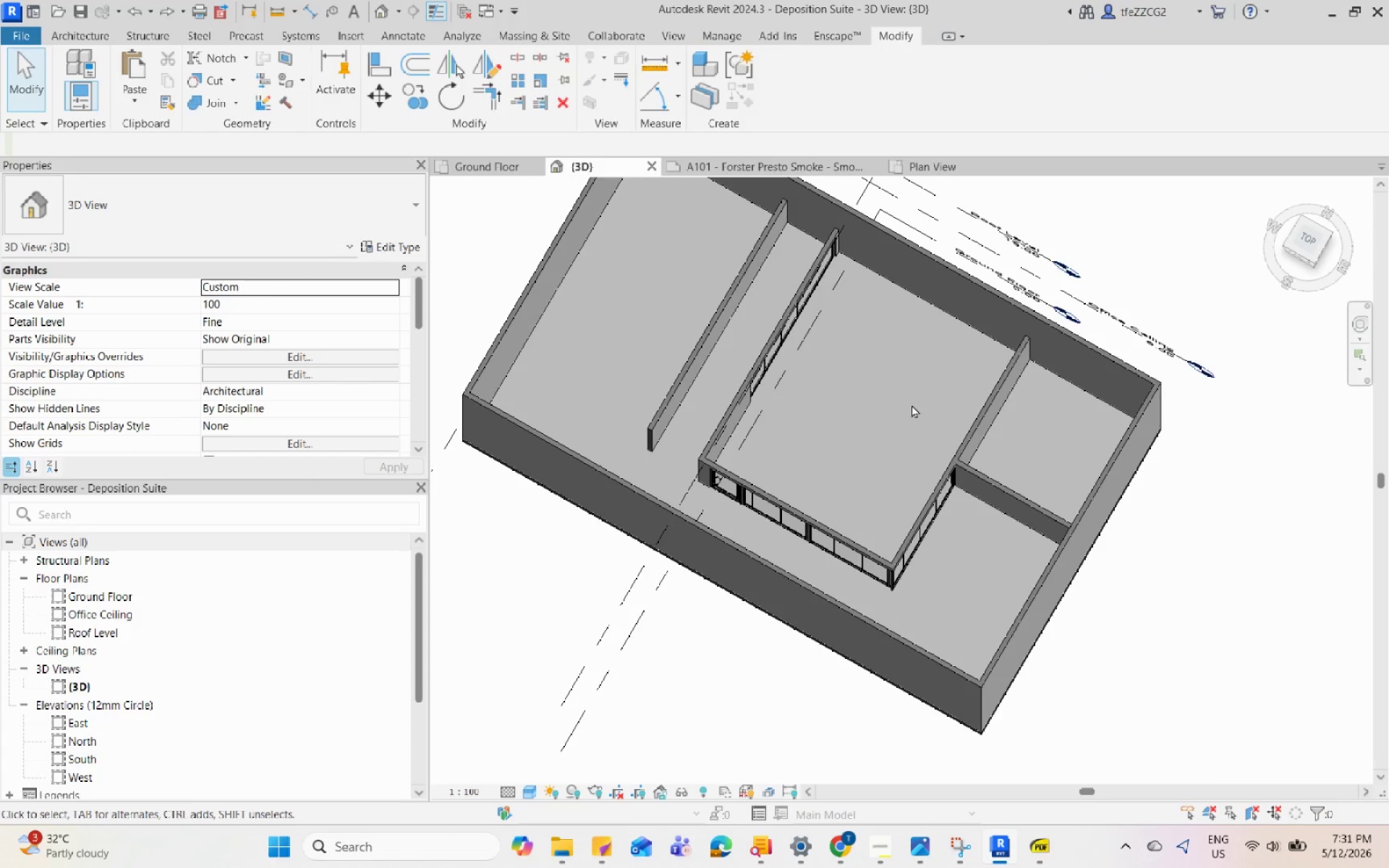 
scroll: coordinate [870, 364], scroll_direction: down, amount: 16.0
 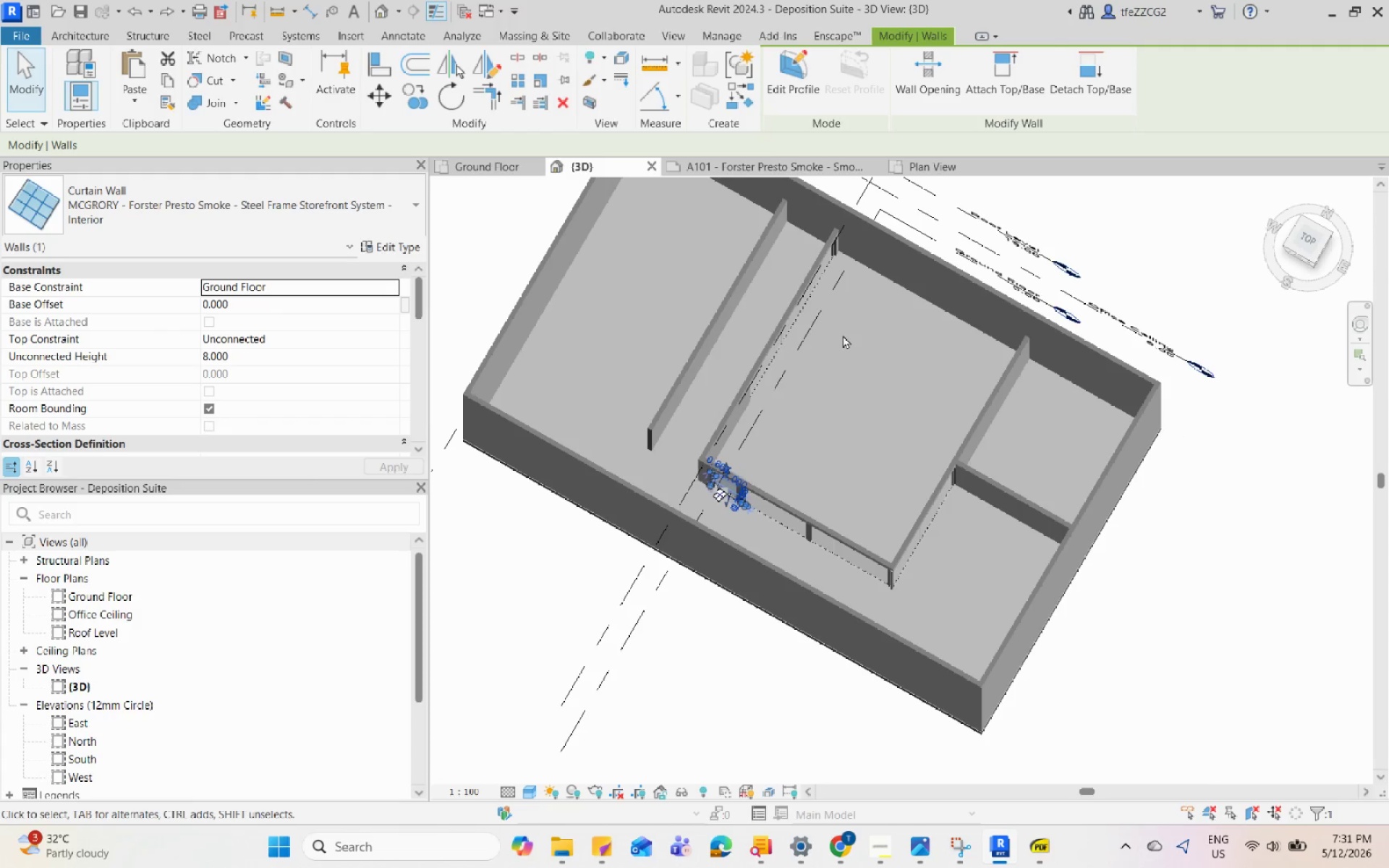 
hold_key(key=ShiftLeft, duration=0.73)
 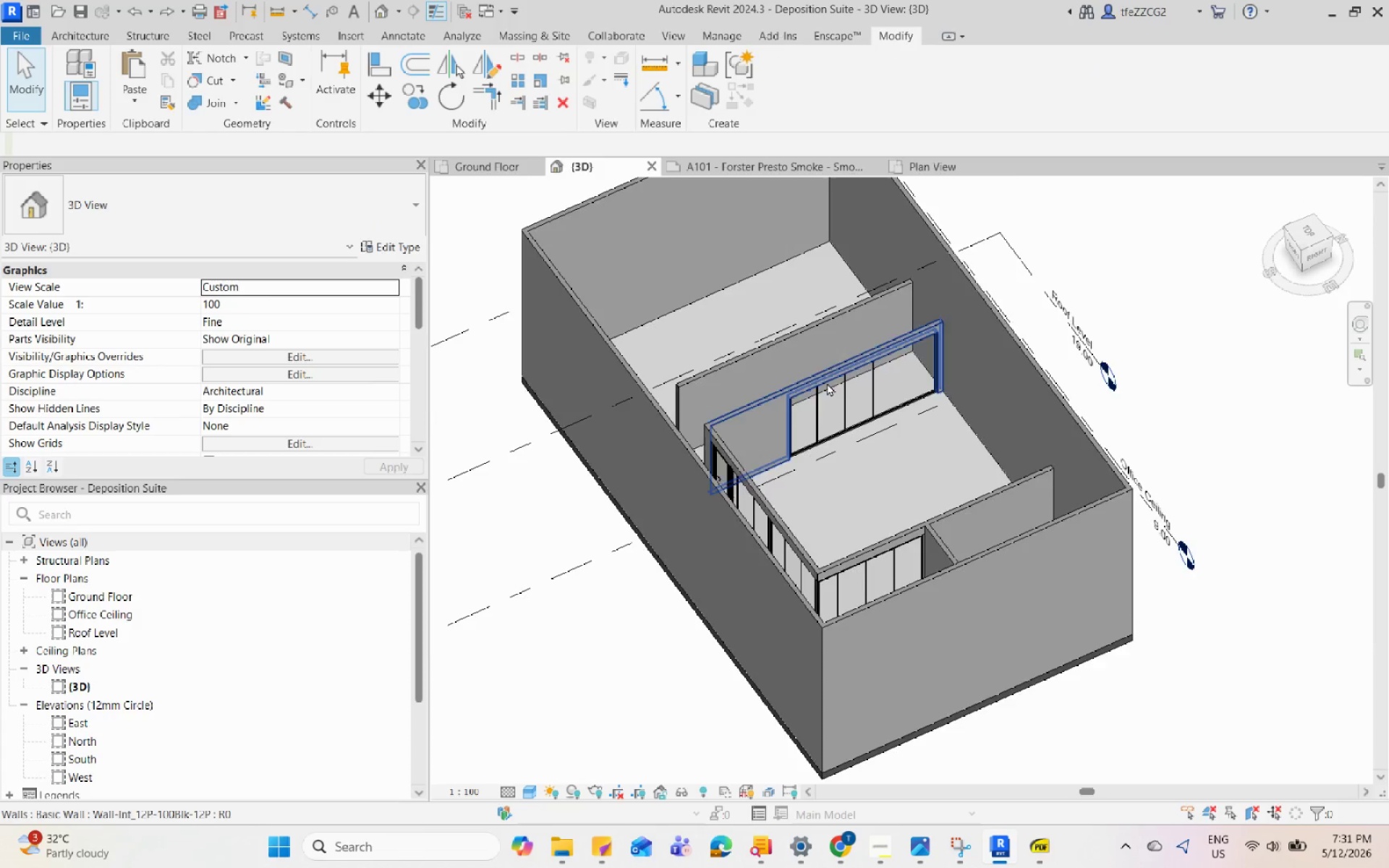 
scroll: coordinate [819, 415], scroll_direction: up, amount: 3.0
 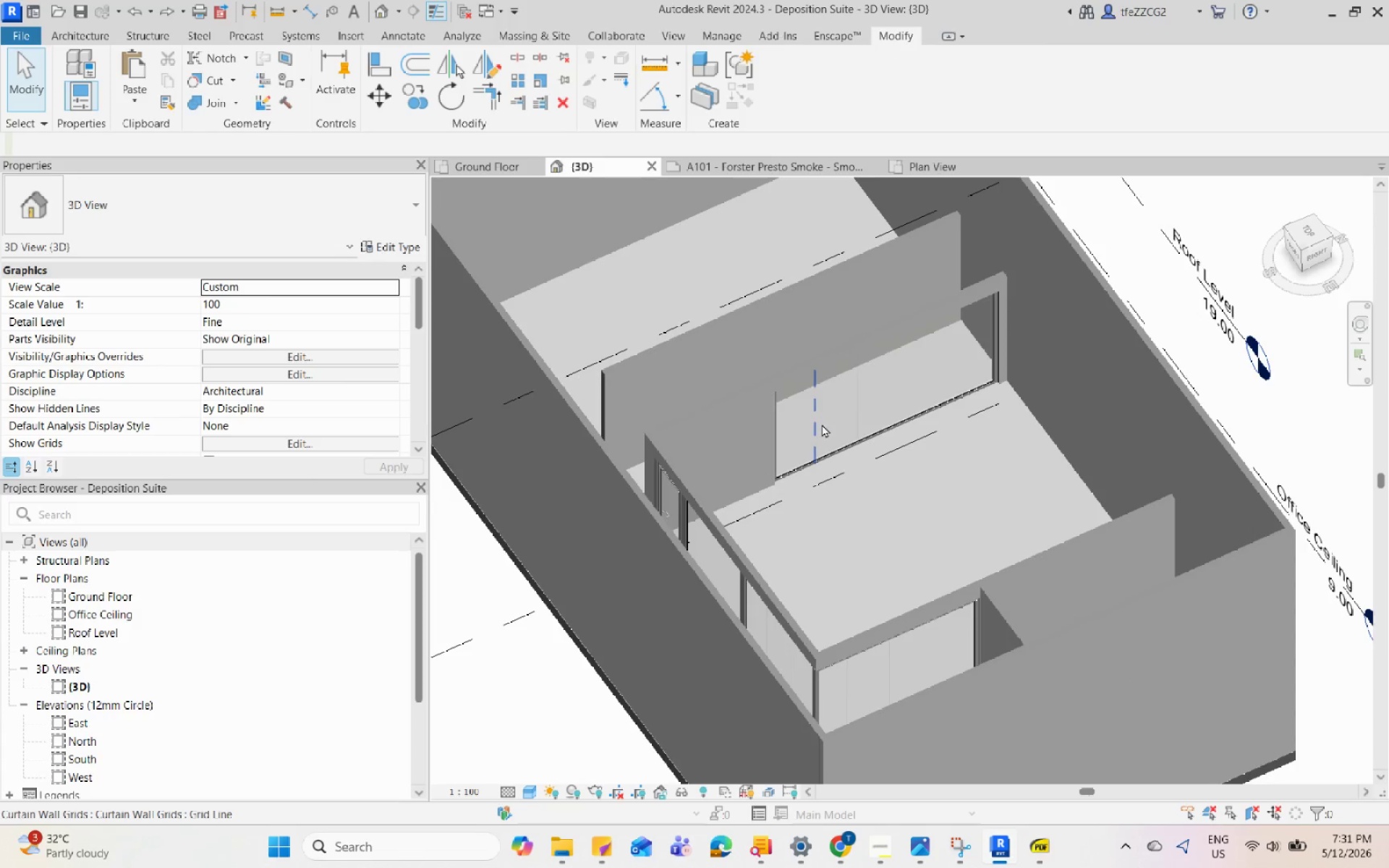 
mouse_move([836, 411])
 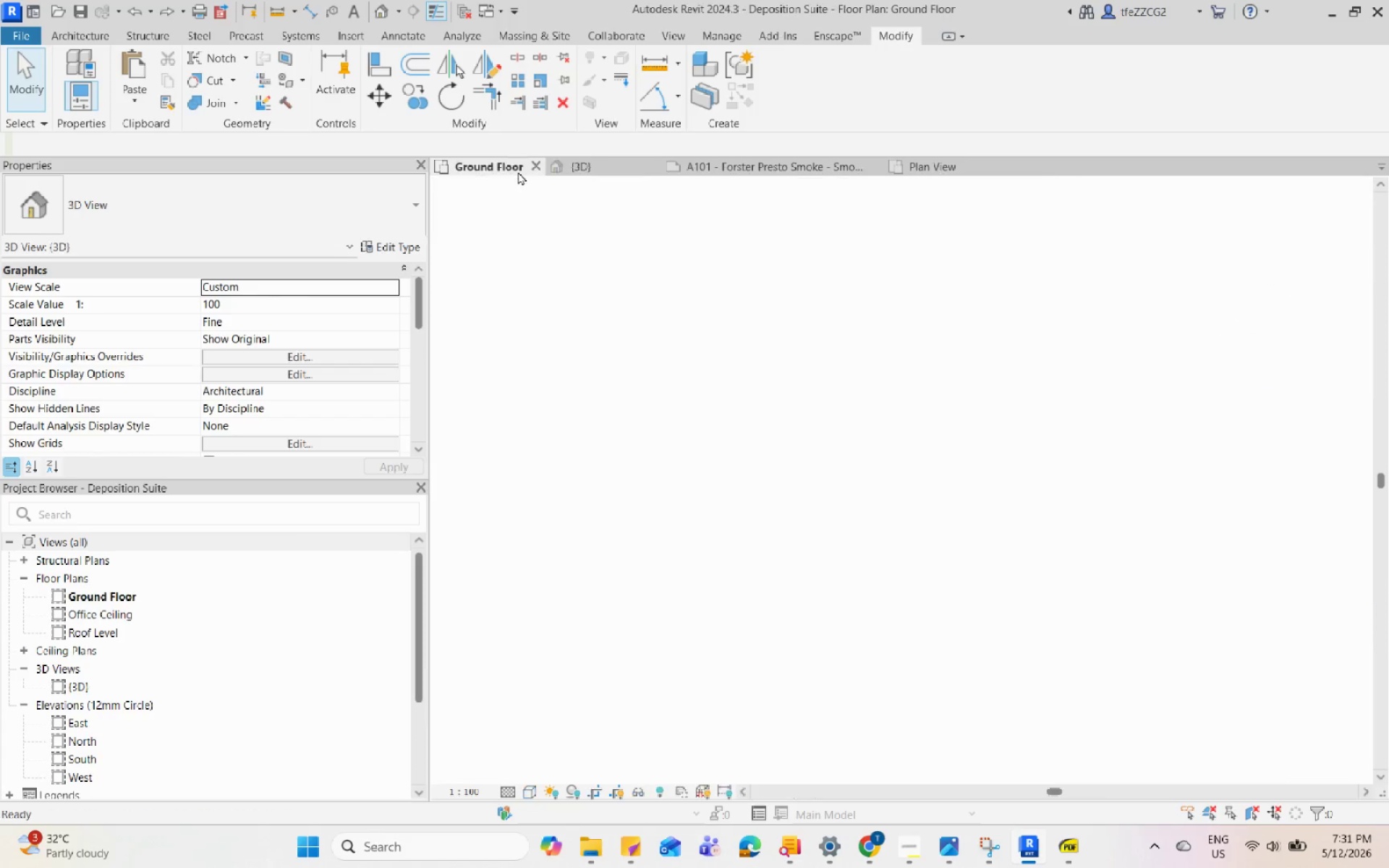 
scroll: coordinate [895, 320], scroll_direction: down, amount: 17.0
 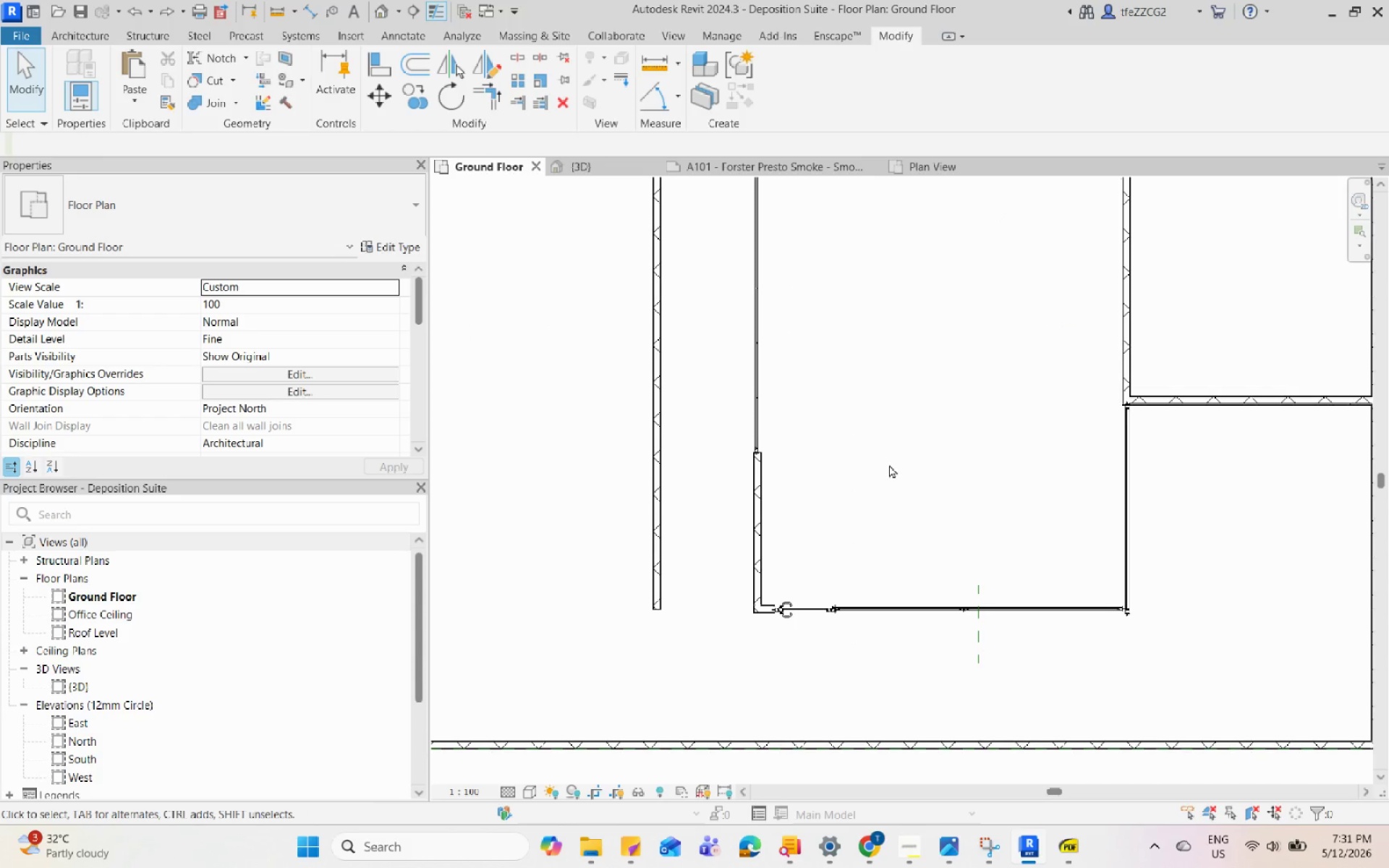 
key(Control+Z)
 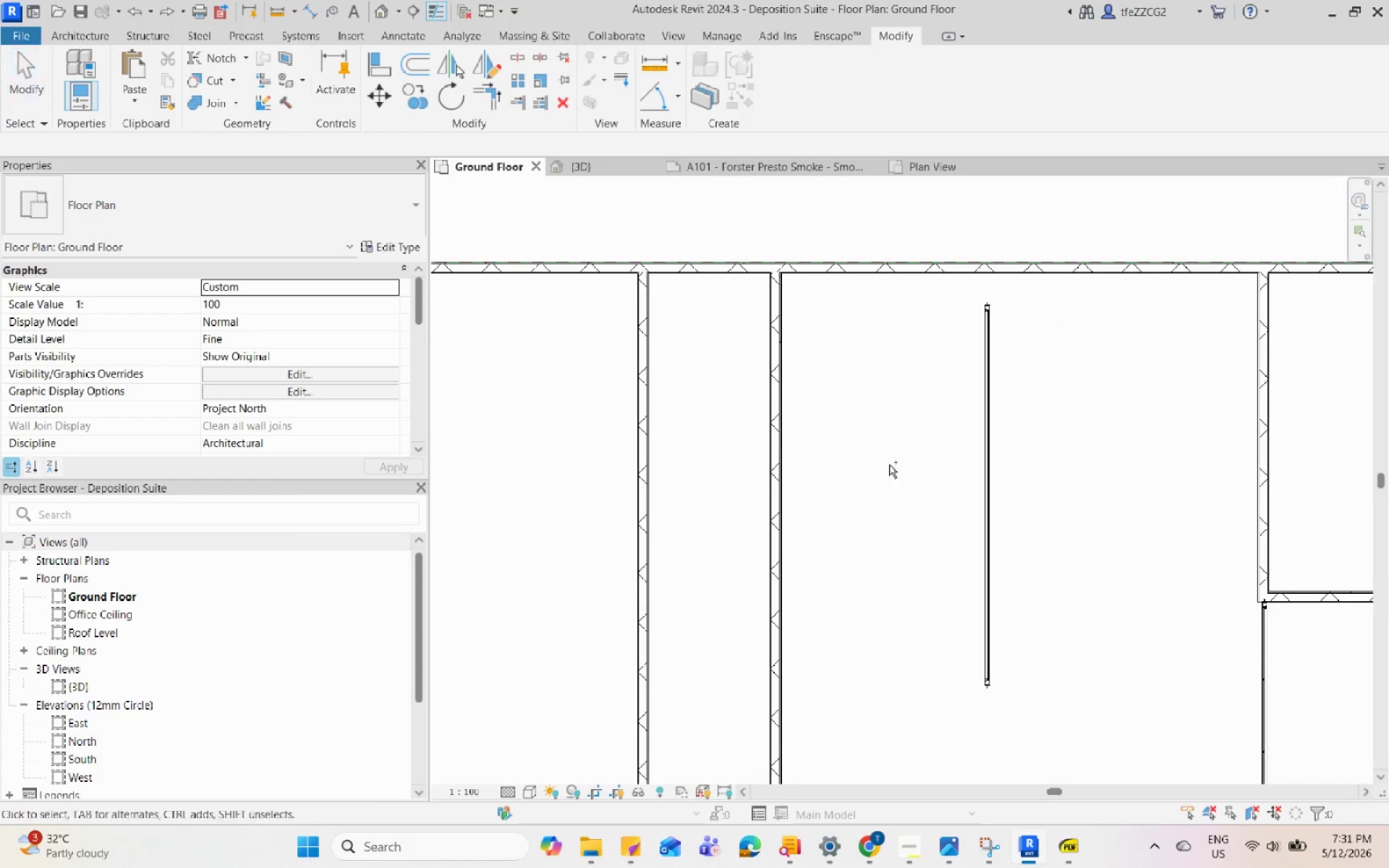 
key(Control+Z)
 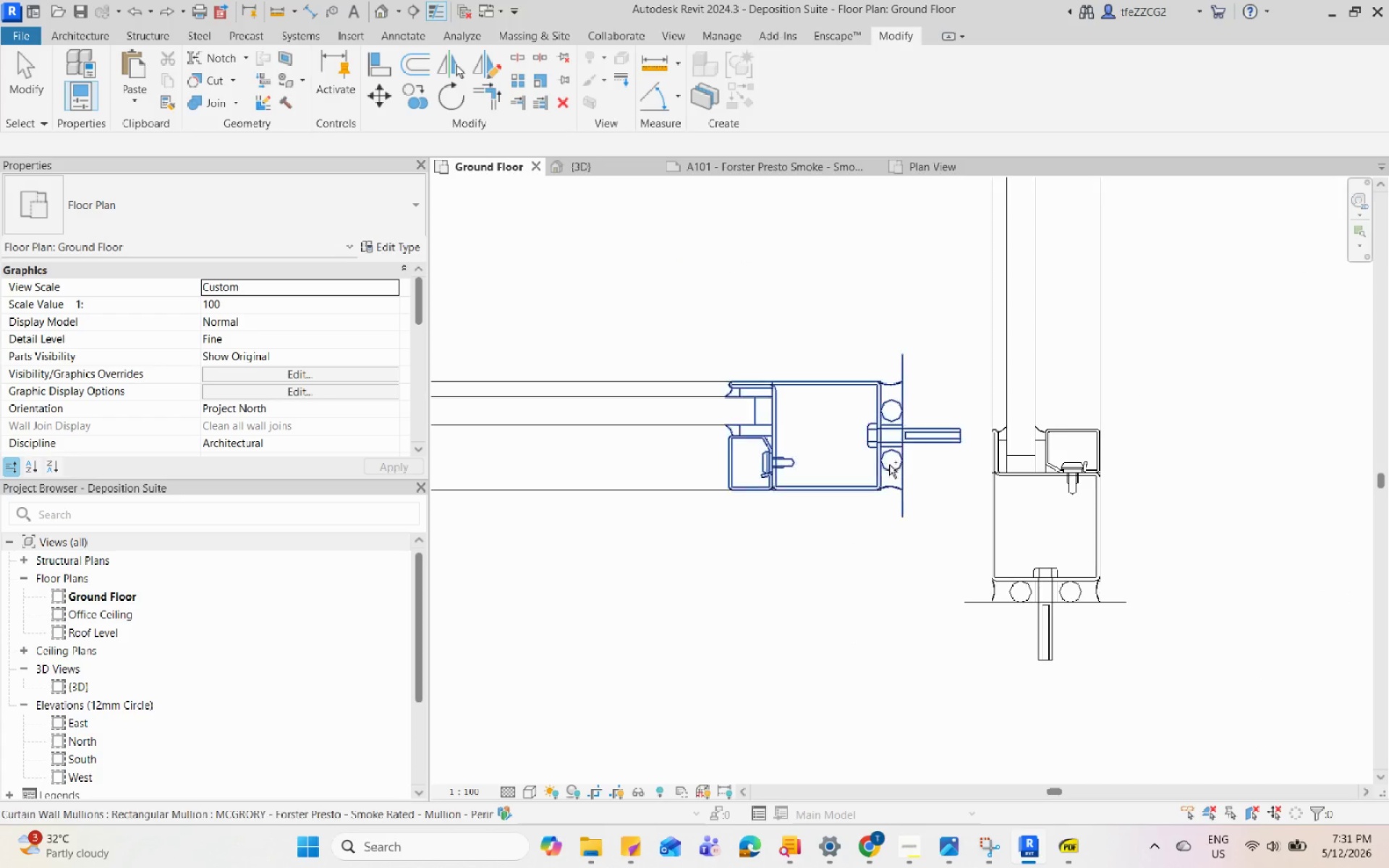 
key(Control+Z)
 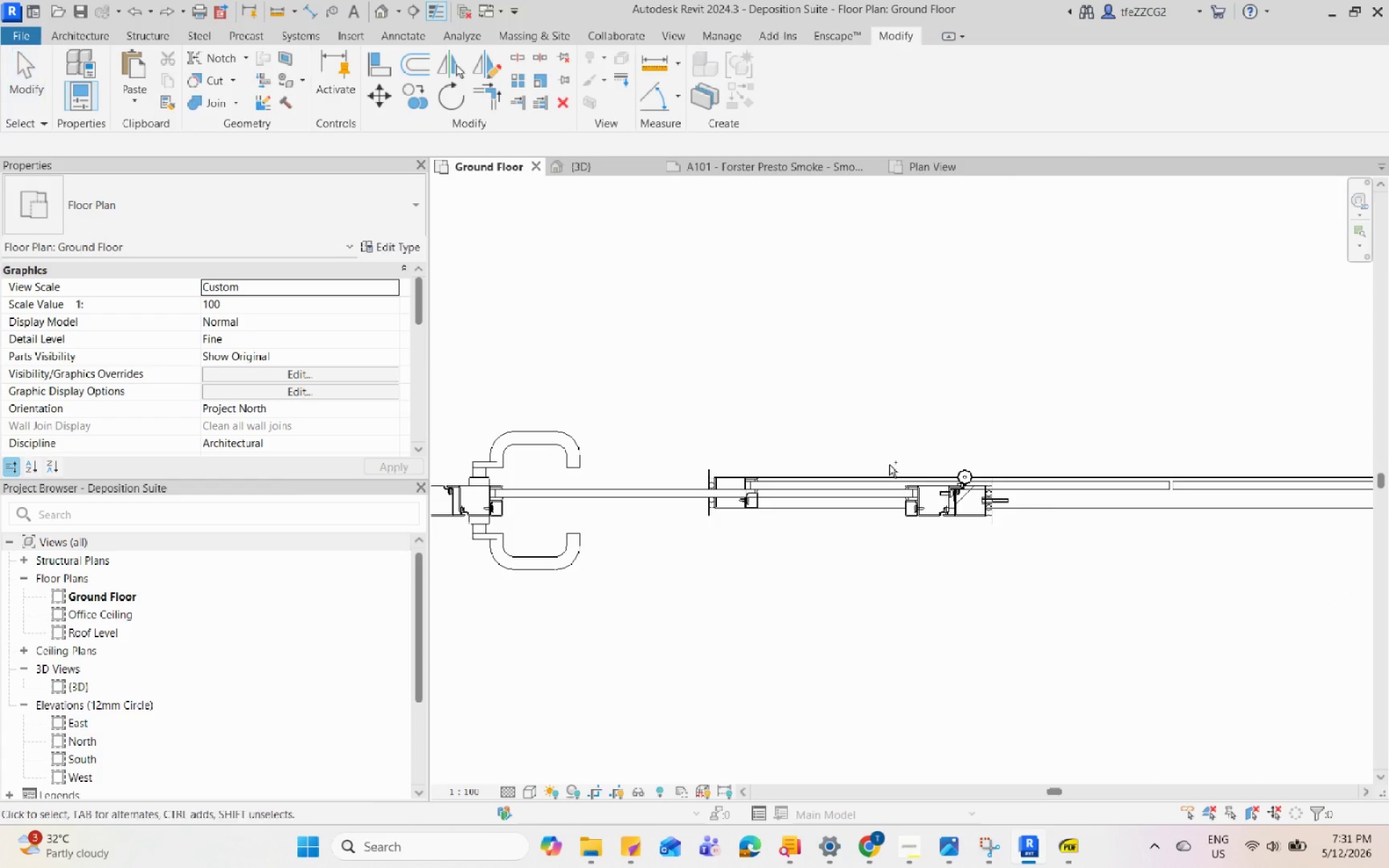 
key(Control+Z)
 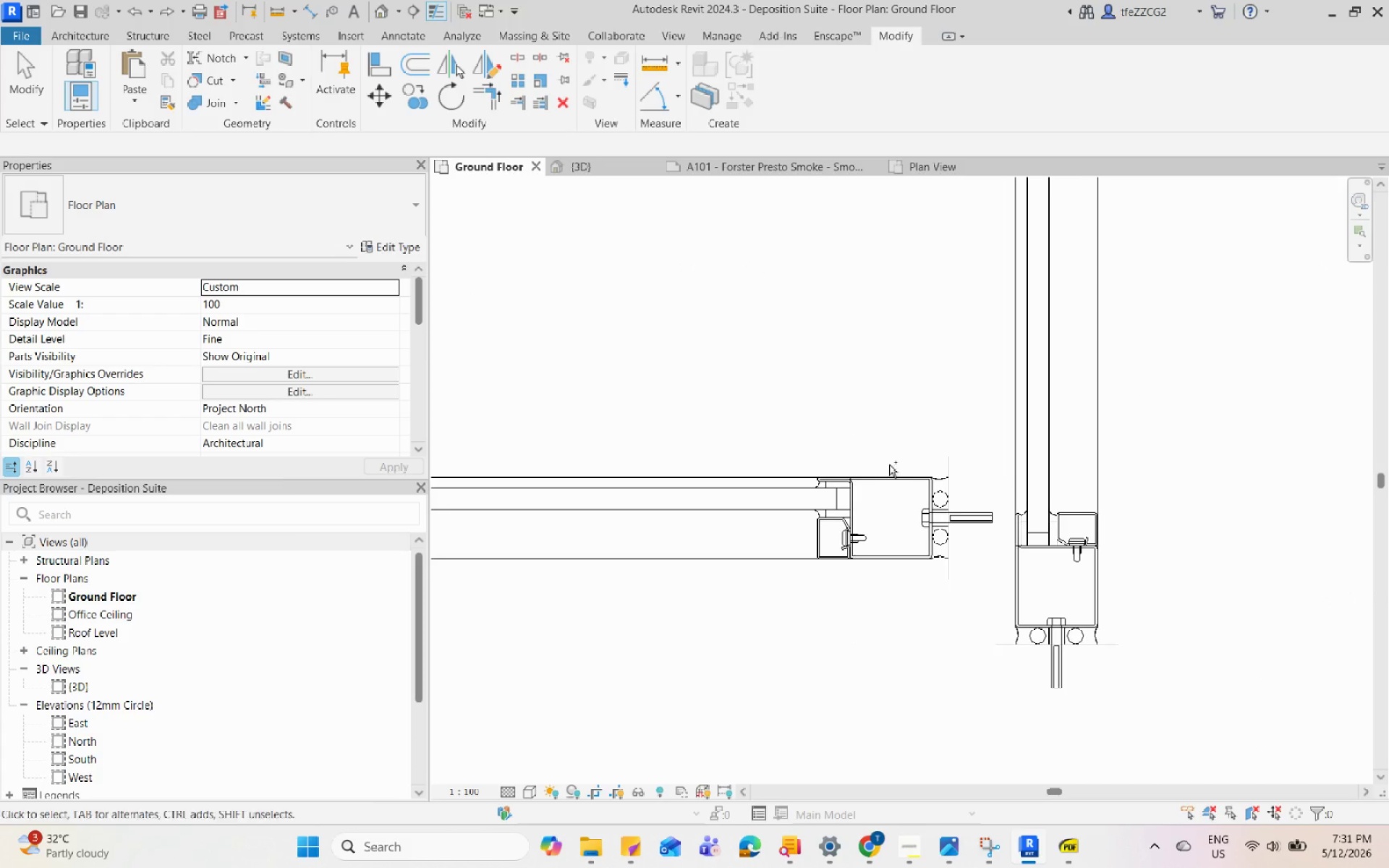 
key(Control+Z)
 